 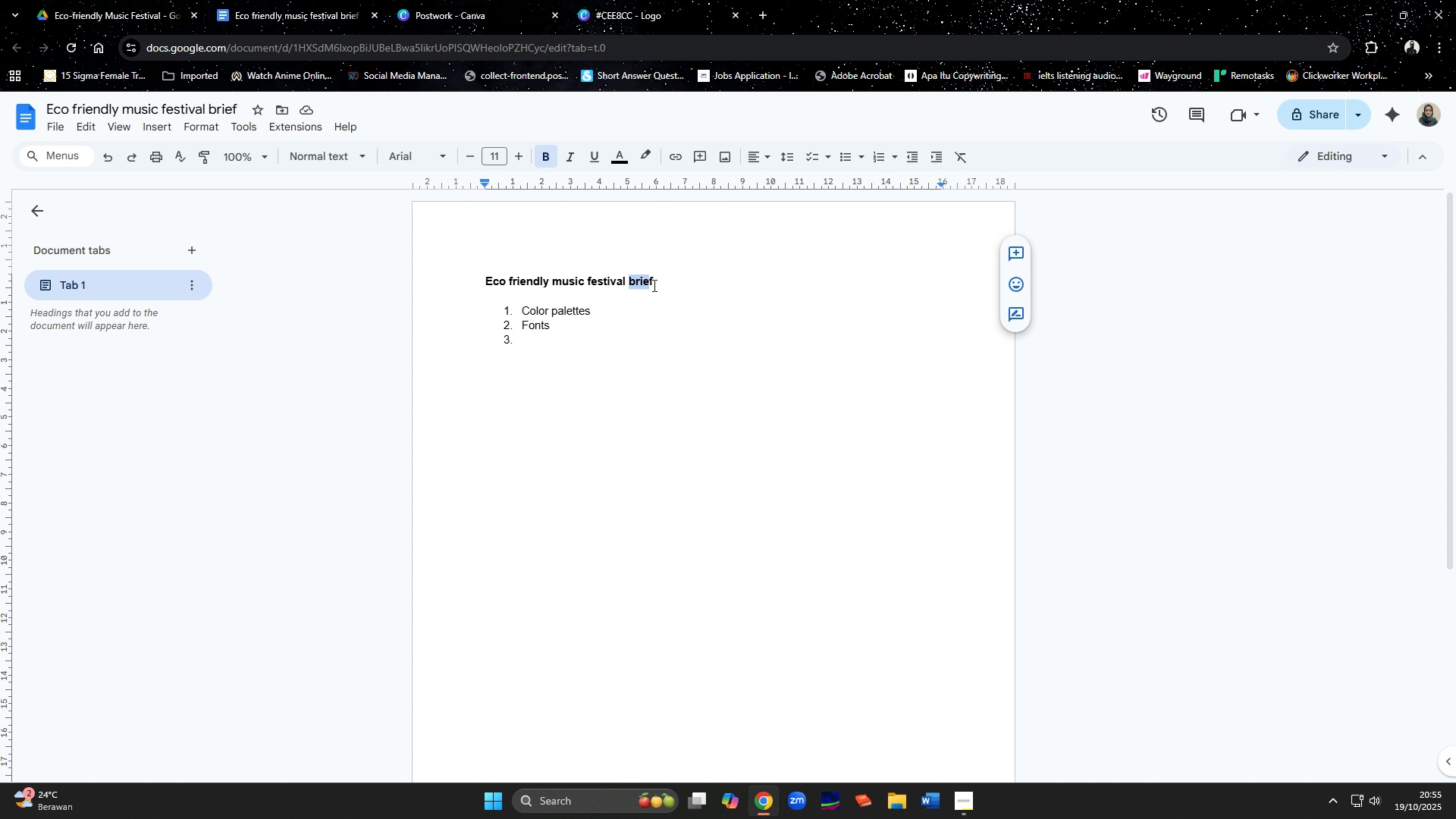 
left_click([653, 285])
 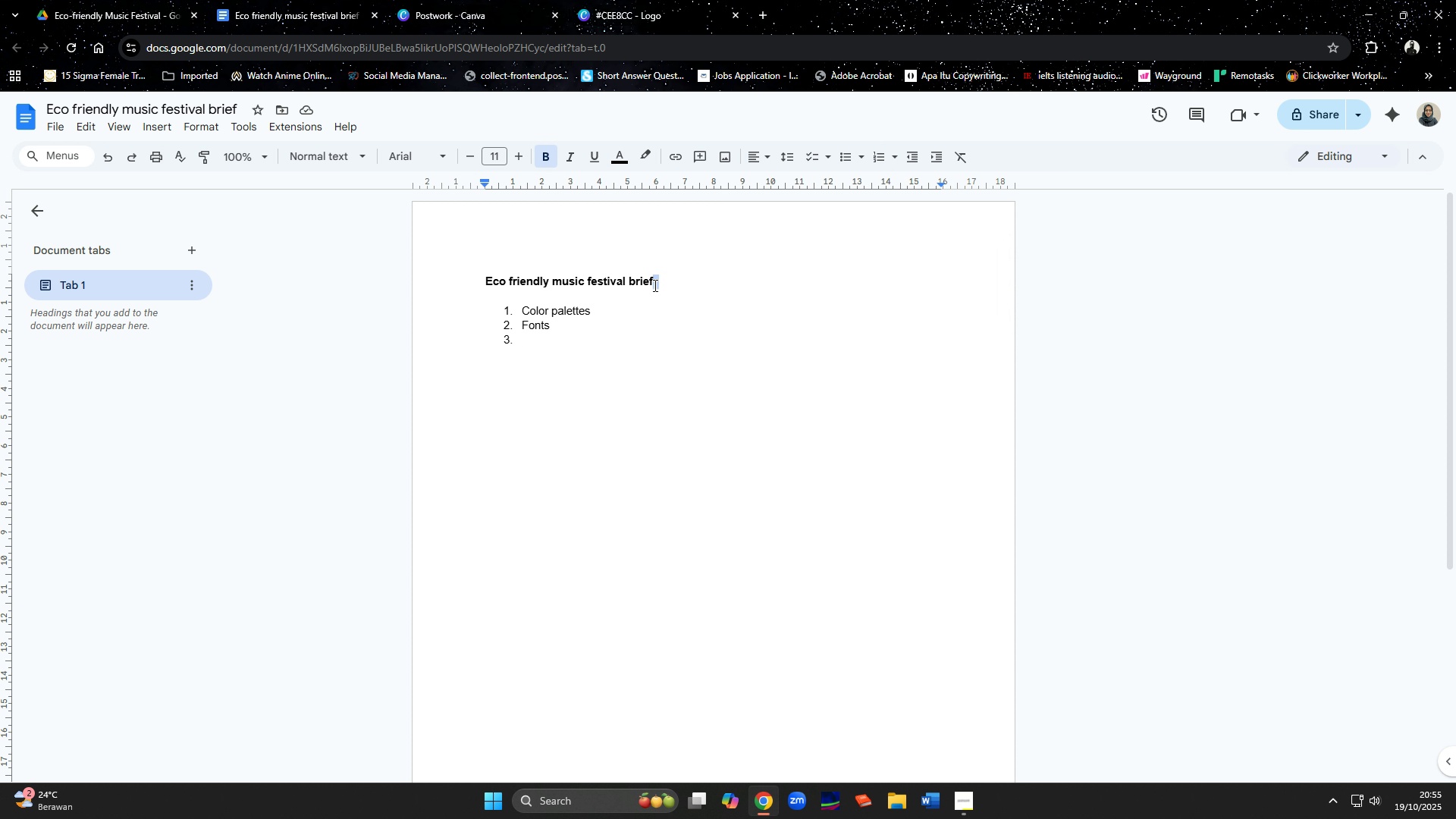 
left_click_drag(start_coordinate=[654, 285], to_coordinate=[641, 284])
 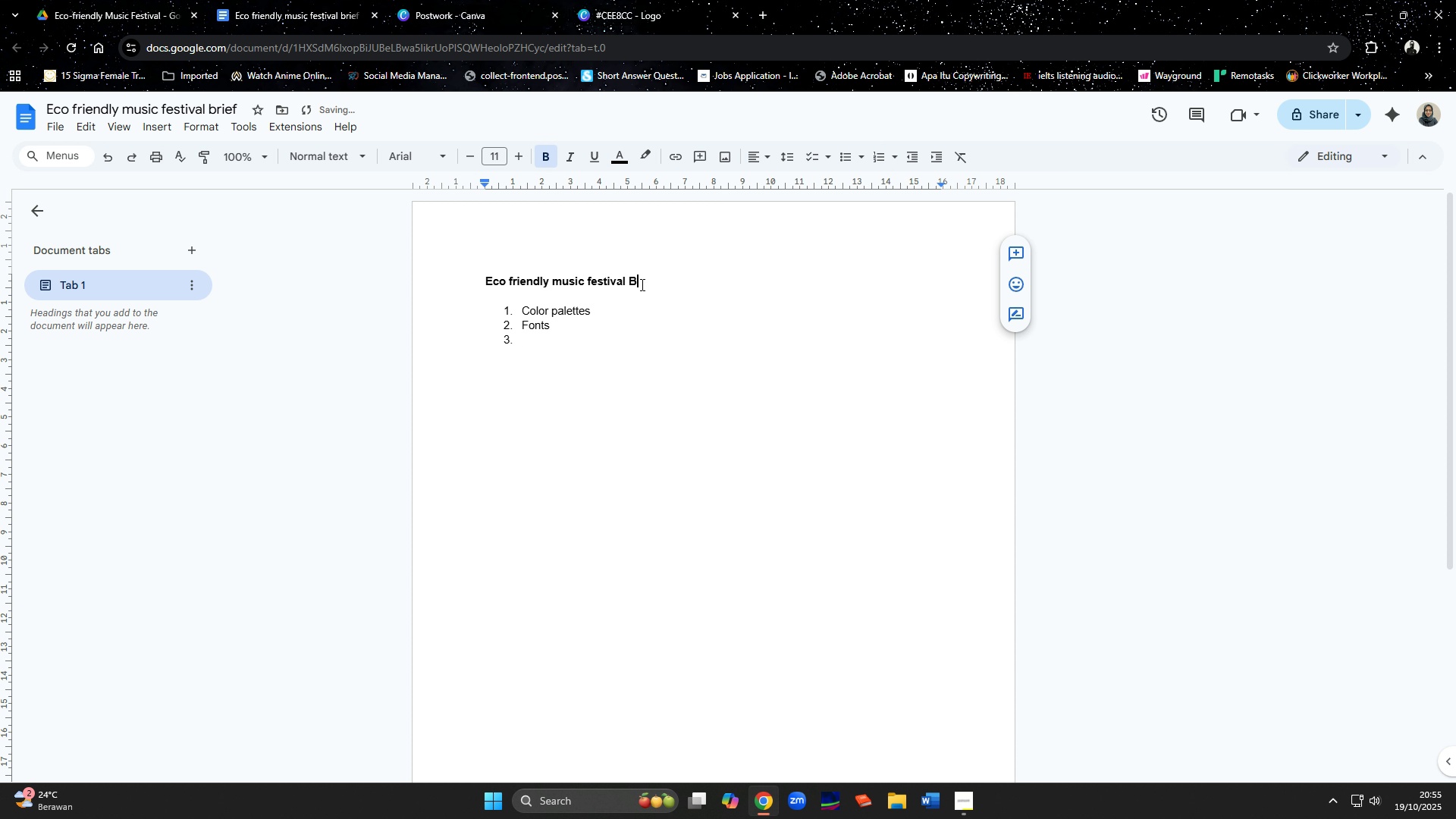 
type(BRAND GUIDELIENS)
key(Backspace)
key(Backspace)
key(Backspace)
type(NES)
 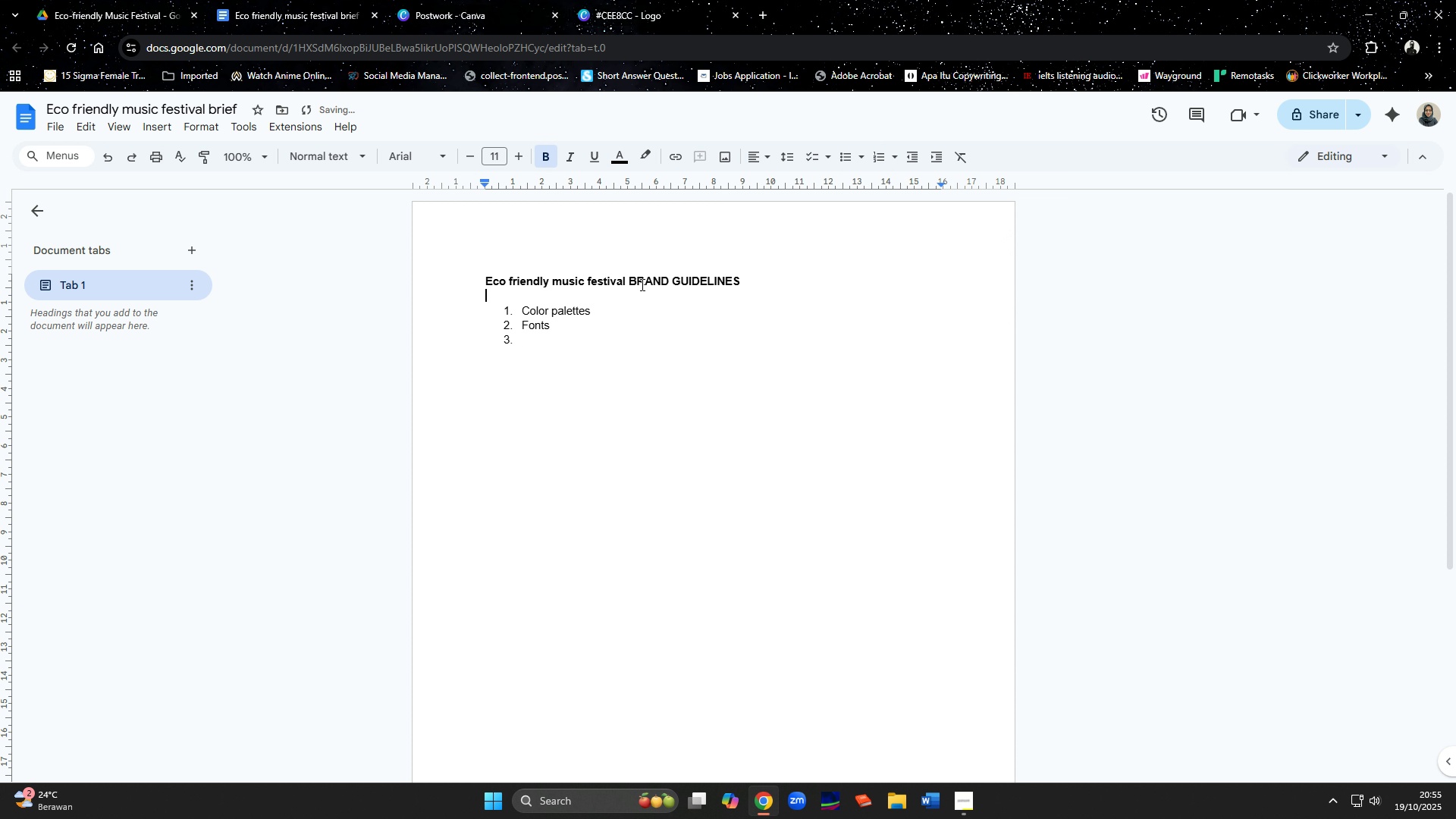 
 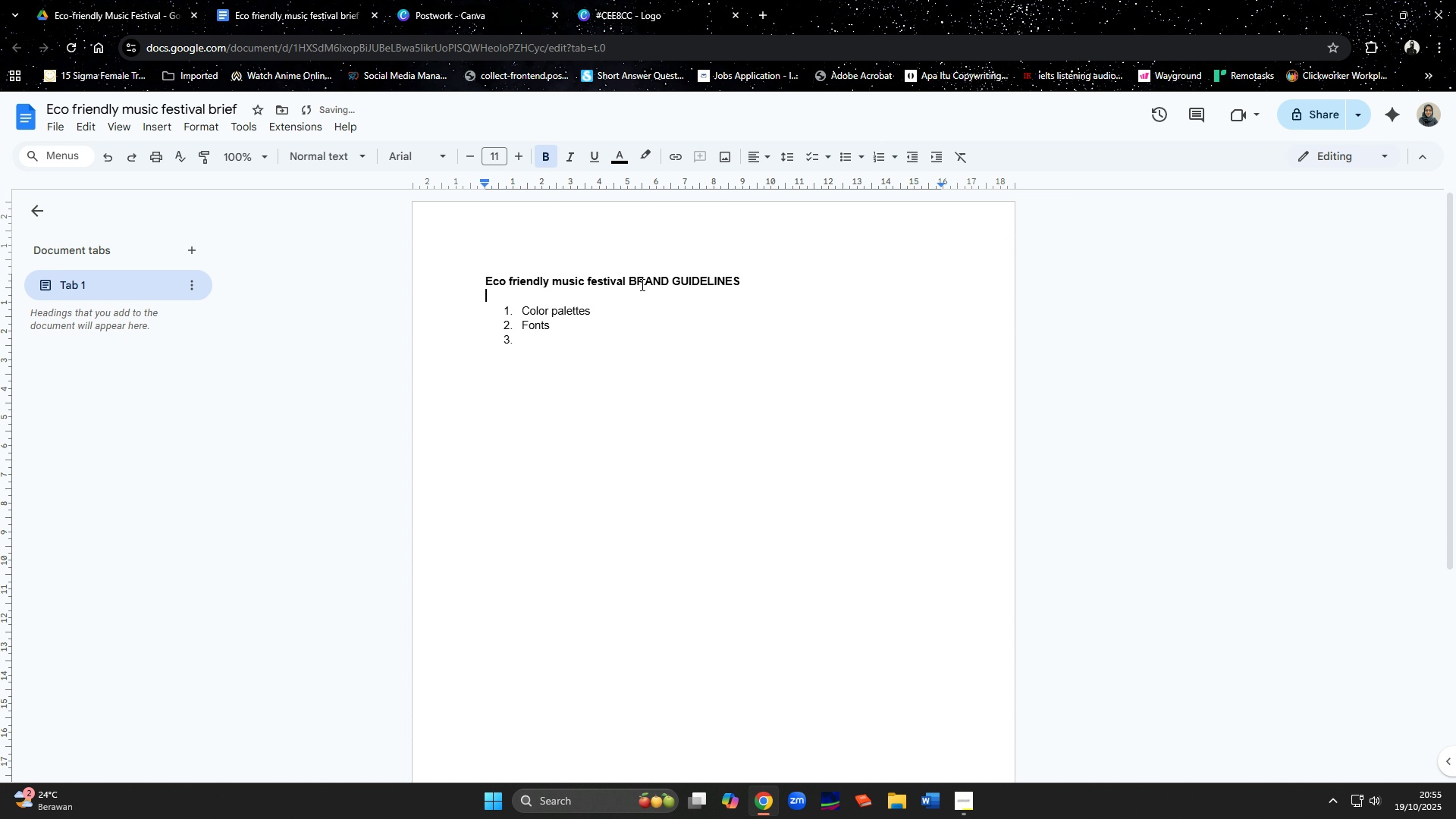 
key(ArrowDown)
 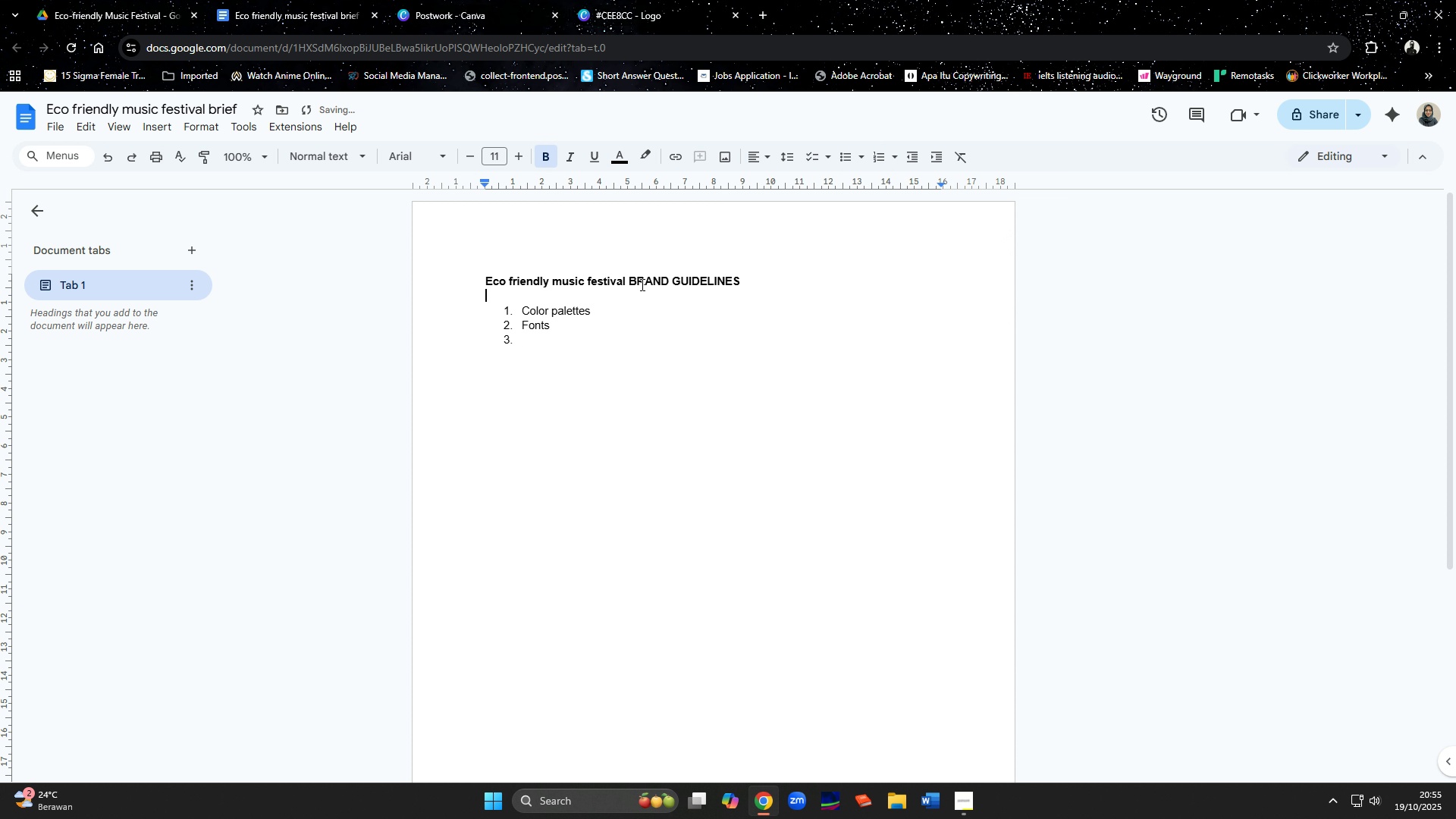 
key(ArrowDown)
 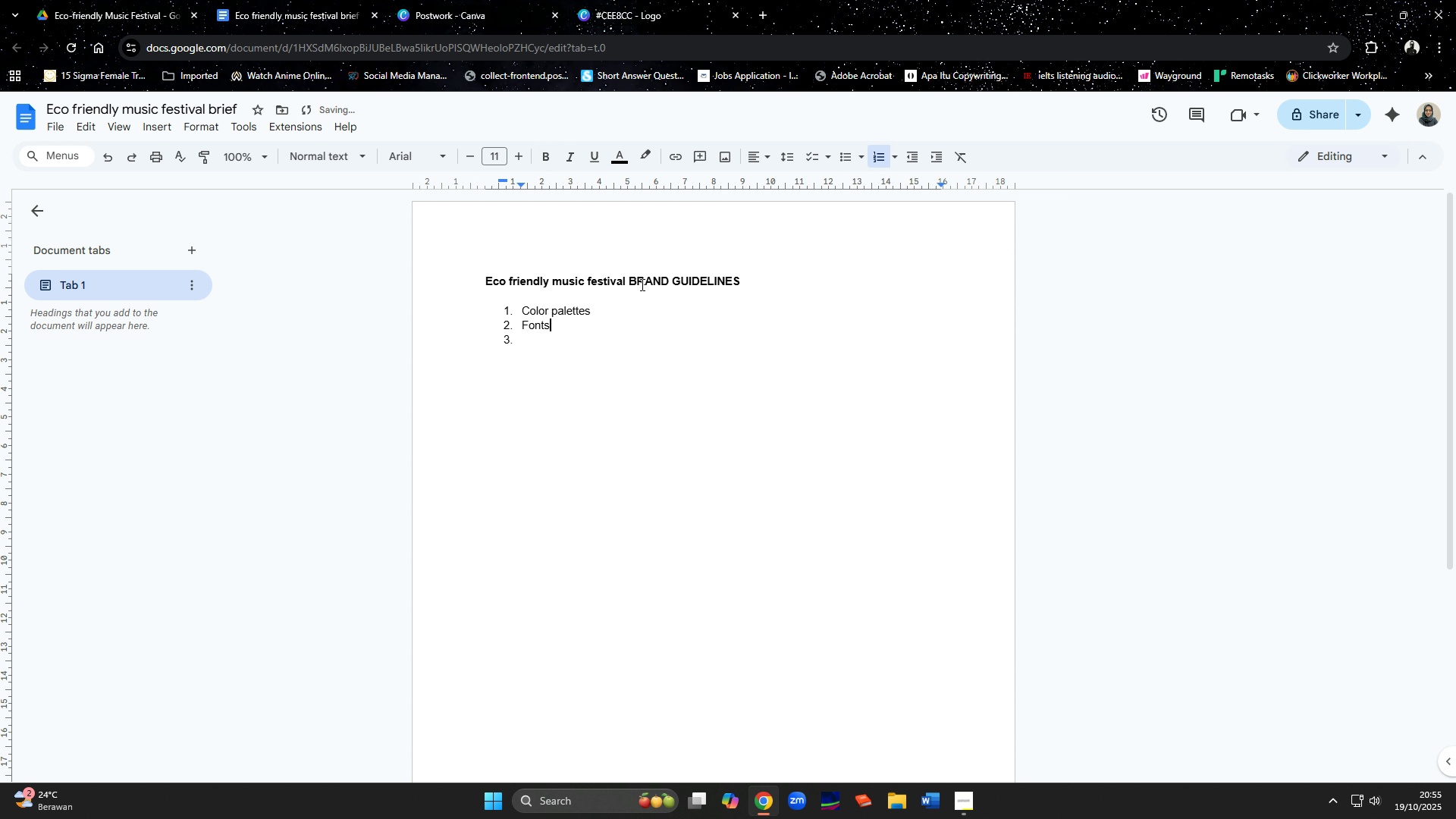 
key(ArrowDown)
 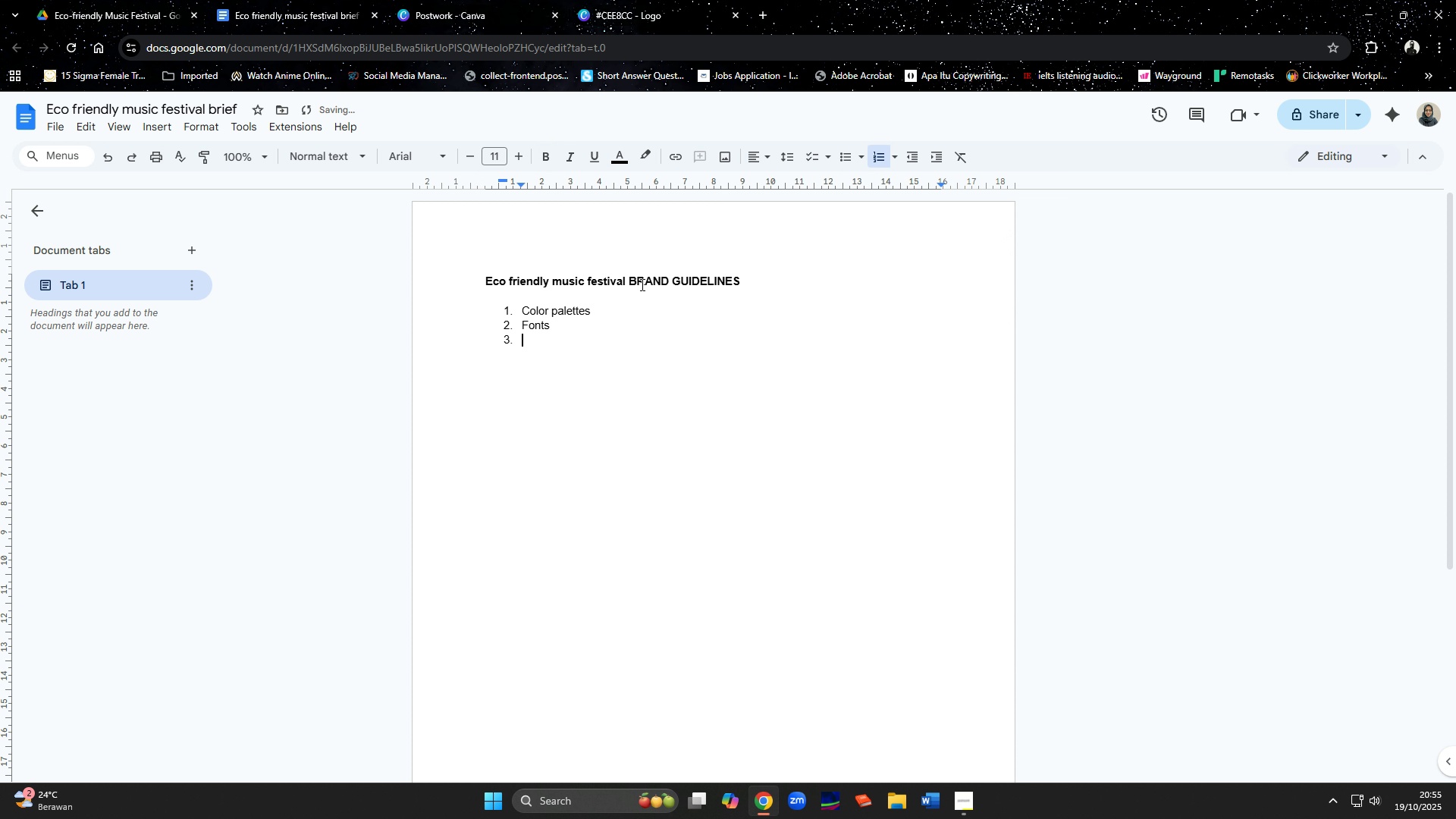 
key(ArrowDown)
 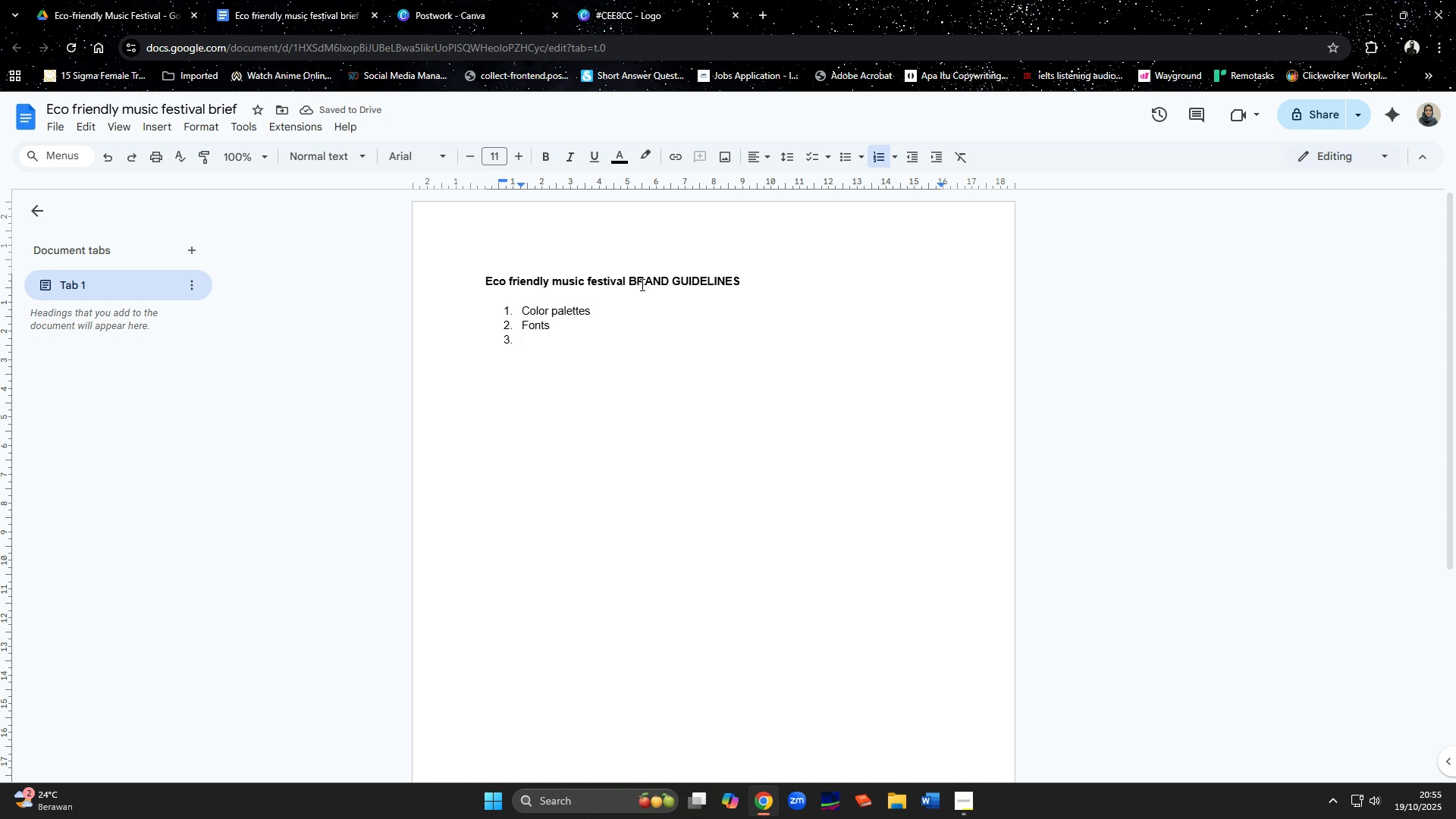 
wait(5.74)
 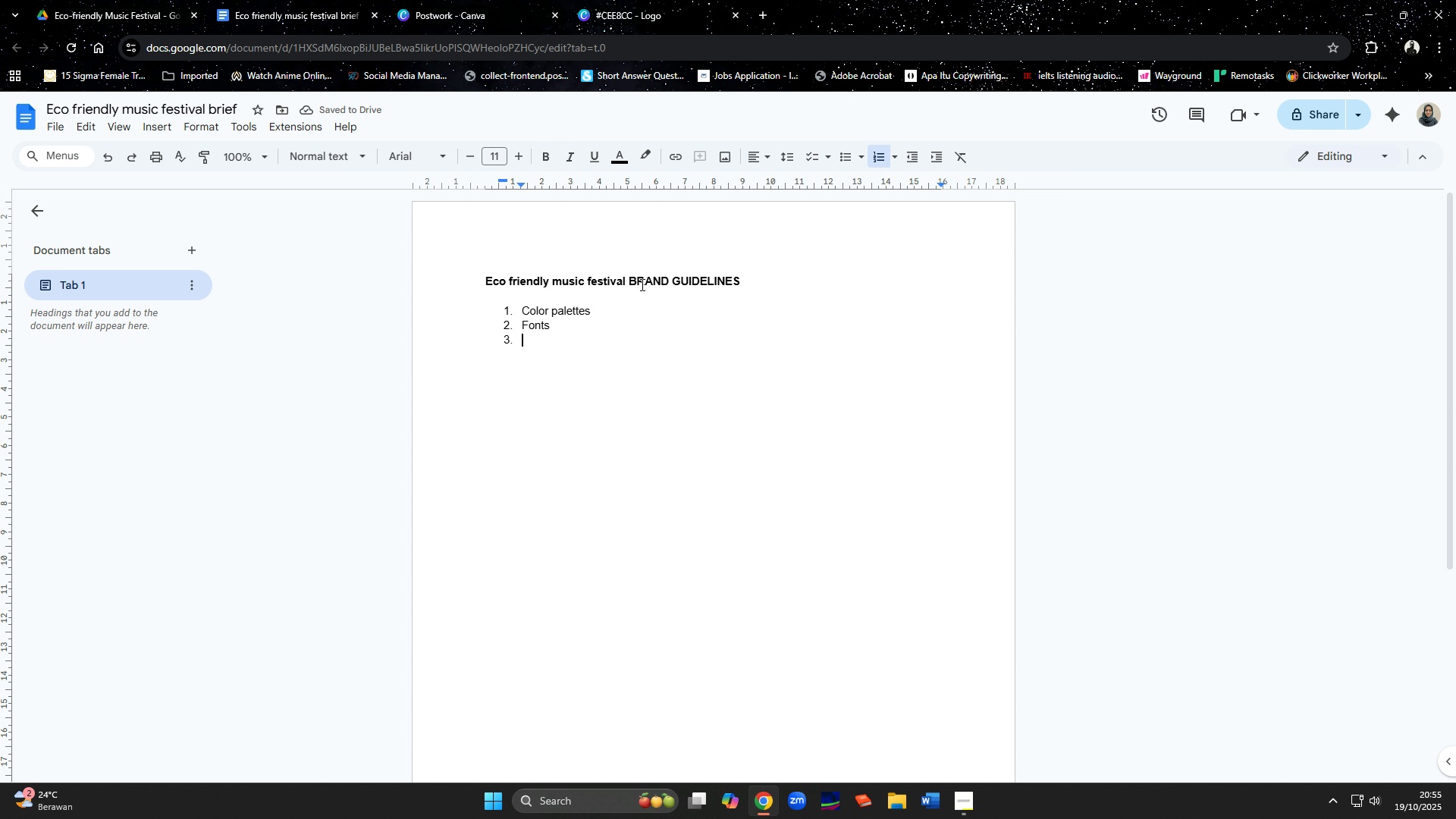 
type(Name)
 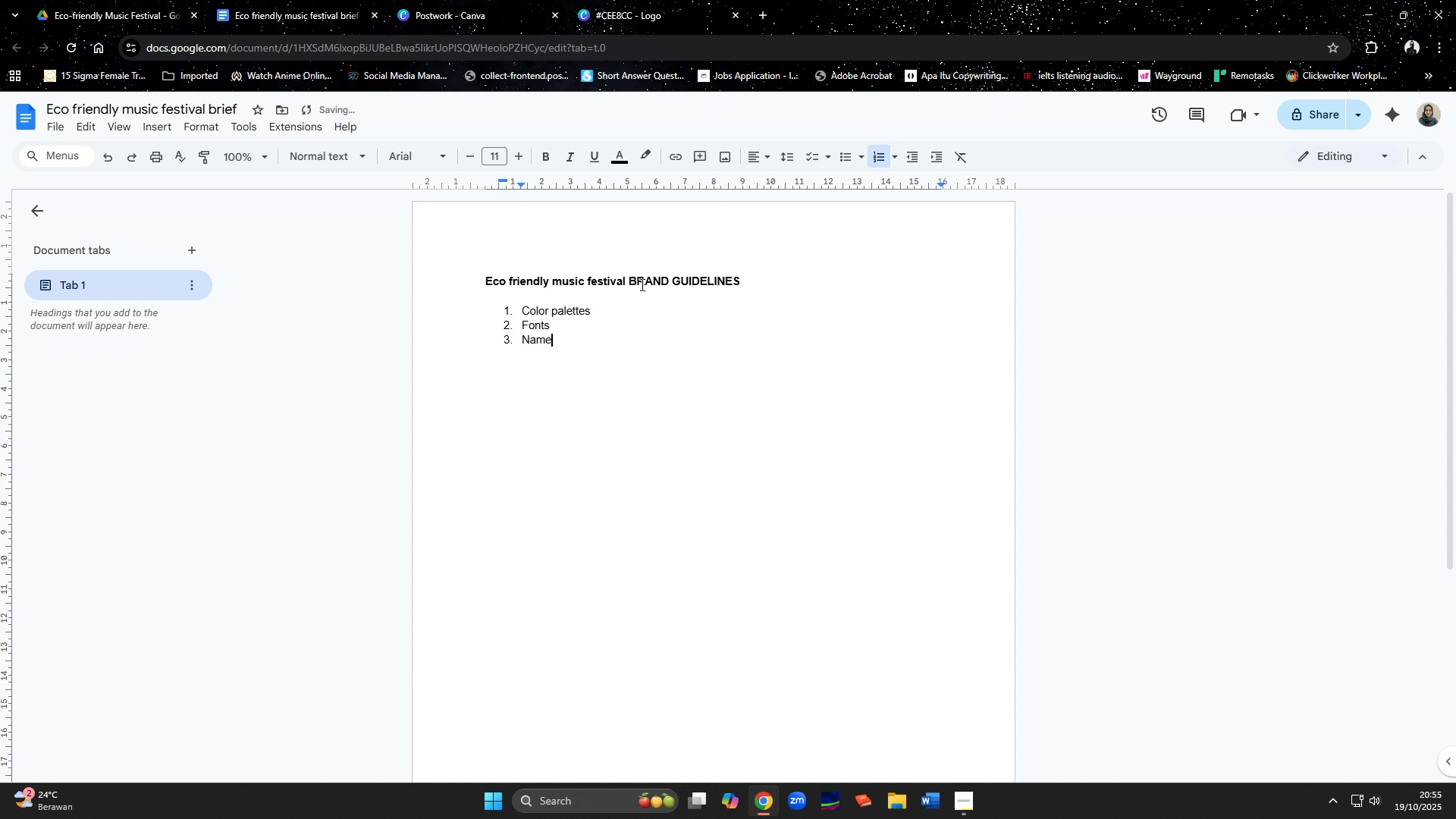 
key(ArrowUp)
 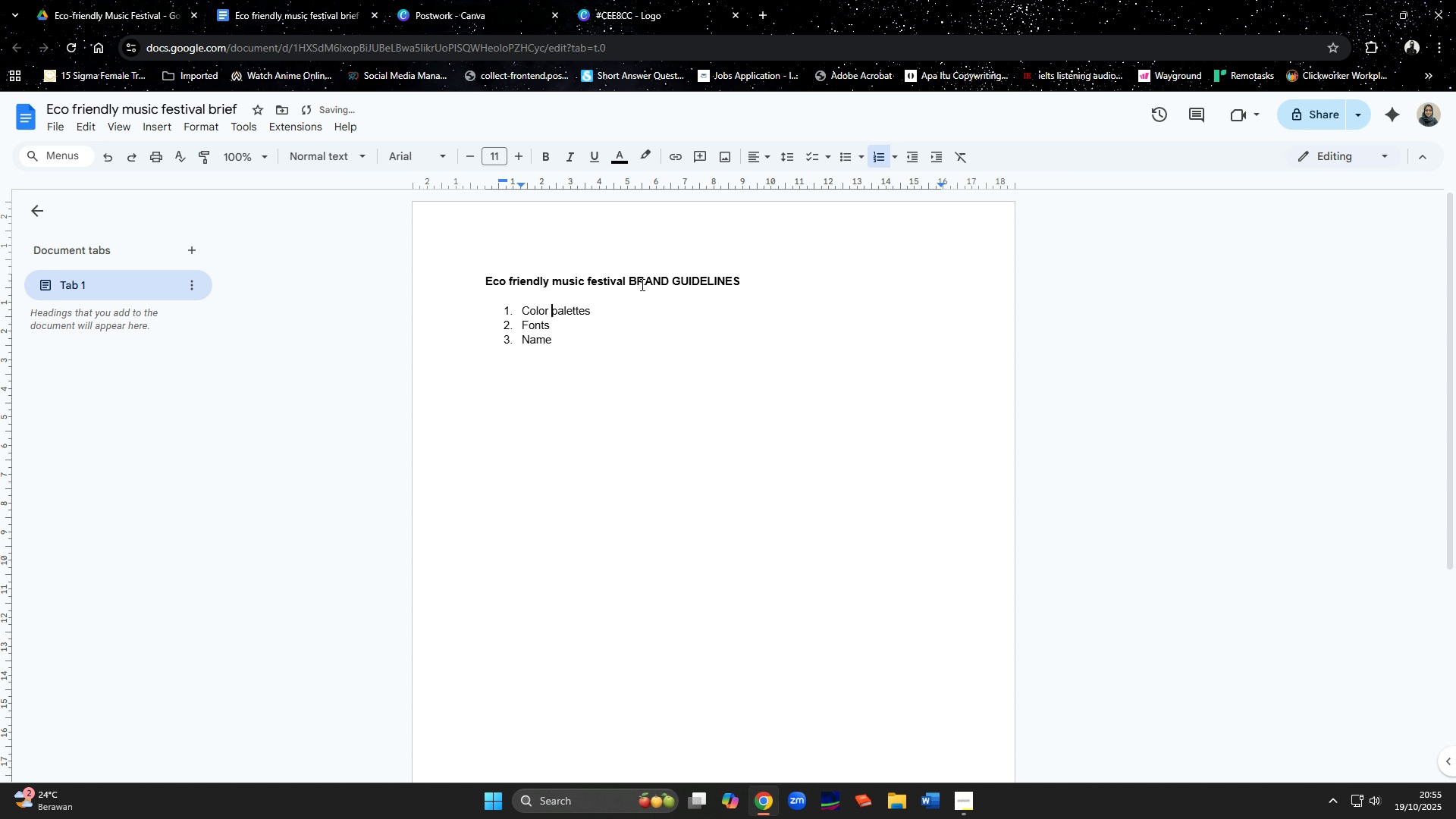 
key(ArrowUp)
 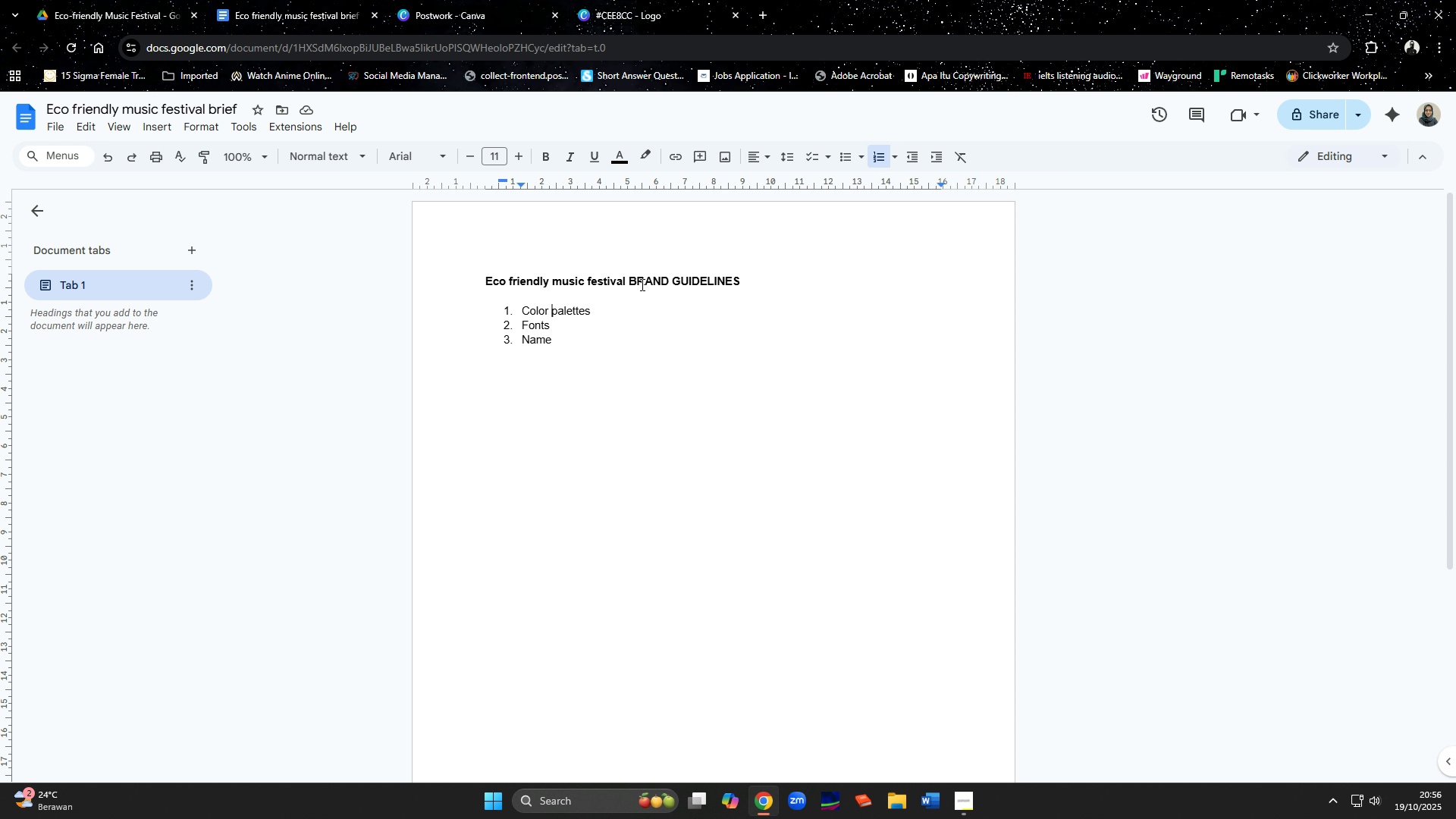 
wait(26.97)
 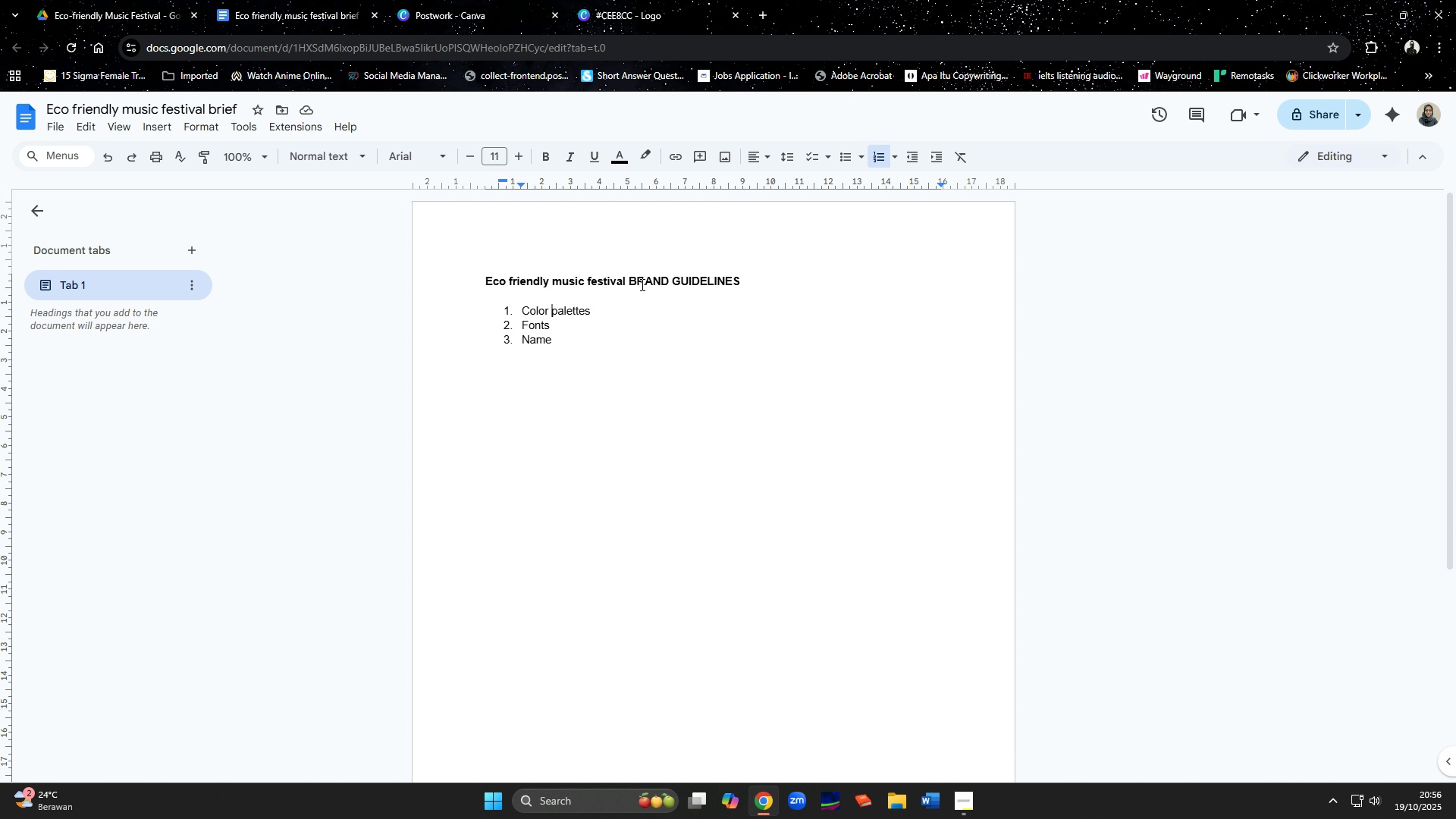 
left_click([191, 111])
 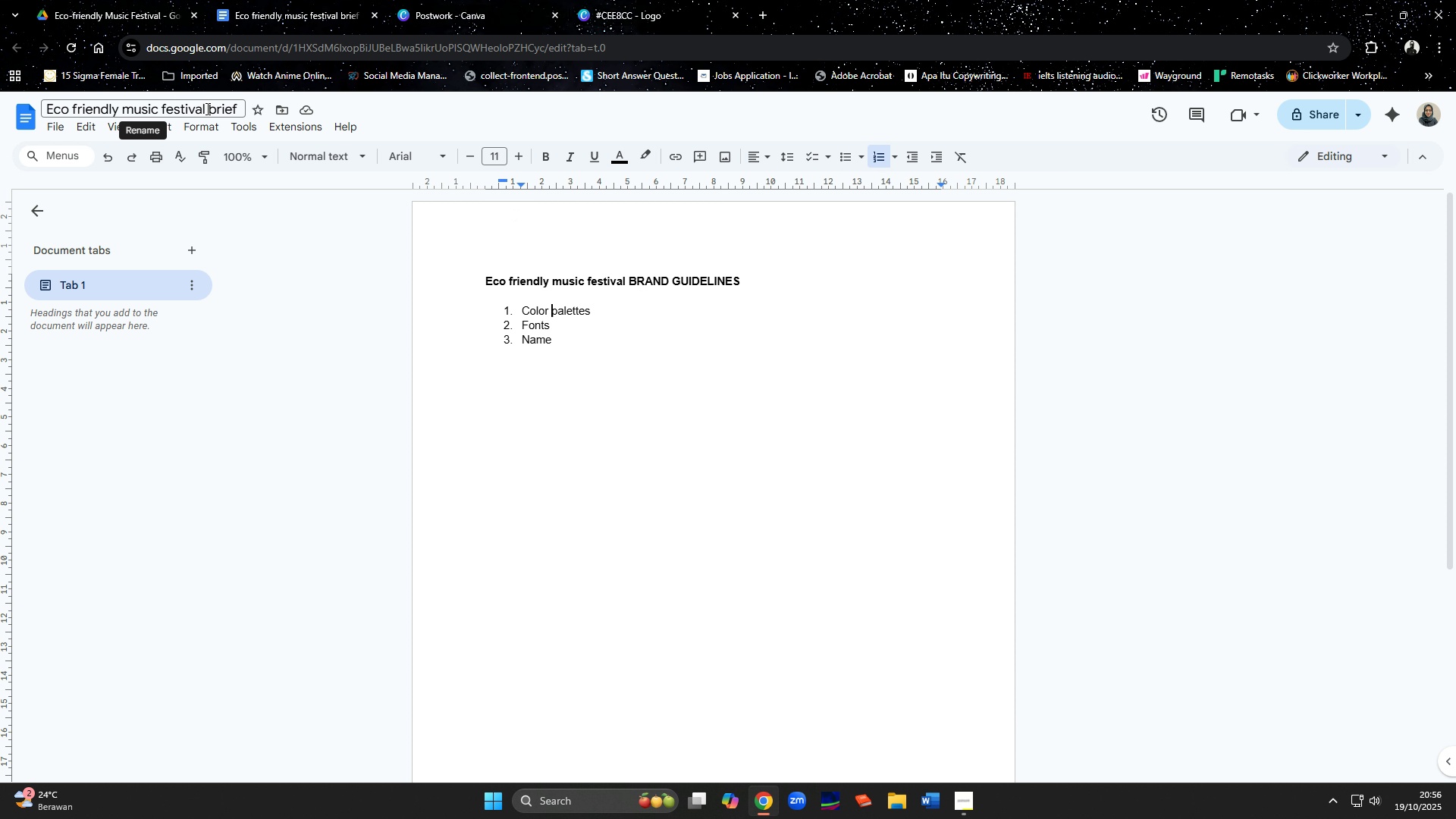 
left_click_drag(start_coordinate=[207, 109], to_coordinate=[284, 115])
 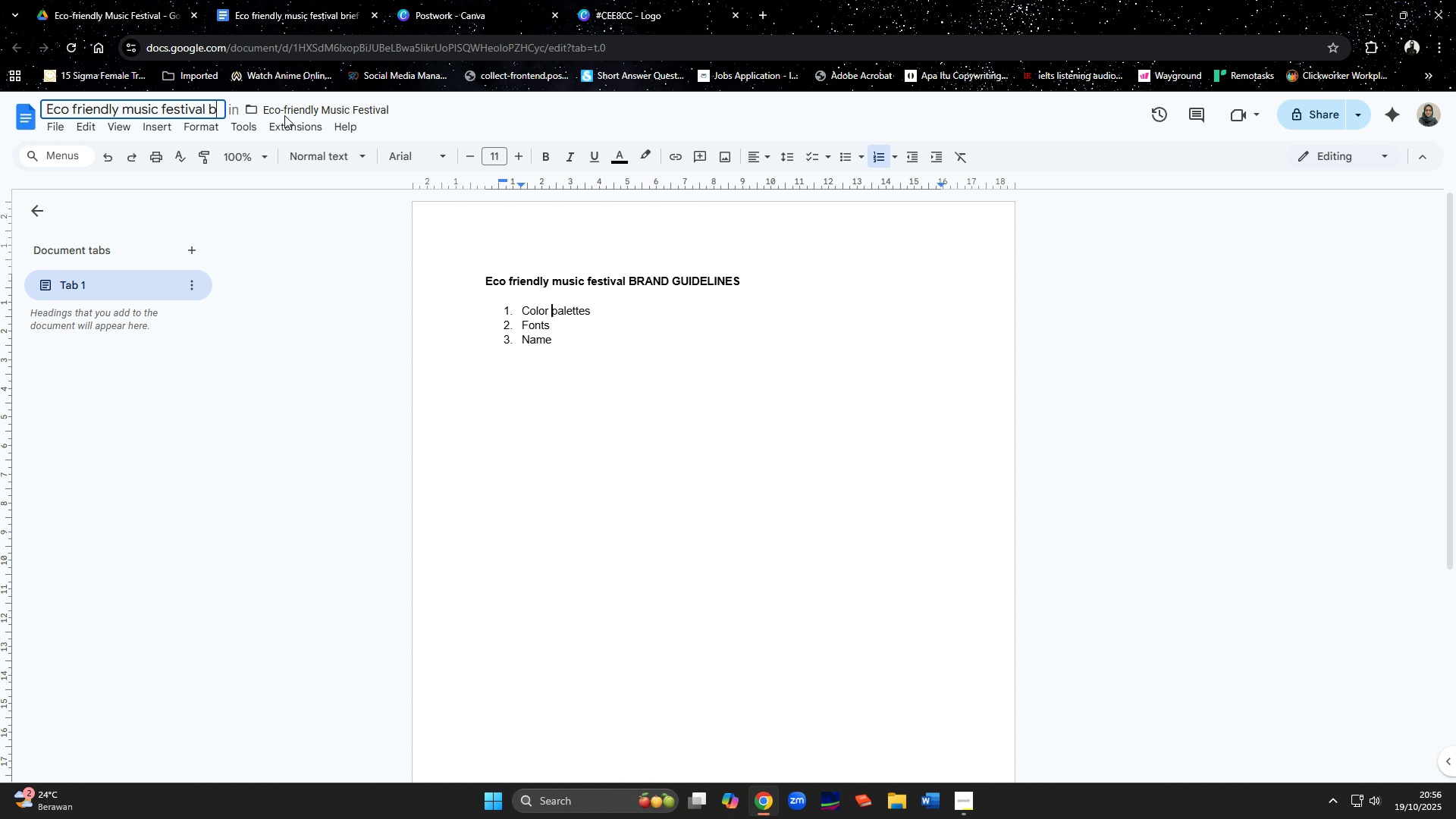 
type(brand guidelines)
 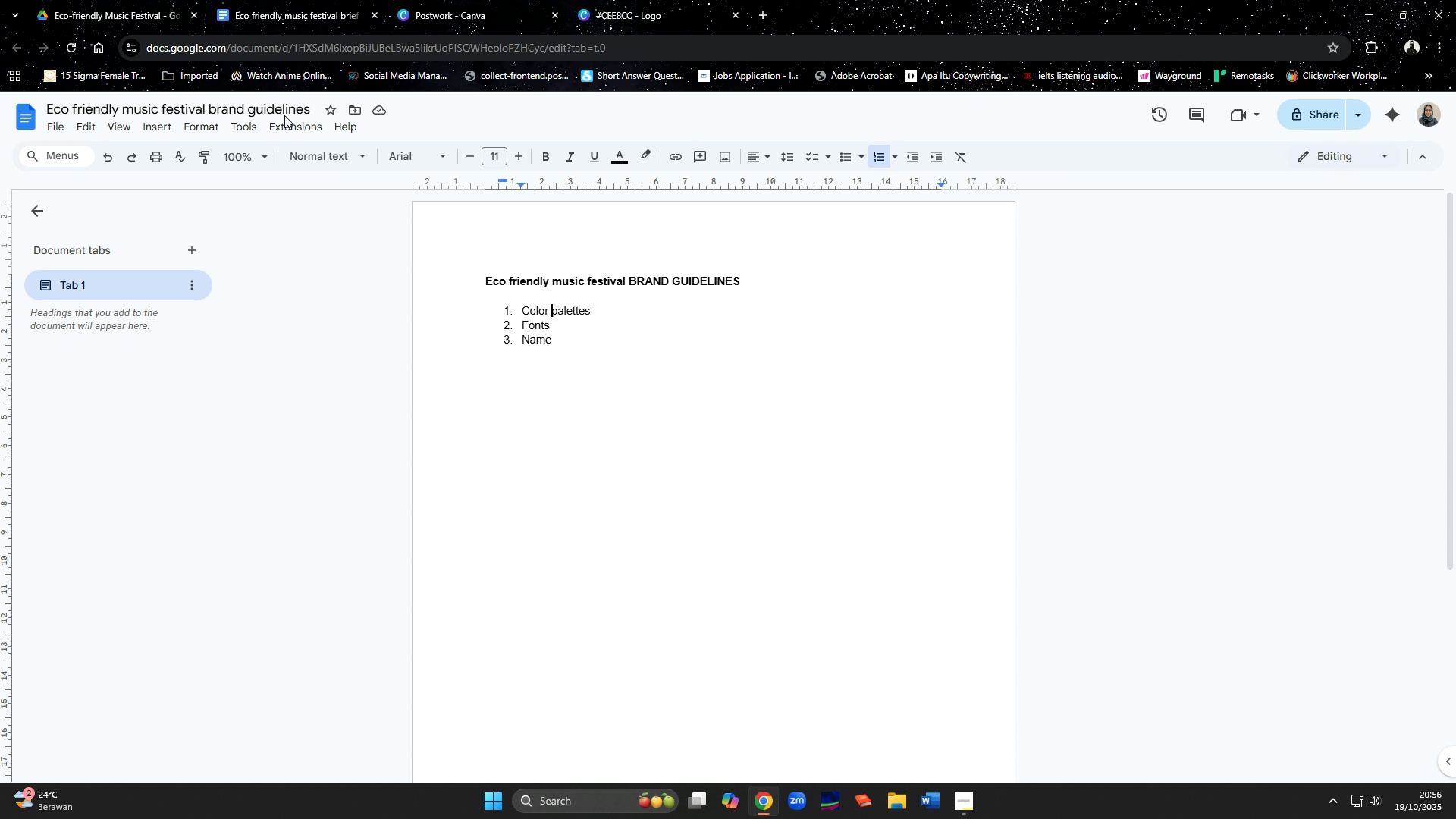 
key(Enter)
 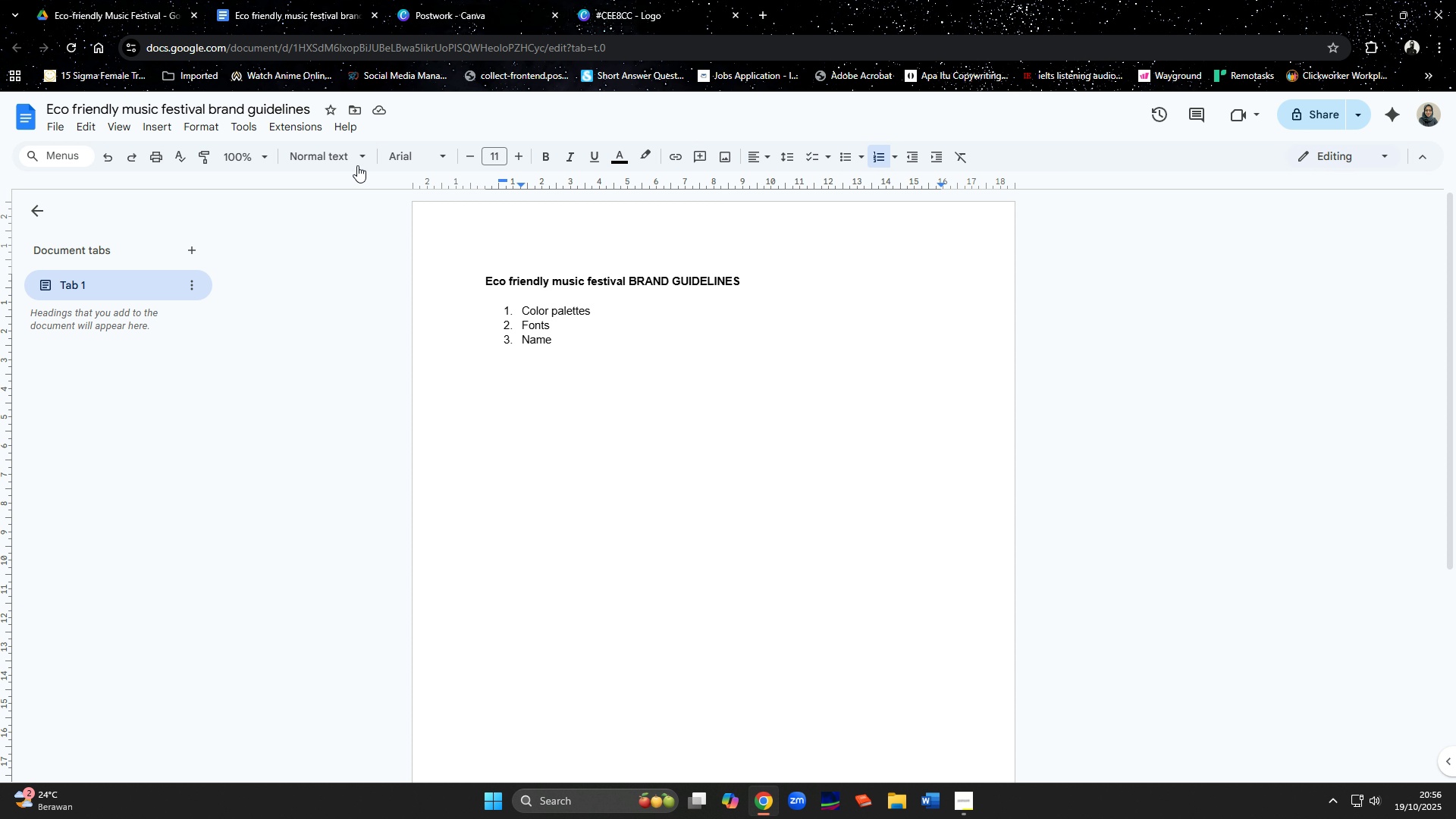 
wait(5.12)
 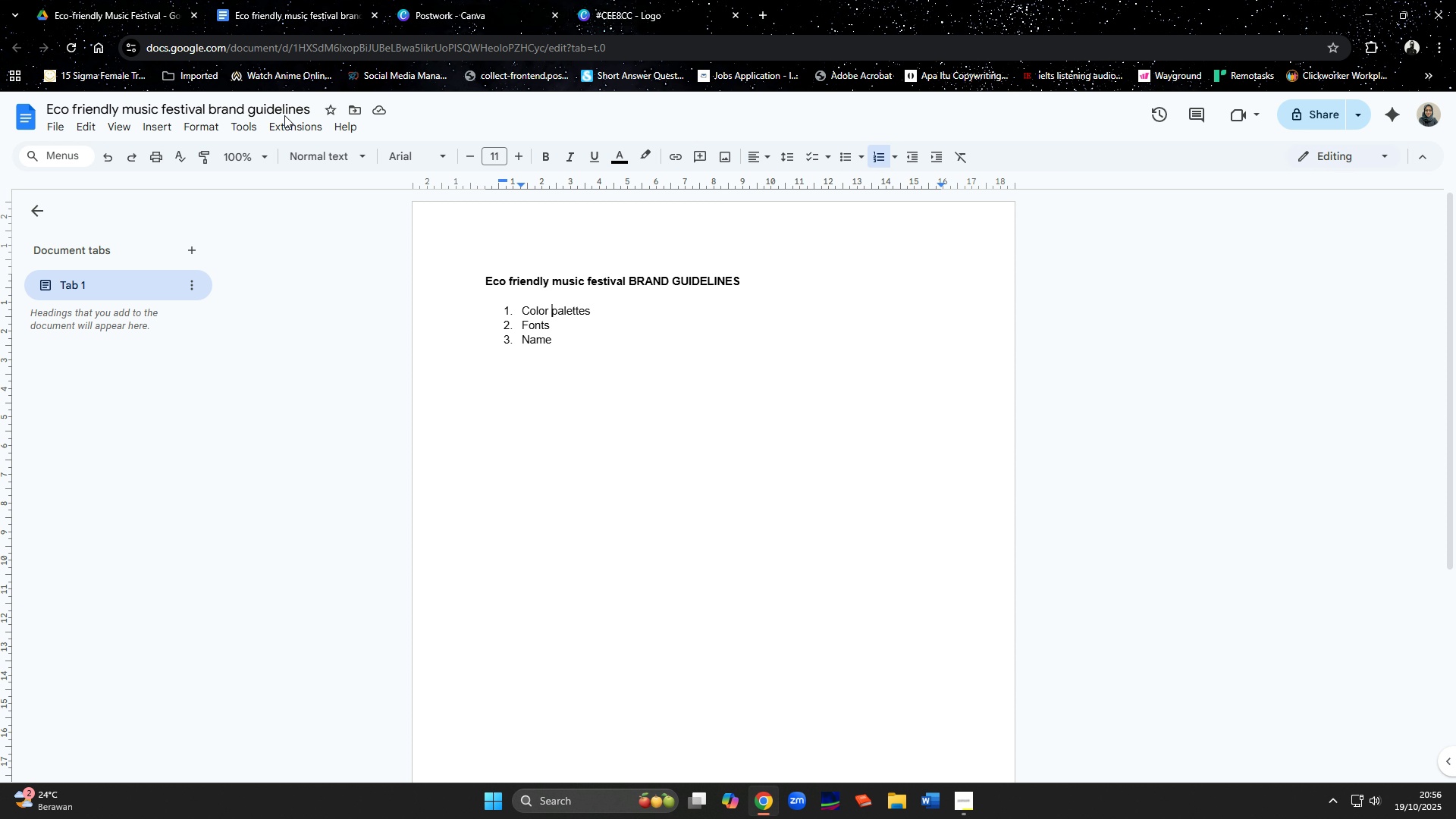 
left_click([130, 14])
 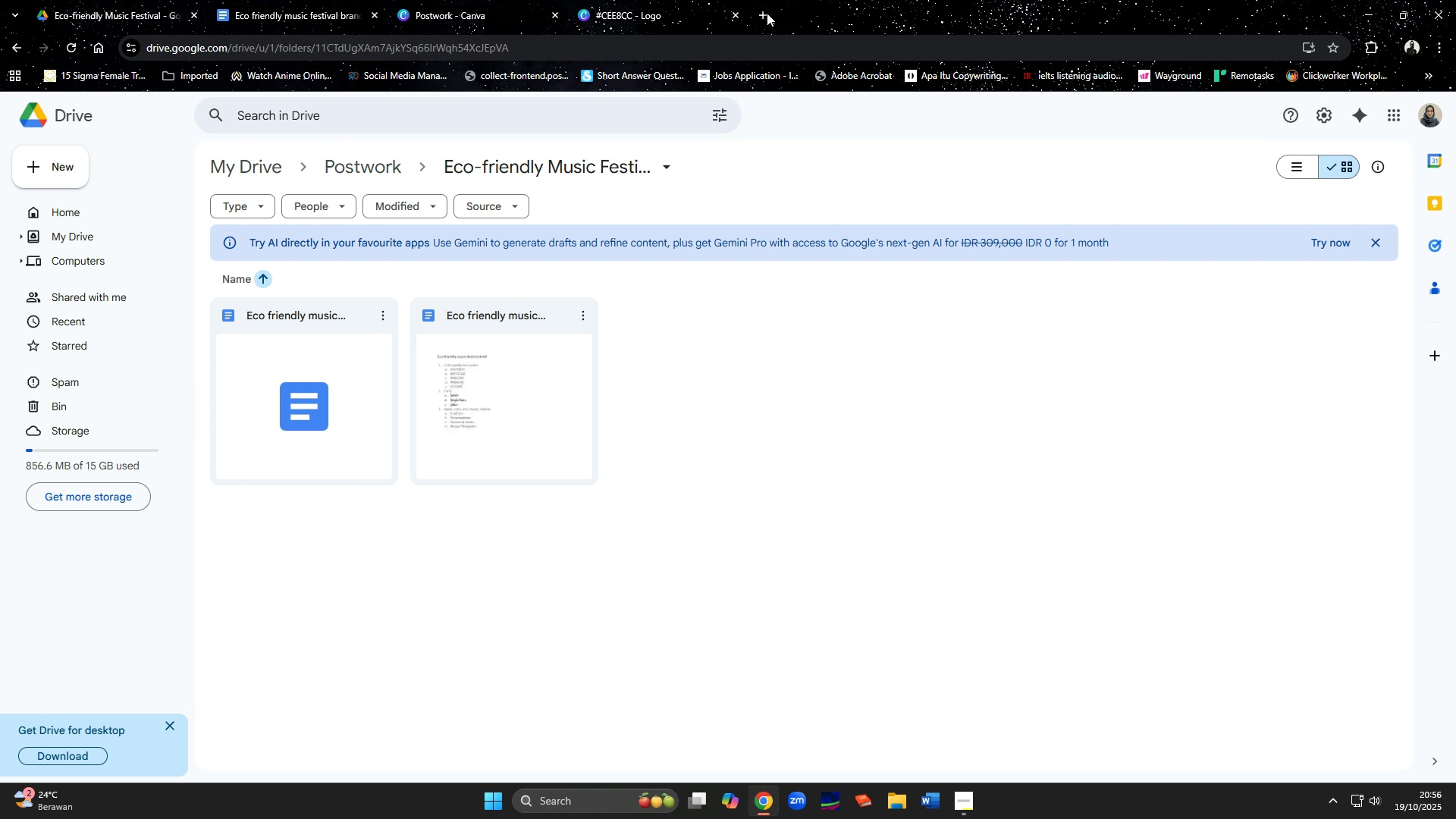 
left_click([779, 13])
 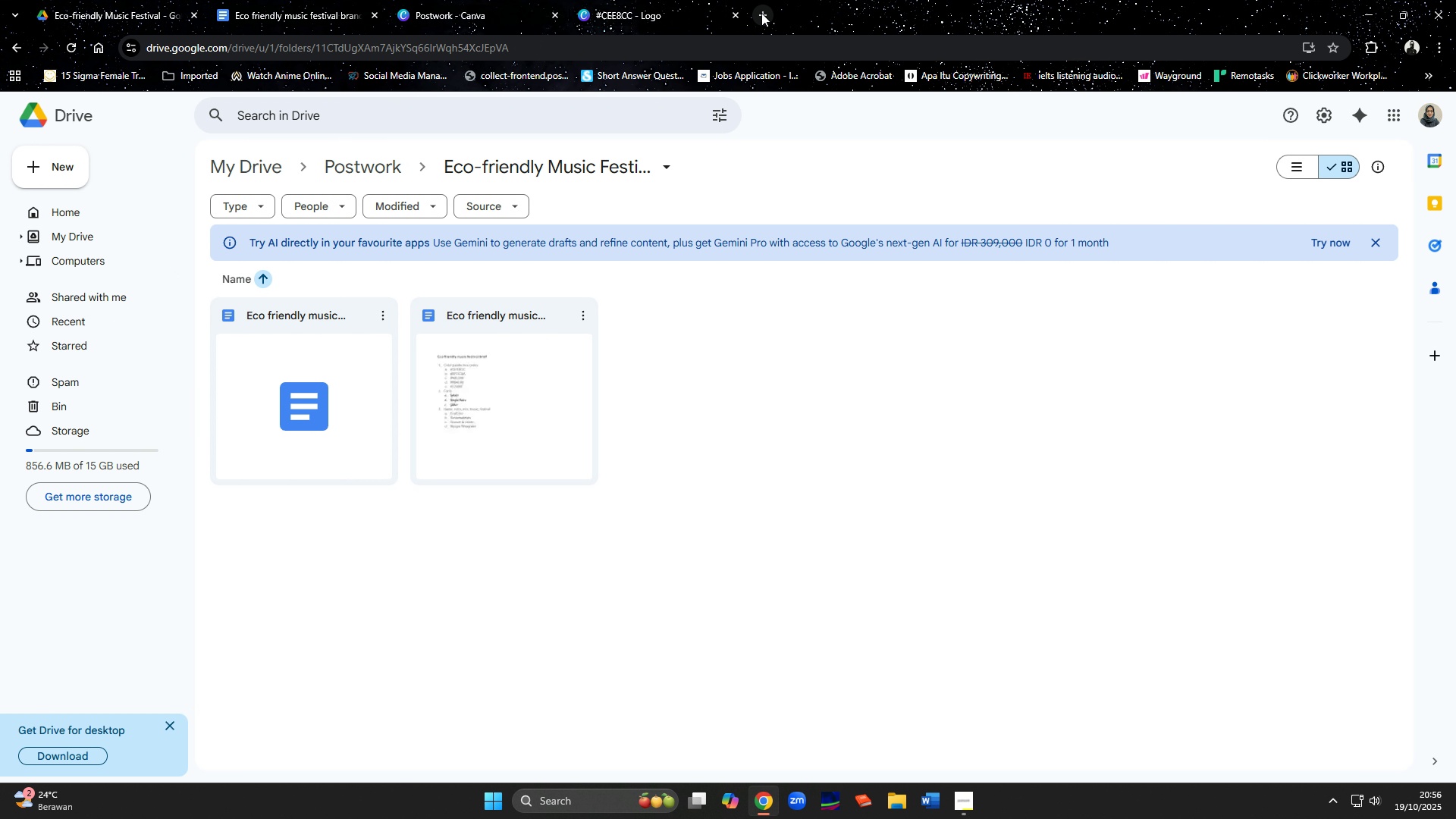 
left_click([761, 13])
 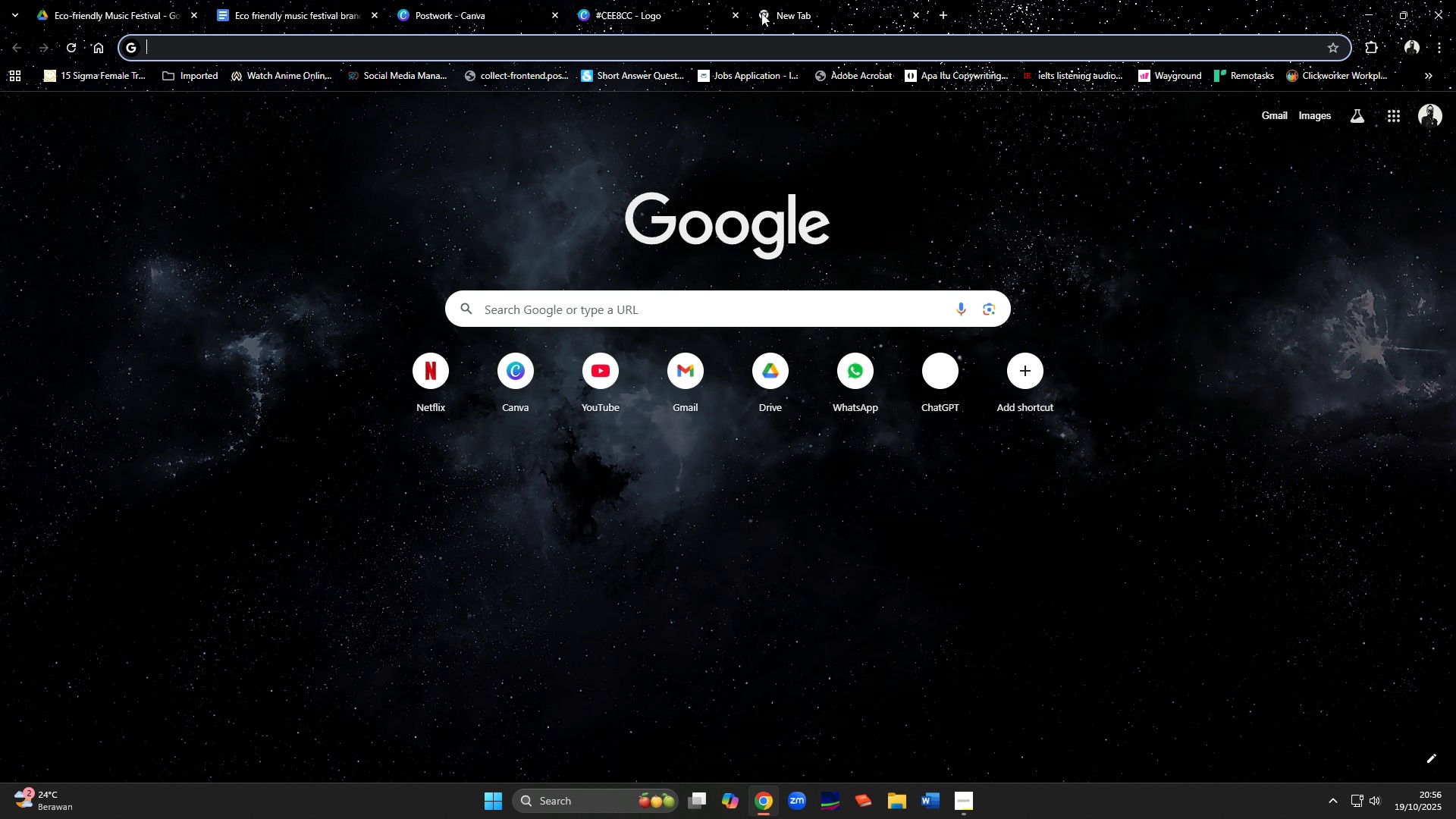 
type(ciolor)
key(Backspace)
key(Backspace)
key(Backspace)
key(Backspace)
key(Backspace)
key(Backspace)
type(eco)
 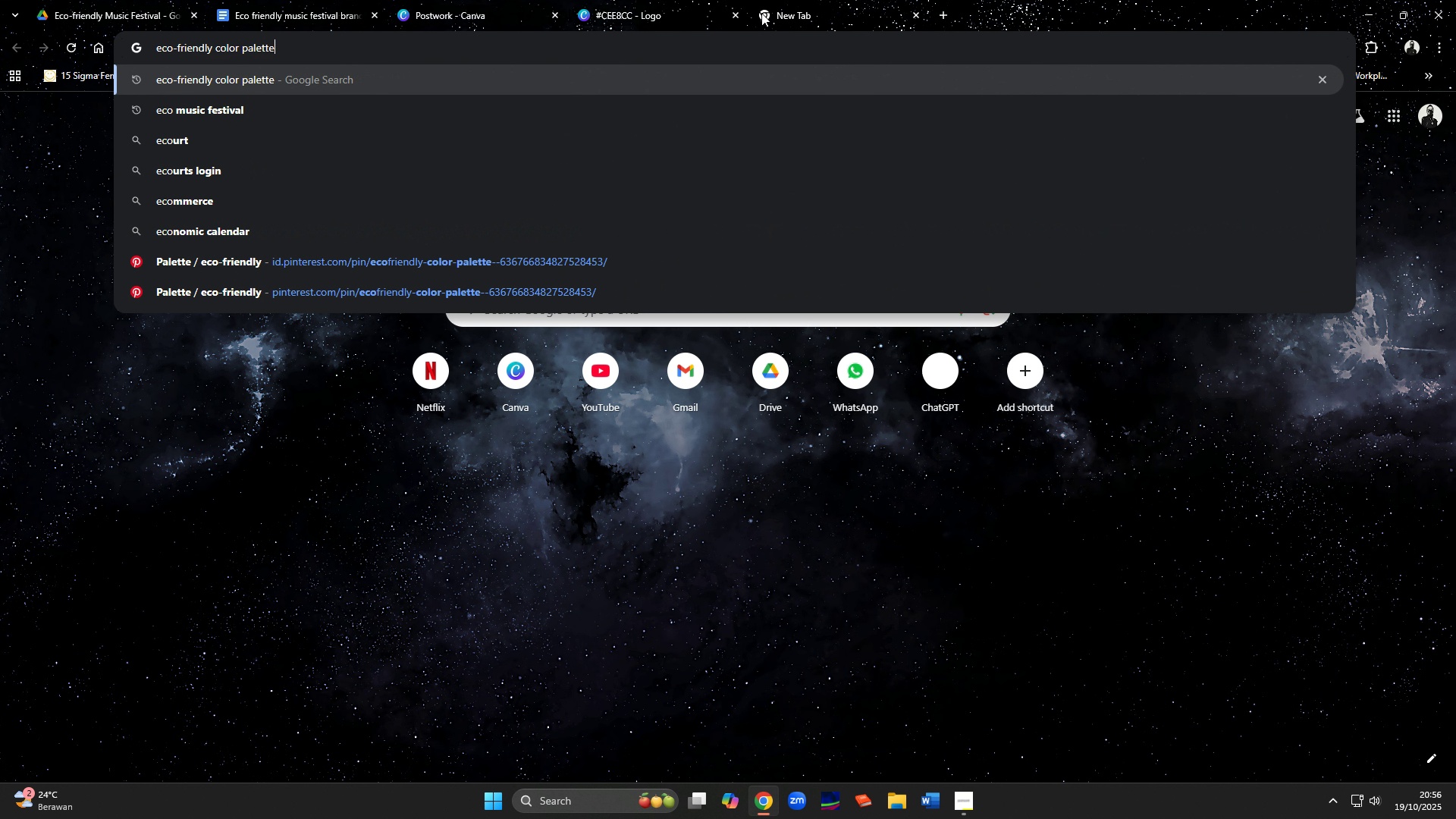 
key(ArrowRight)
 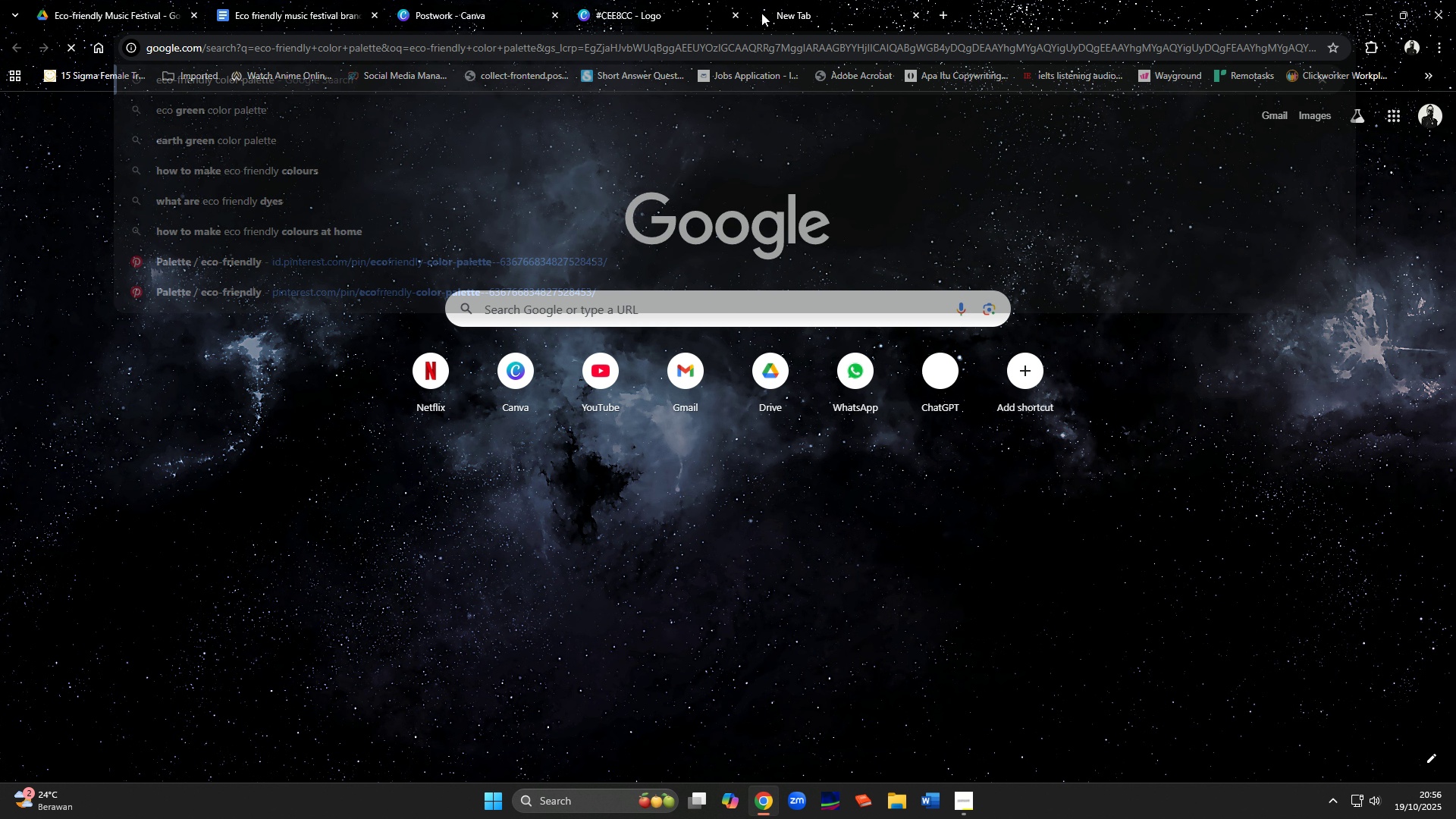 
key(Enter)
 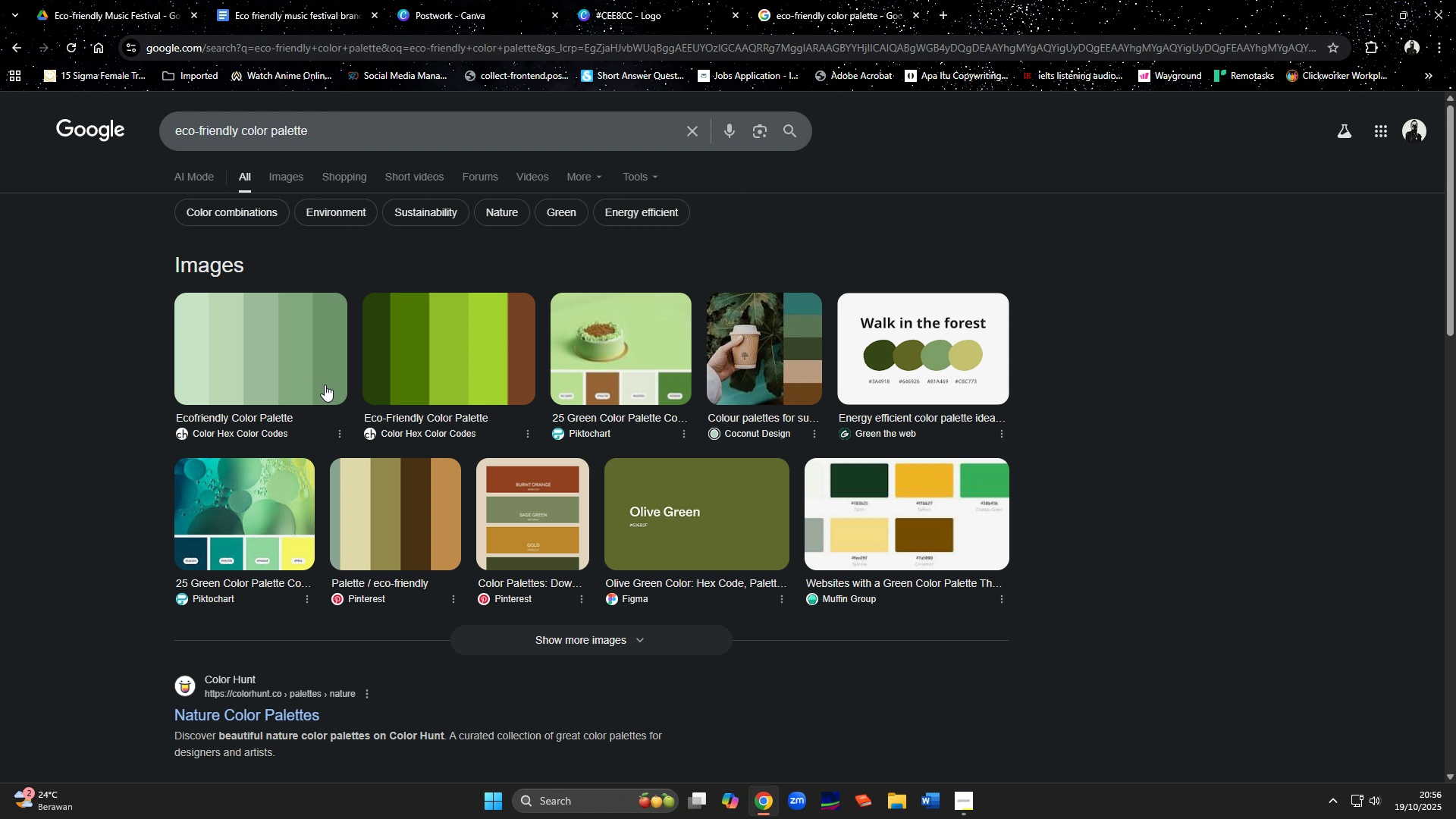 
middle_click([233, 385])
 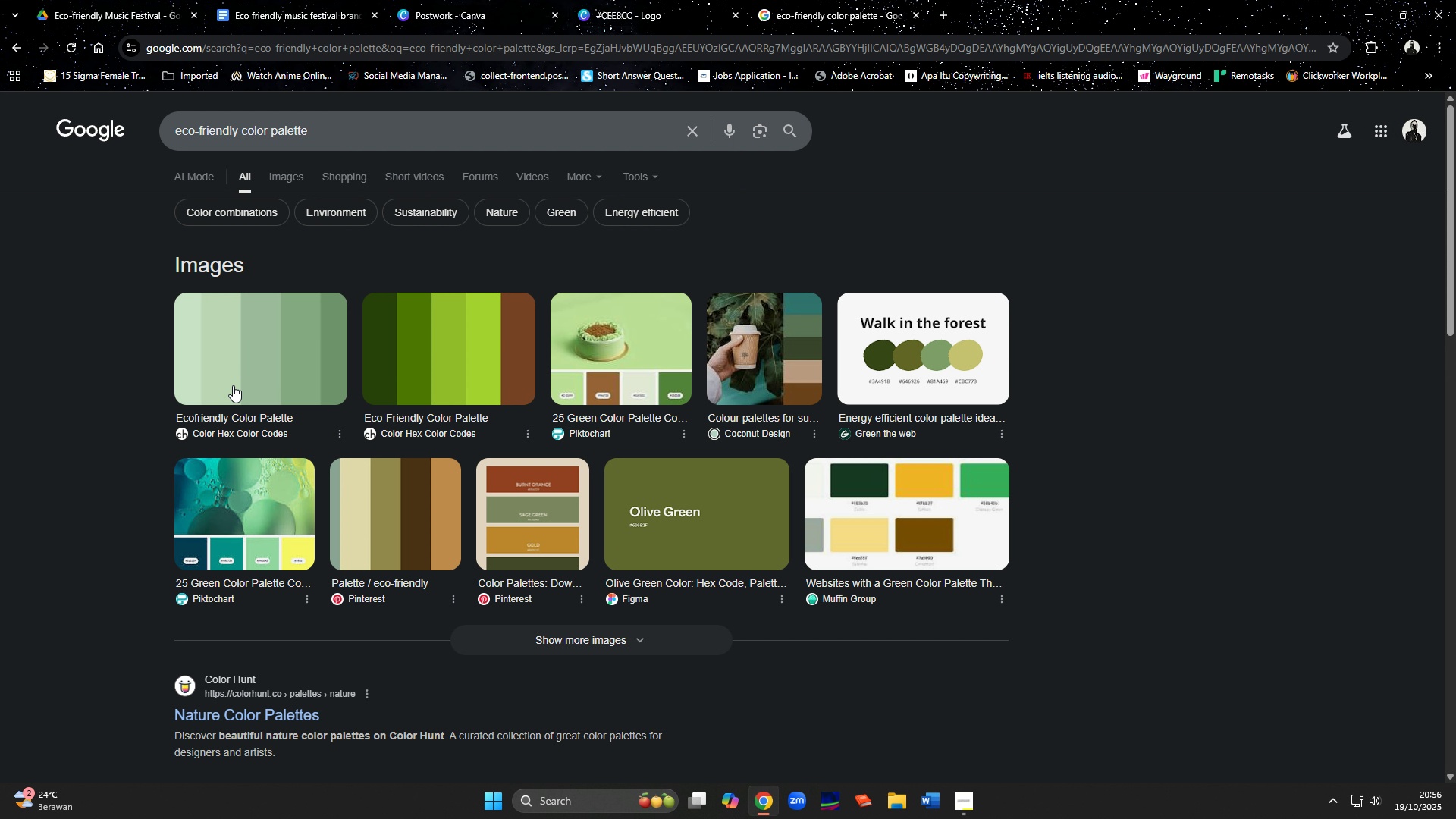 
middle_click([233, 385])
 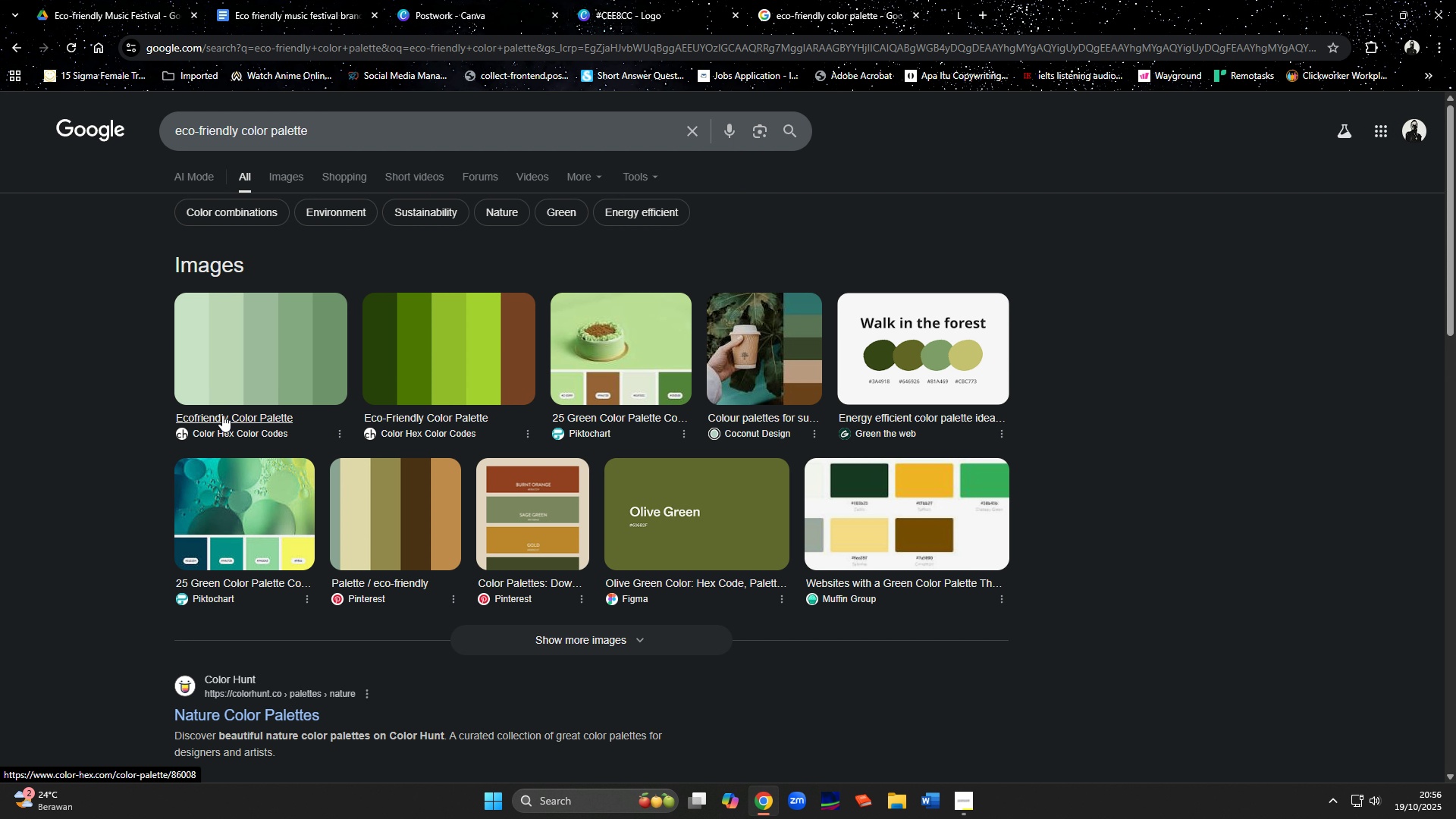 
middle_click([222, 415])
 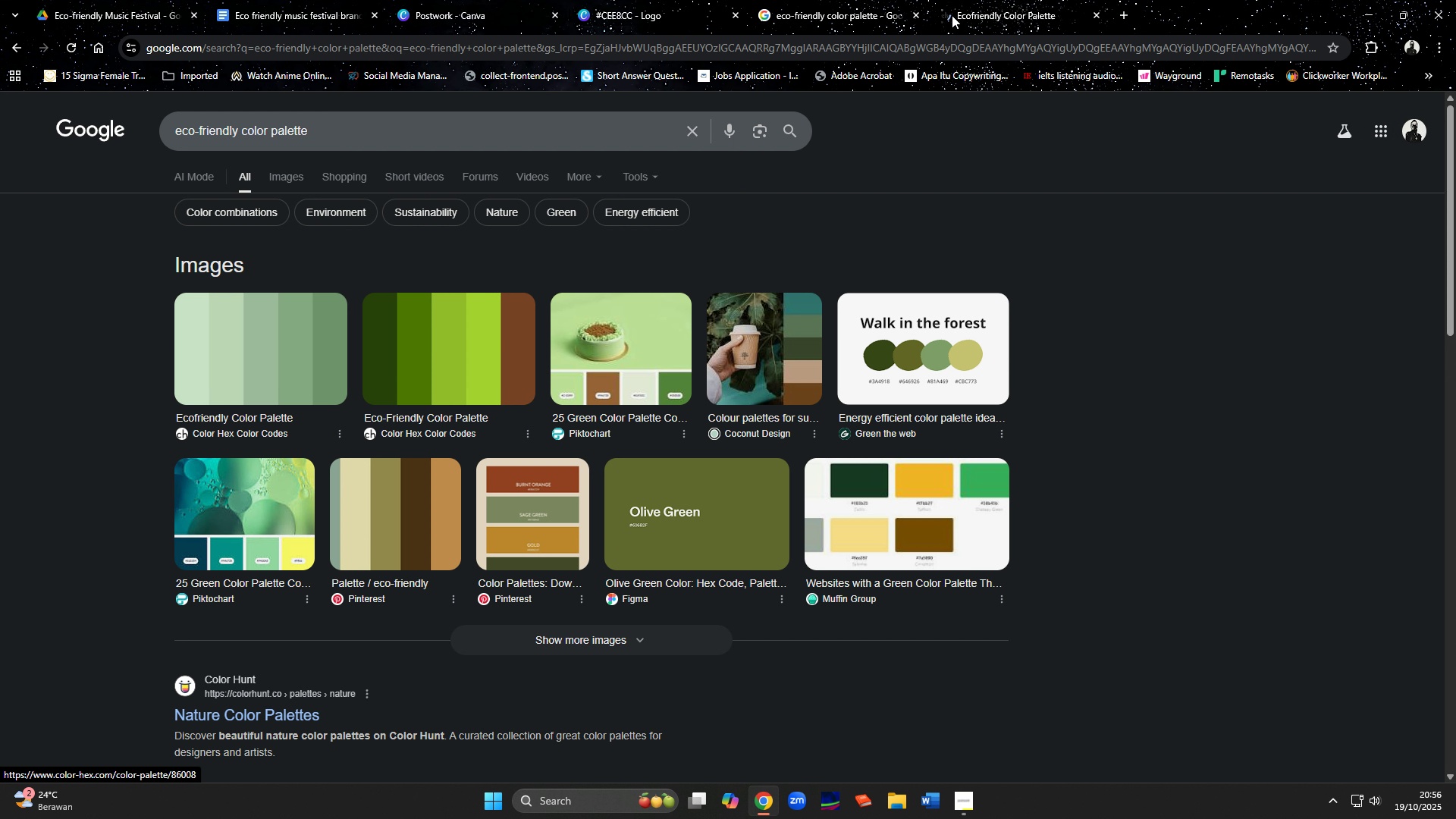 
left_click_drag(start_coordinate=[979, 10], to_coordinate=[425, 14])
 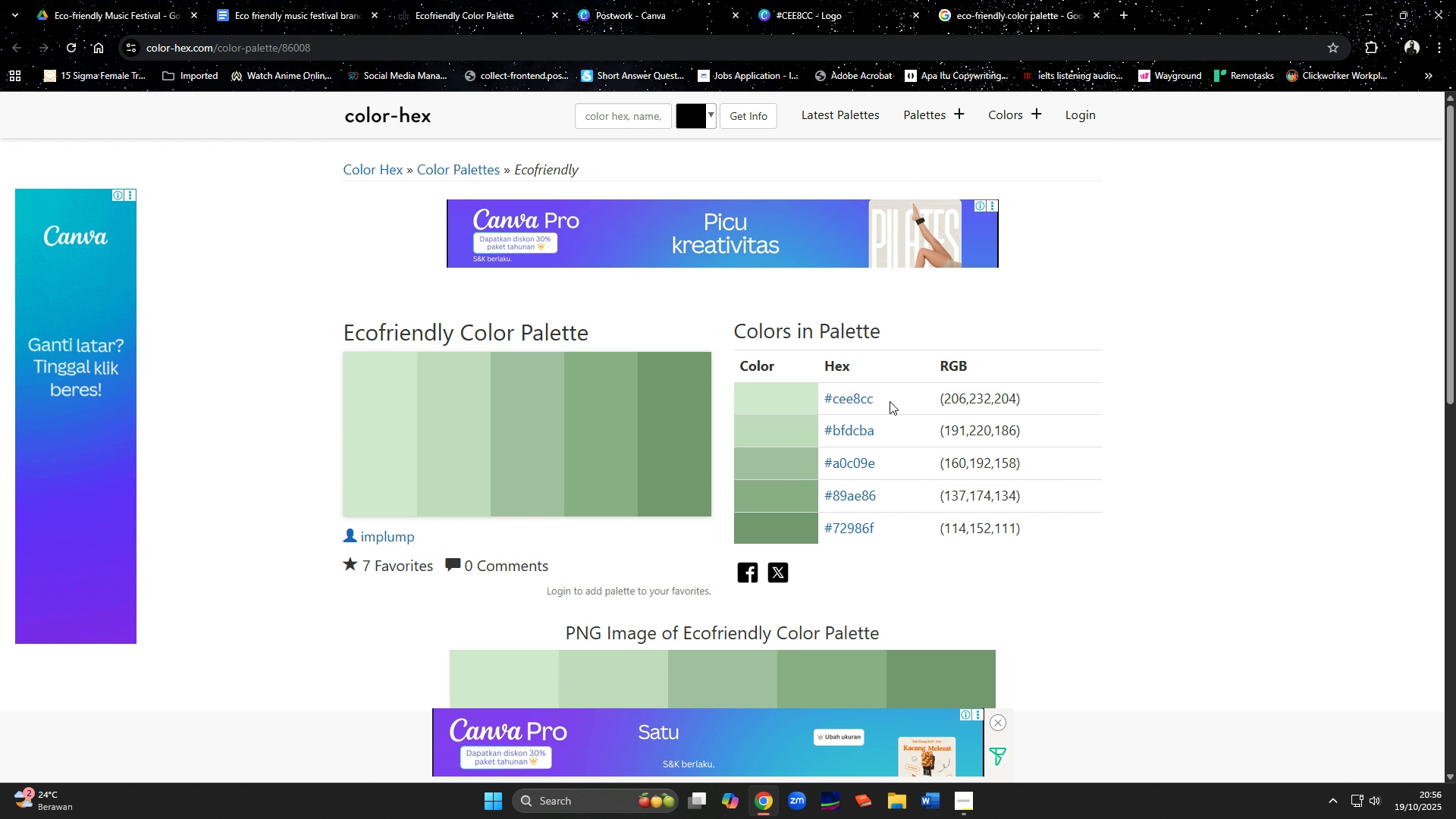 
left_click([890, 401])
 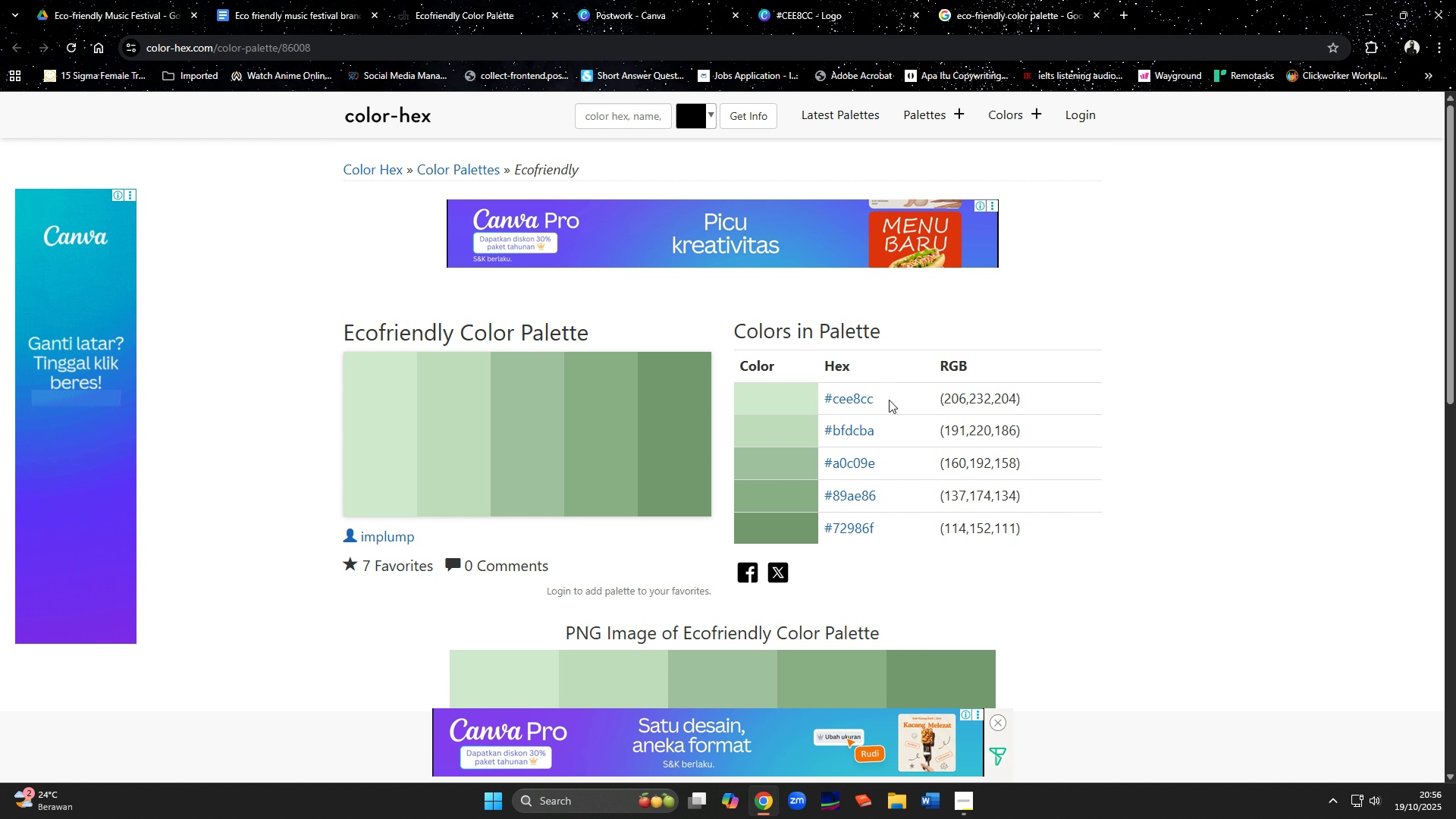 
left_click_drag(start_coordinate=[889, 400], to_coordinate=[811, 397])
 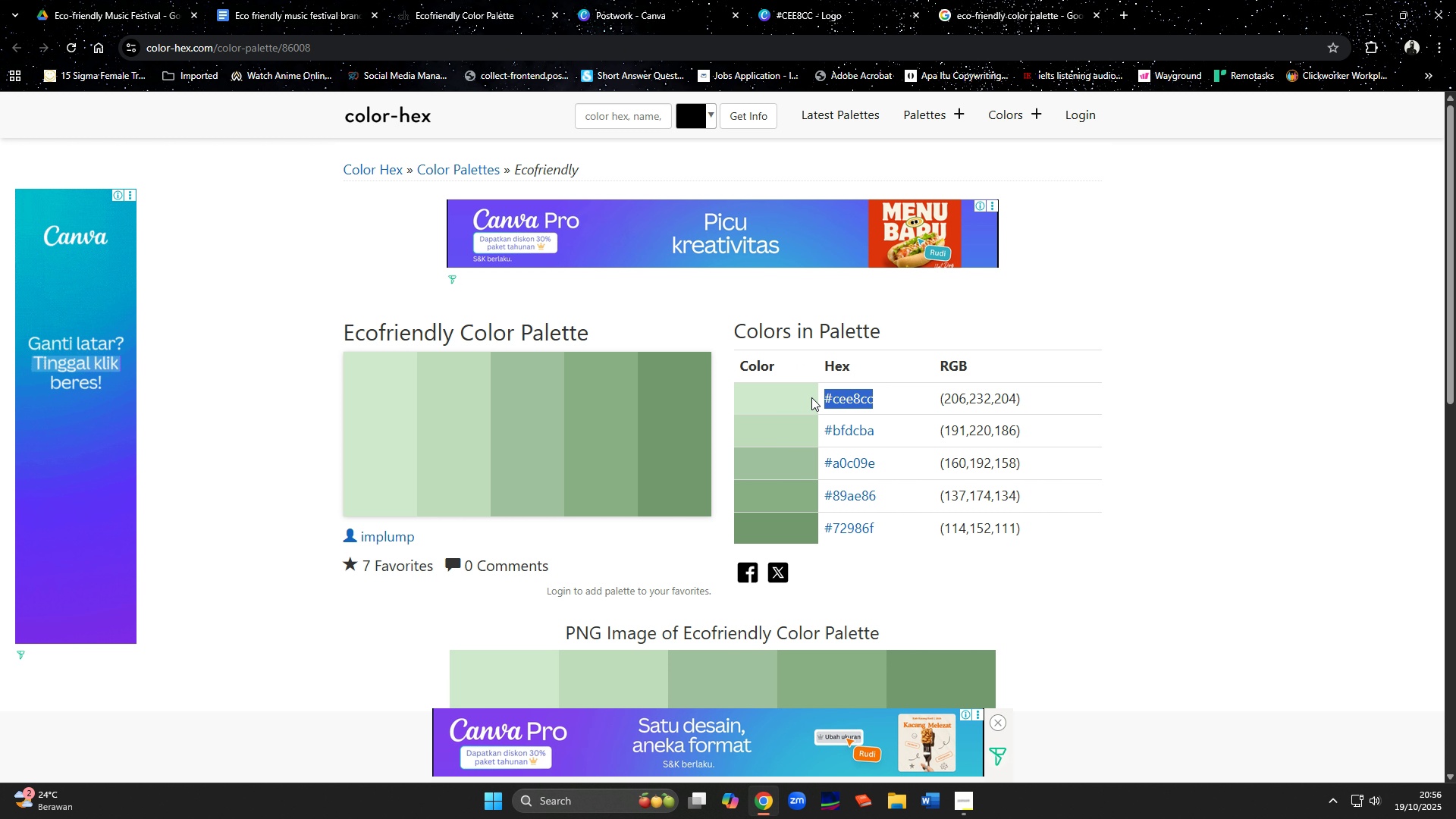 
key(Control+C)
 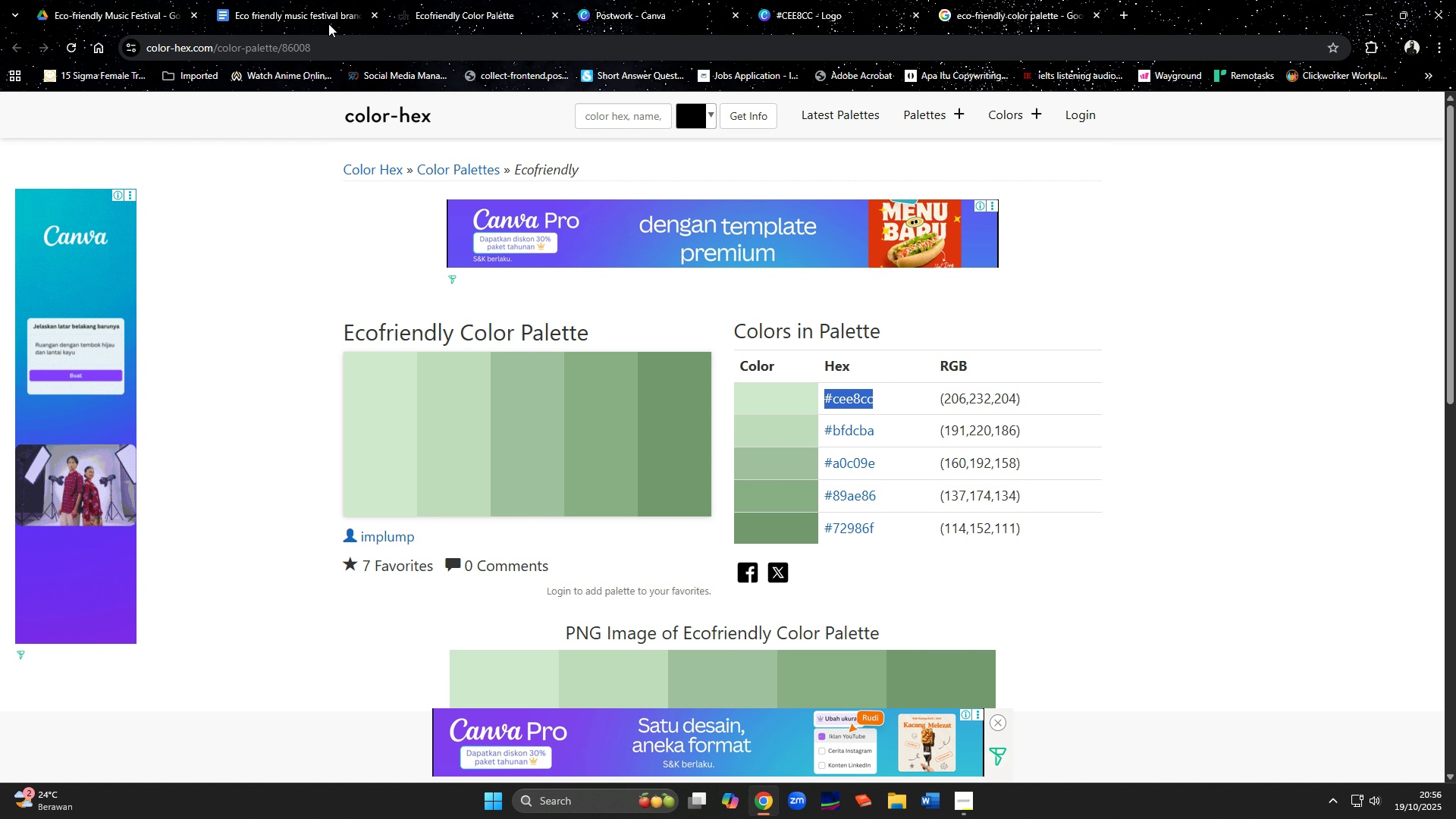 
left_click([327, 20])
 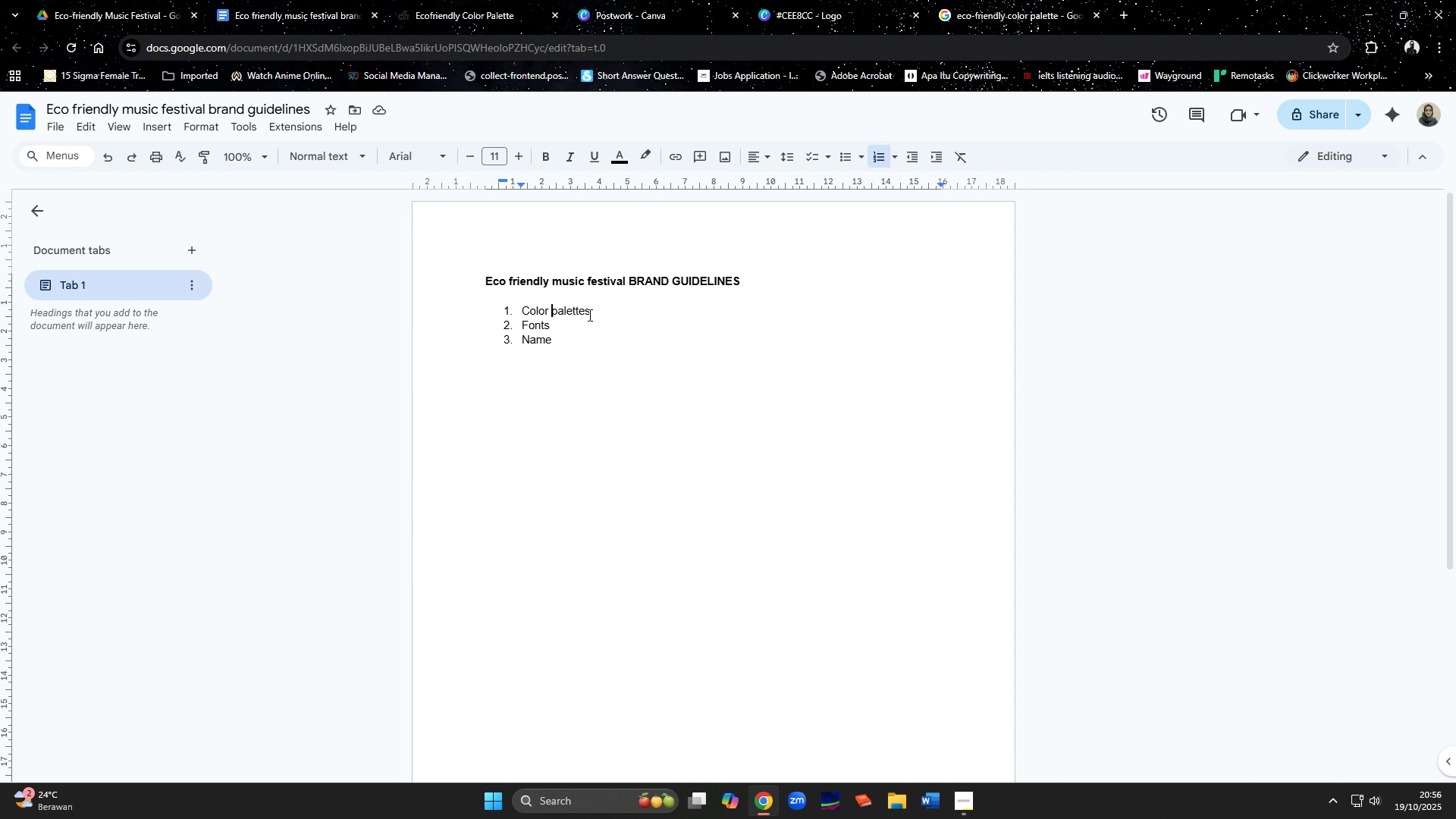 
left_click([603, 309])
 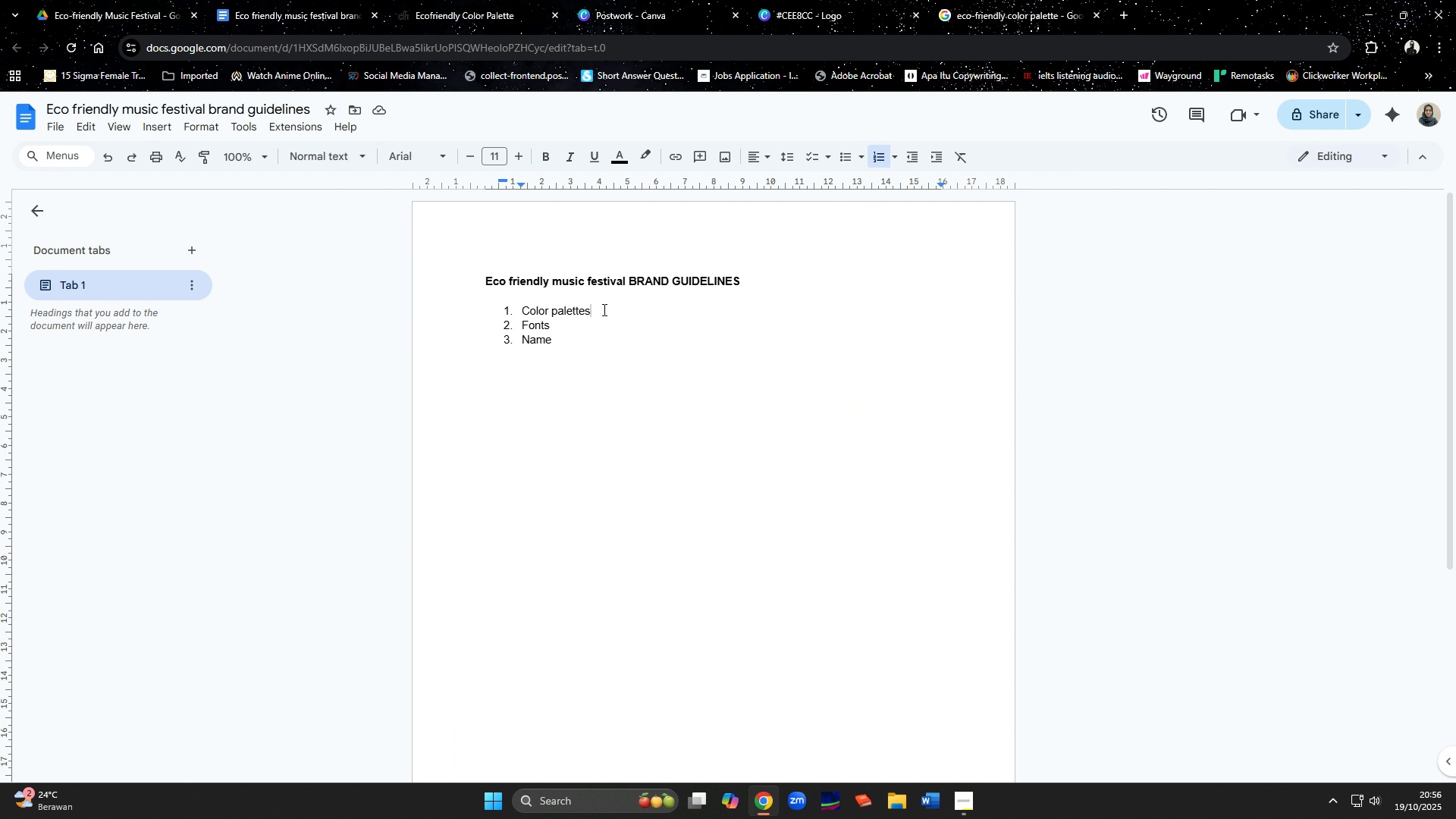 
key(Enter)
 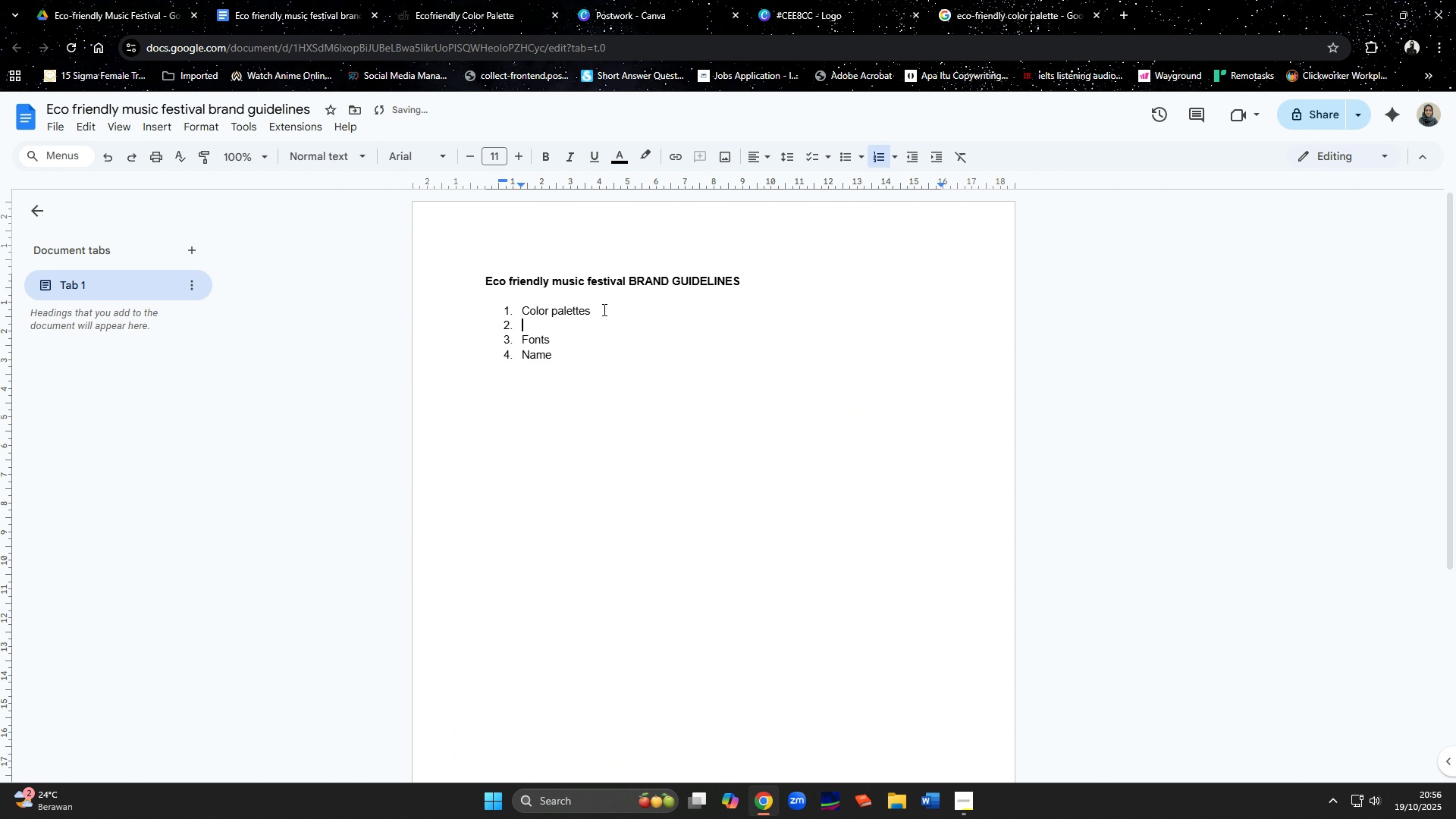 
key(Backspace)
 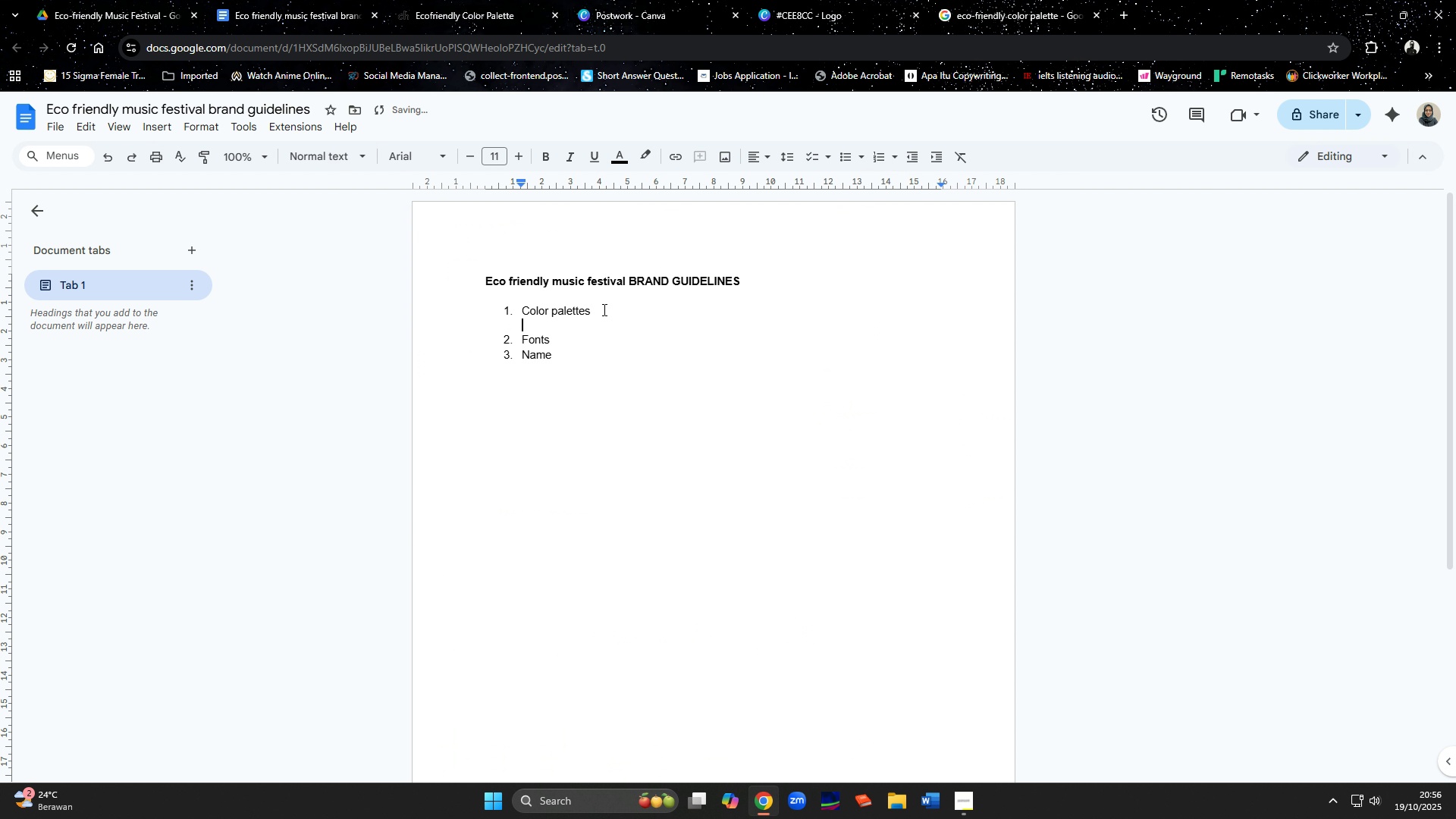 
key(A)
 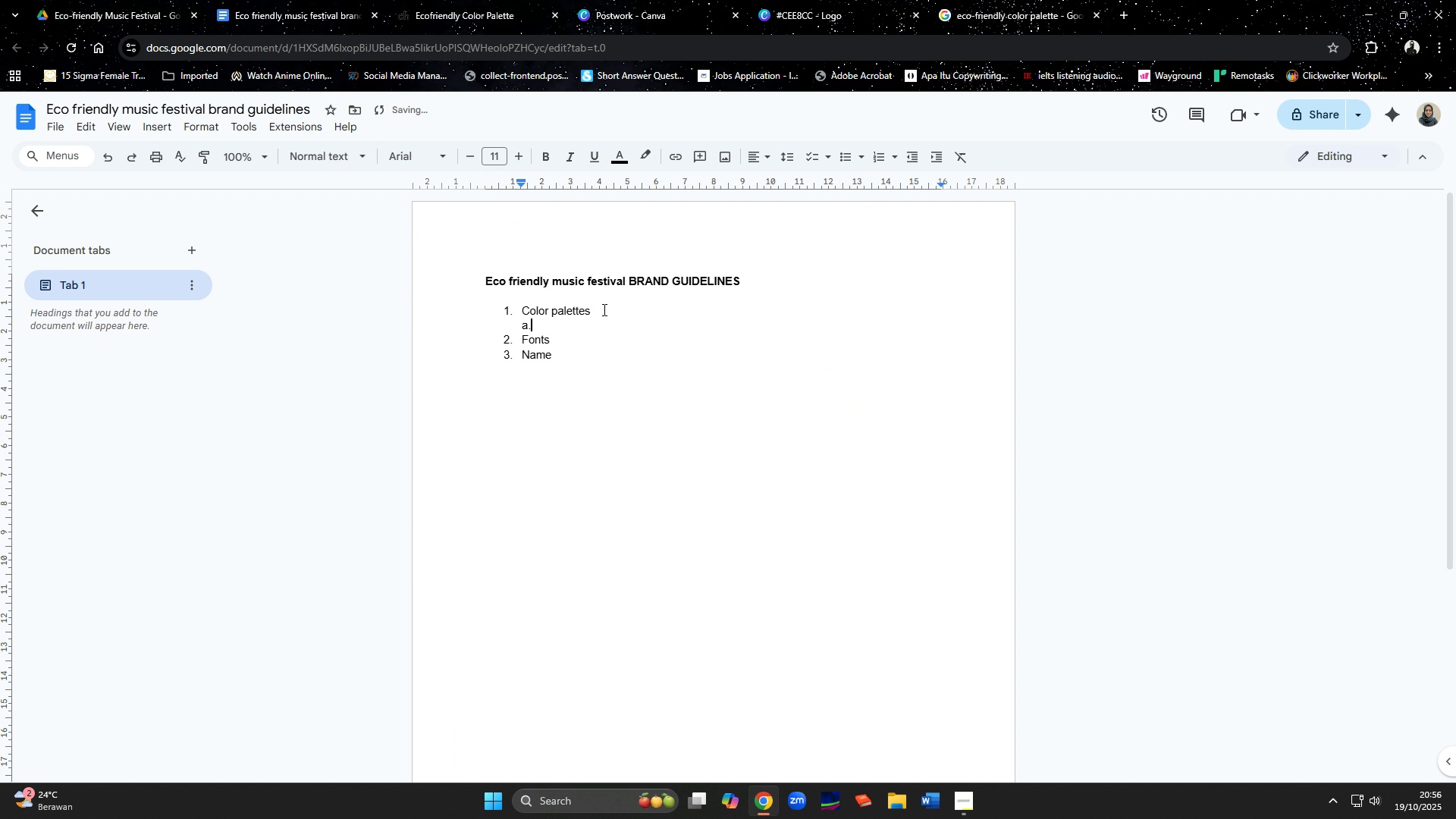 
key(Period)
 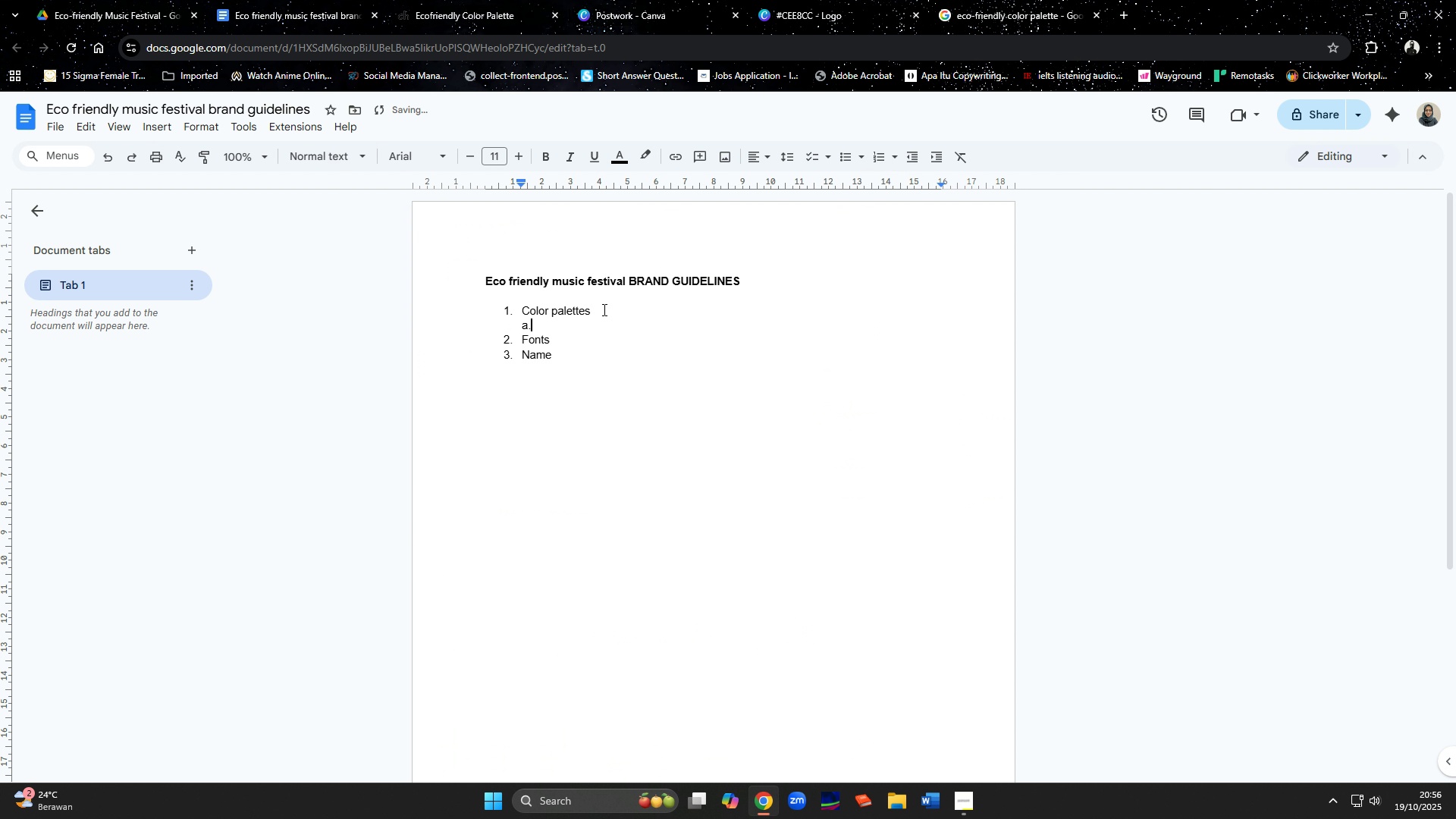 
key(Space)
 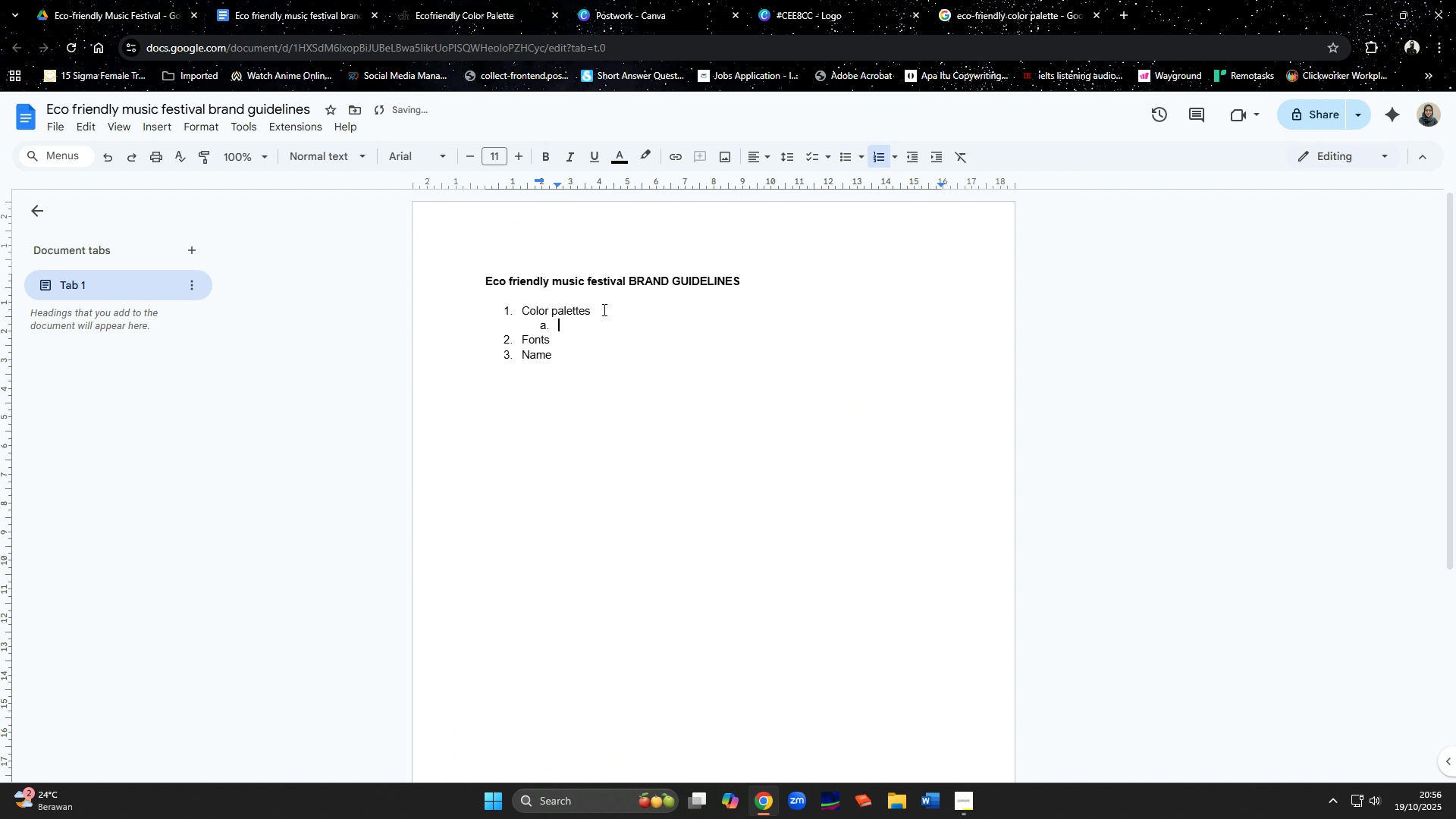 
key(Control+V)
 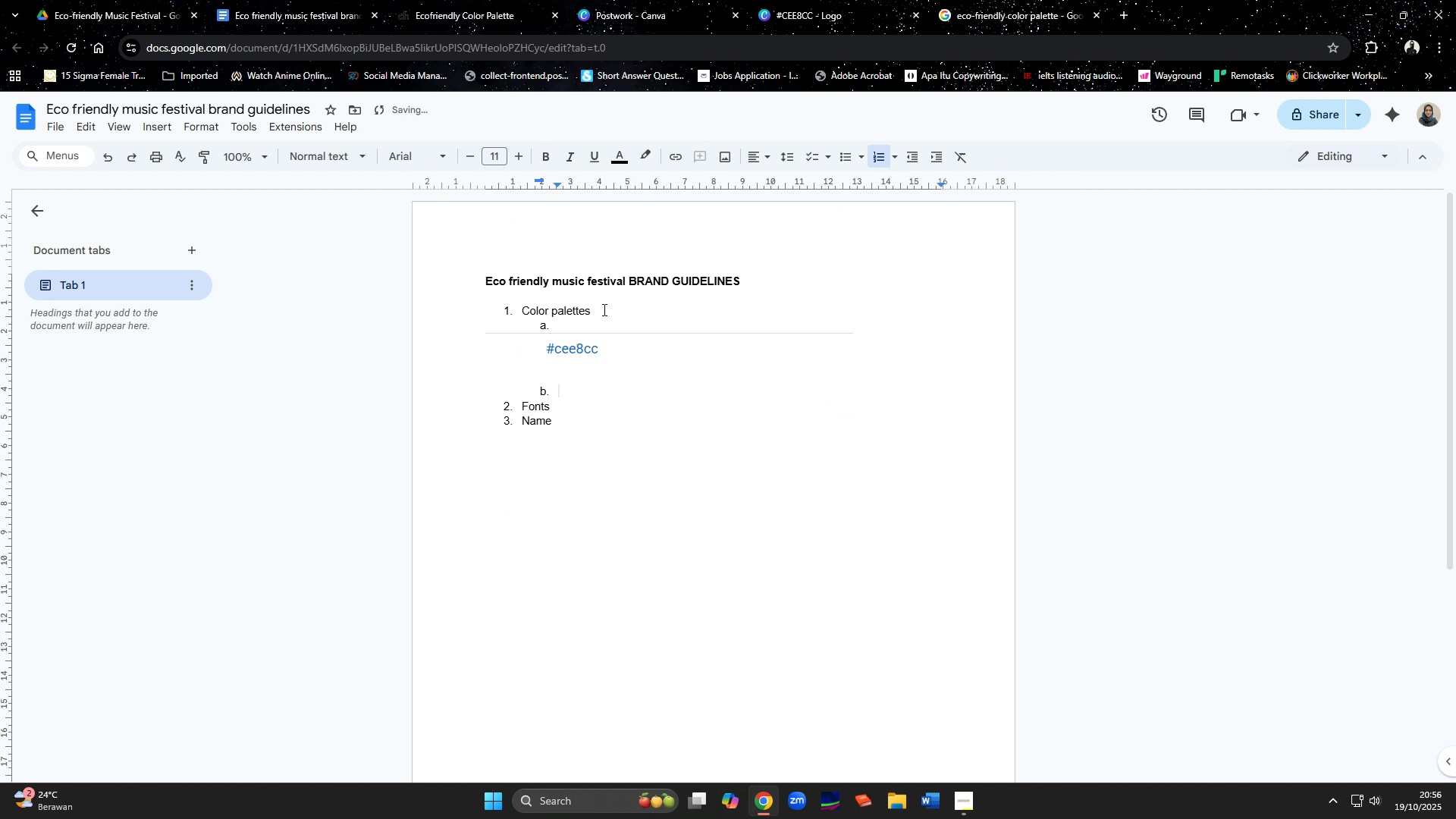 
key(Control+Z)
 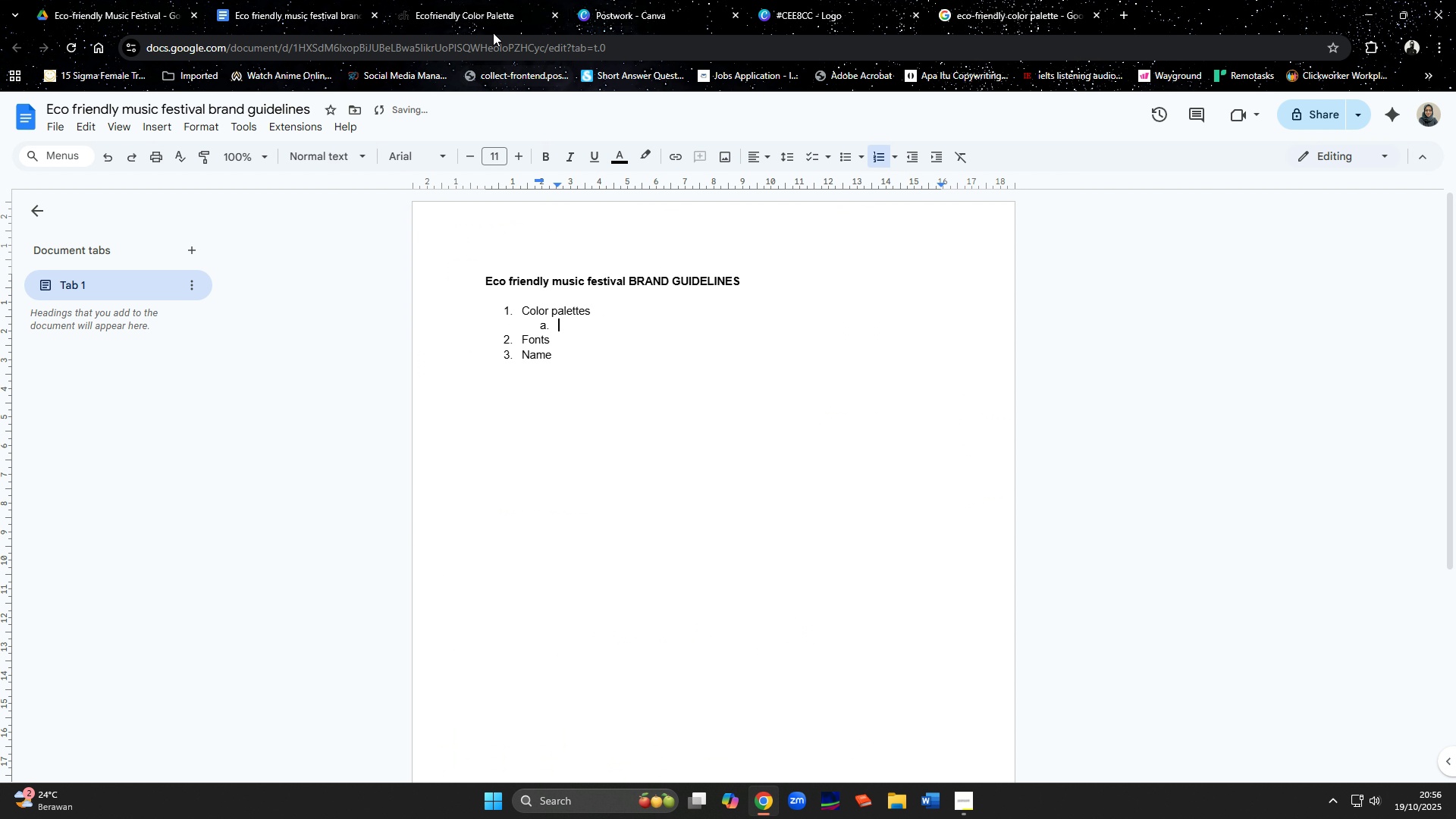 
left_click([478, 3])
 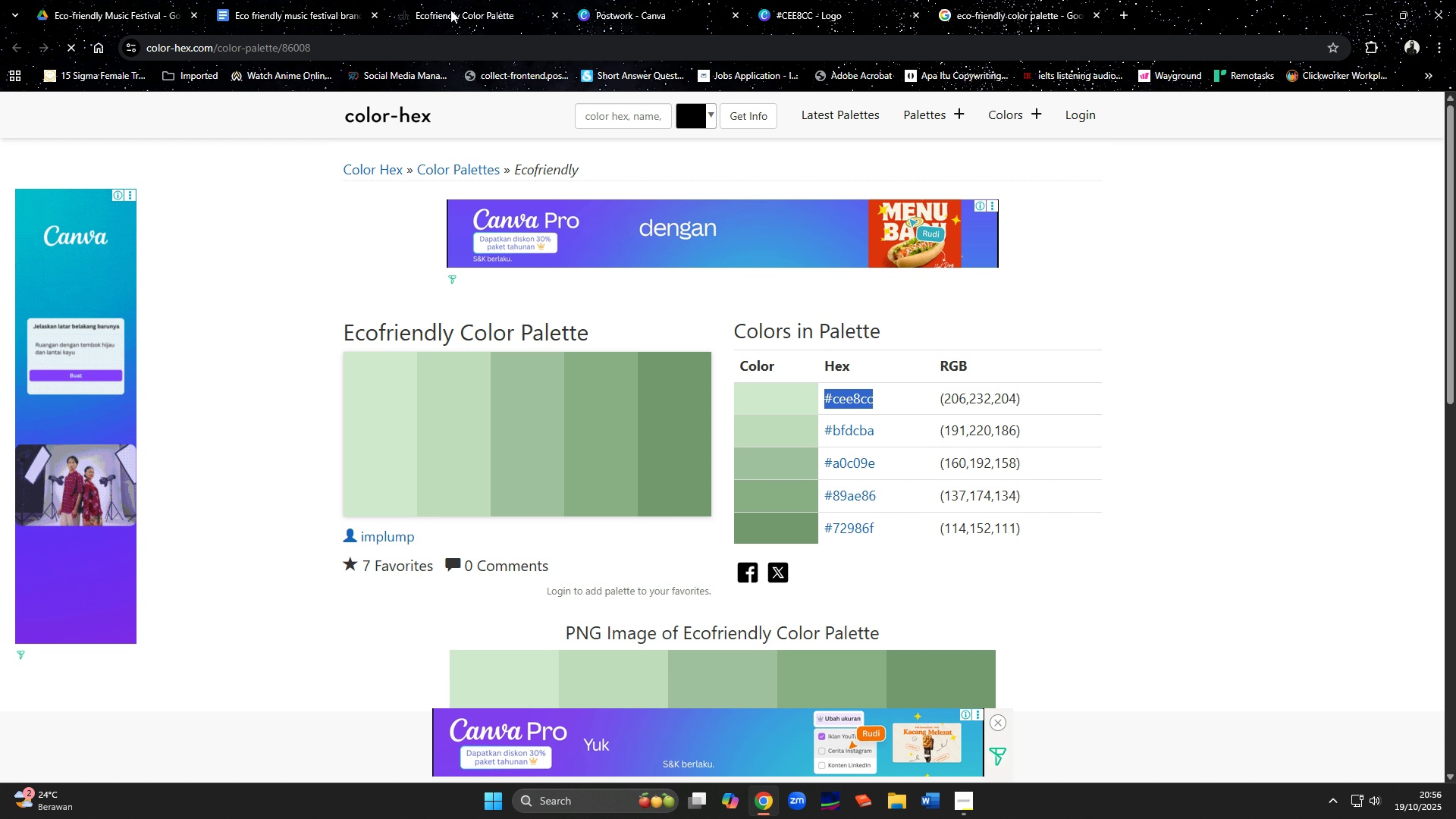 
left_click([306, 0])
 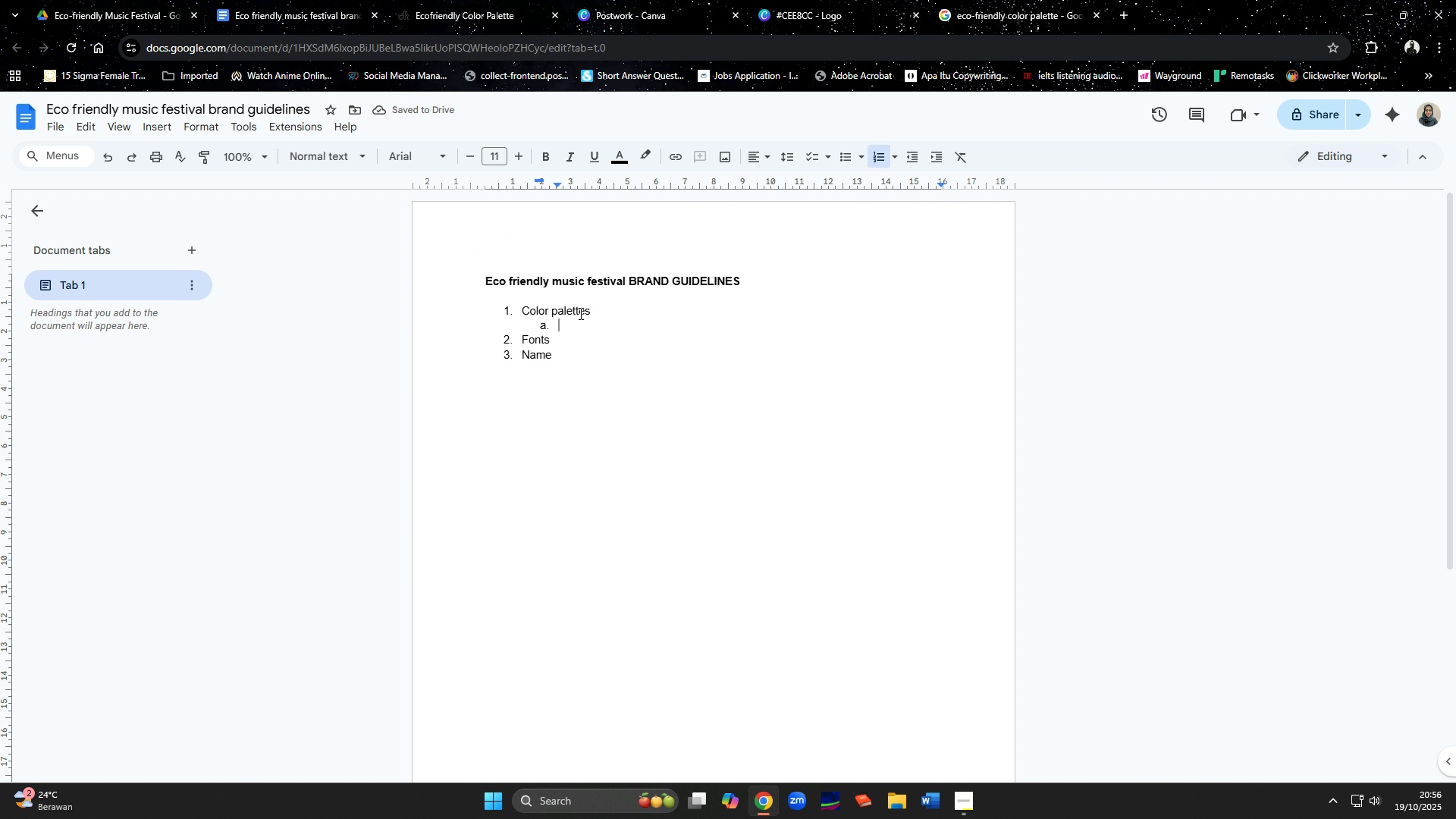 
type(#CEE*)
key(Backspace)
type(8CC)
 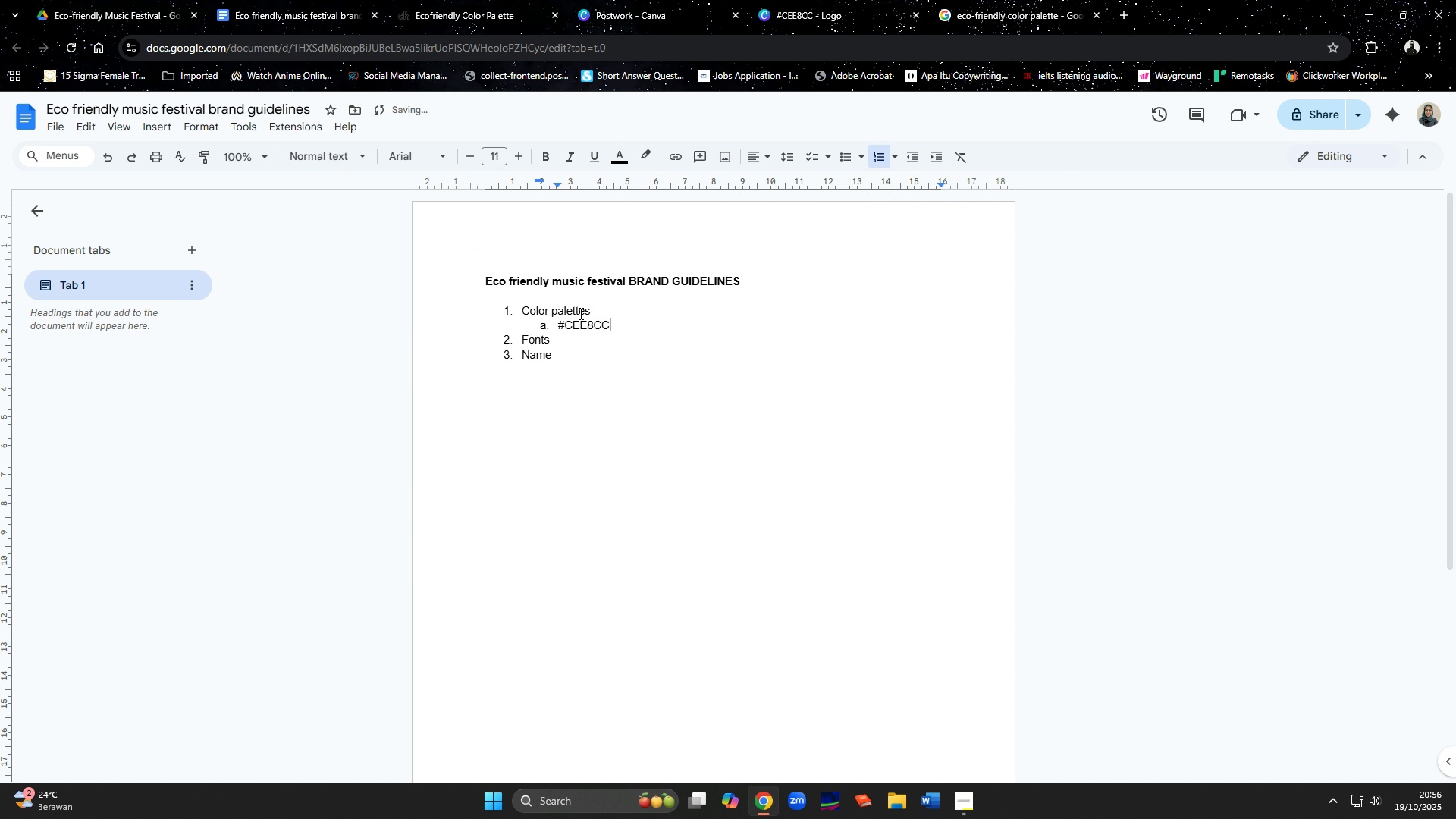 
key(Enter)
 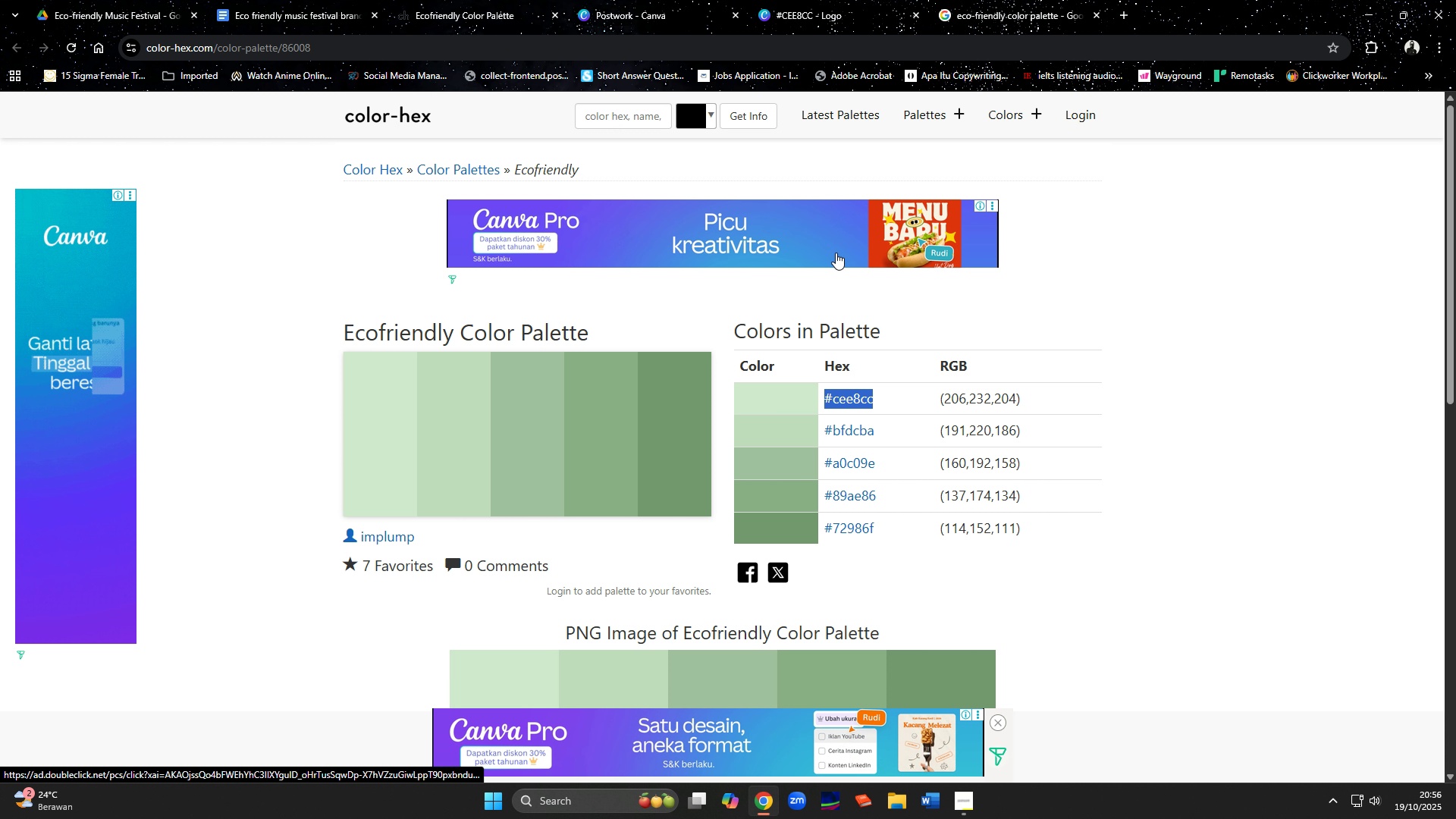 
left_click([274, 0])
 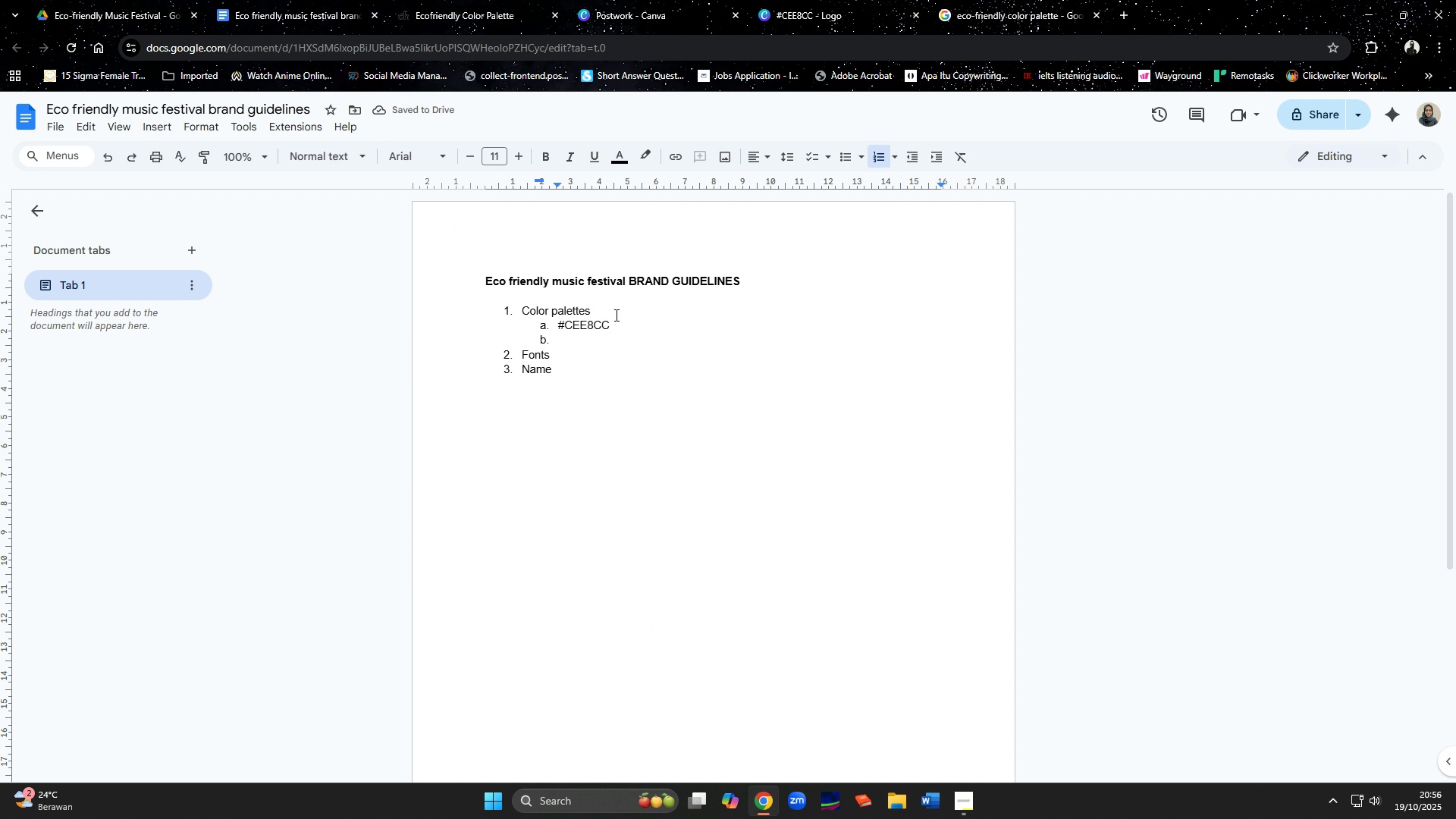 
type(#BD)
key(Backspace)
type(FDCBA)
 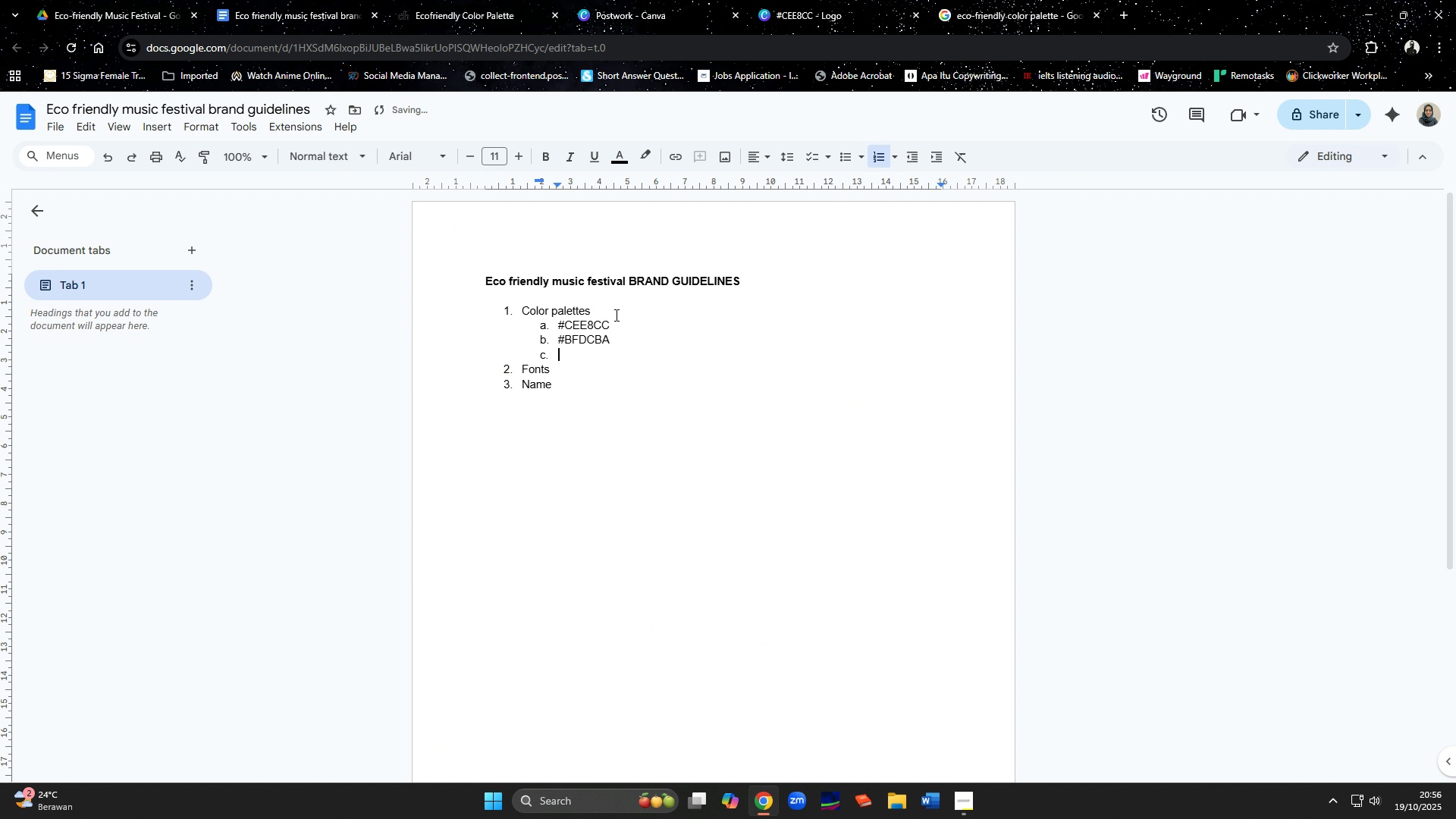 
key(Enter)
 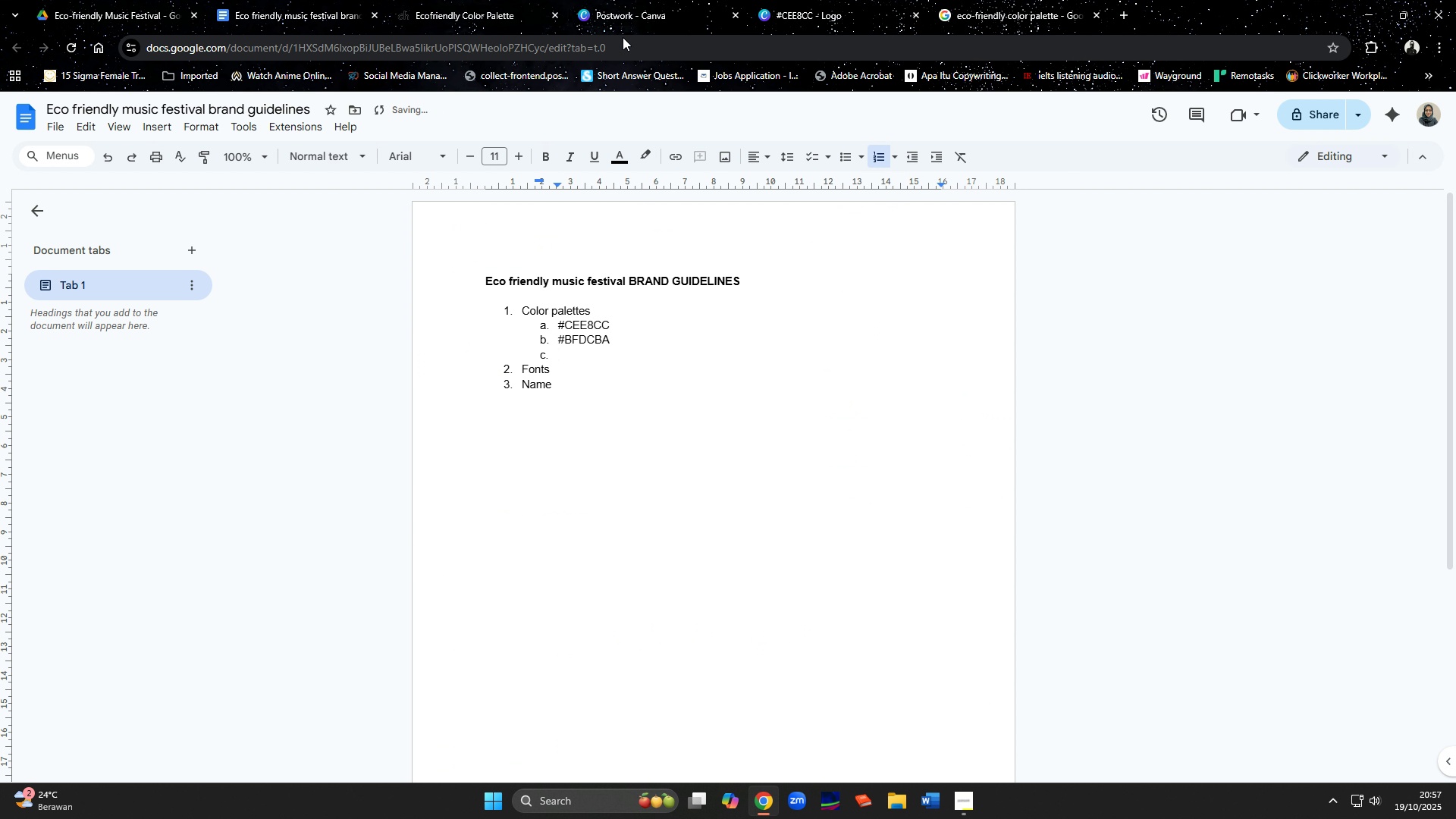 
left_click([475, 0])
 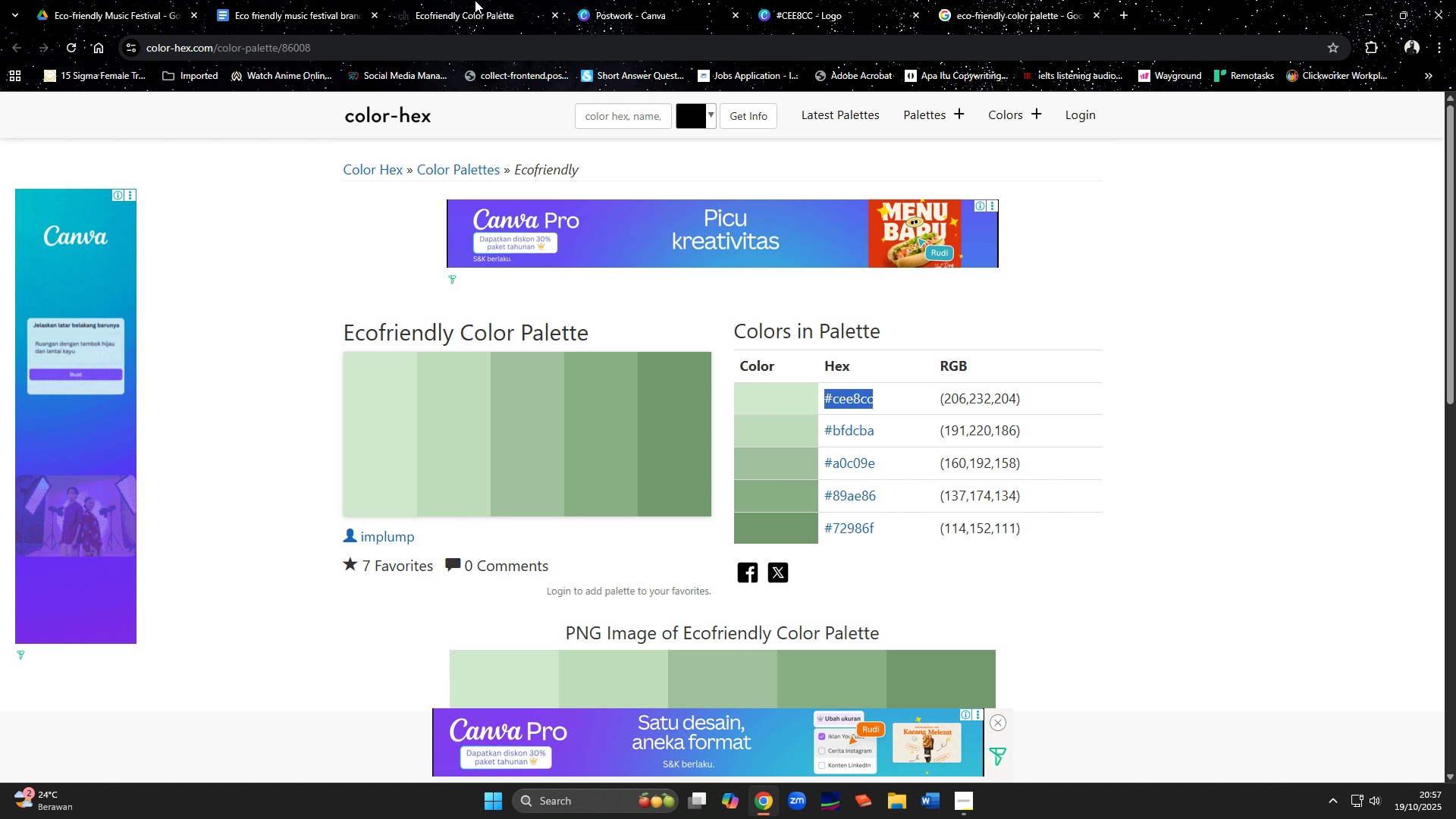 
left_click([311, 0])
 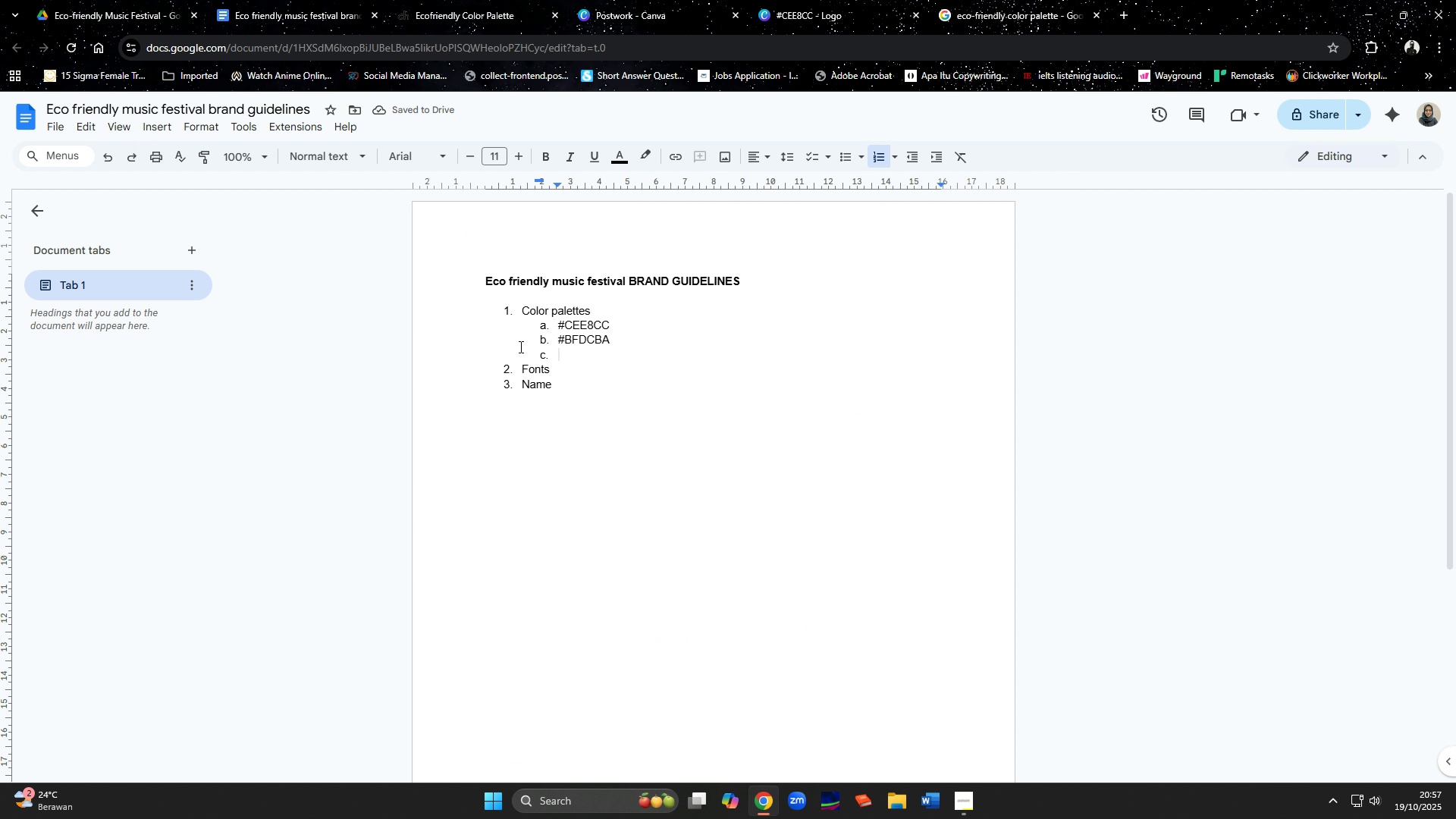 
type(A0C09E)
 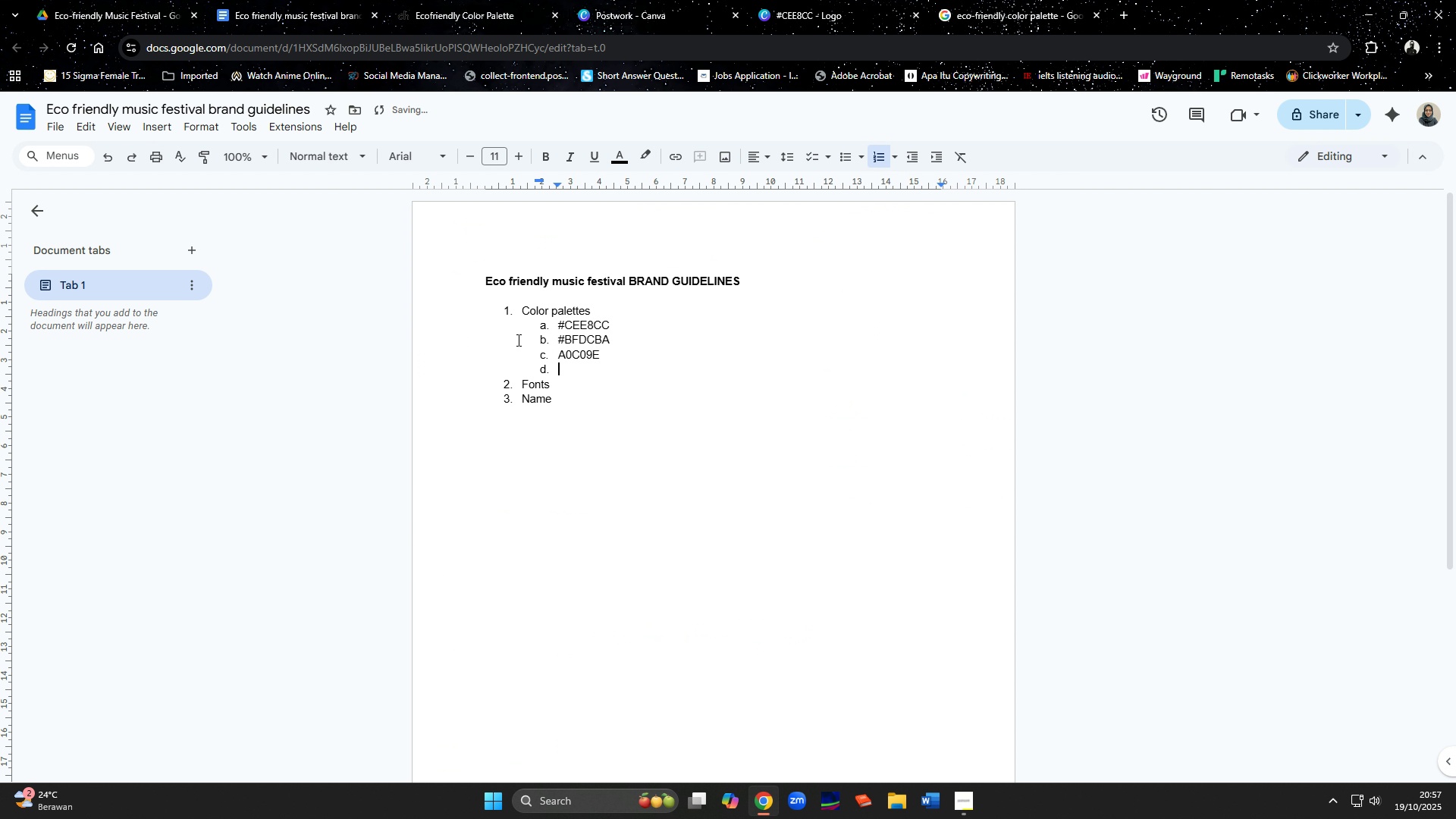 
 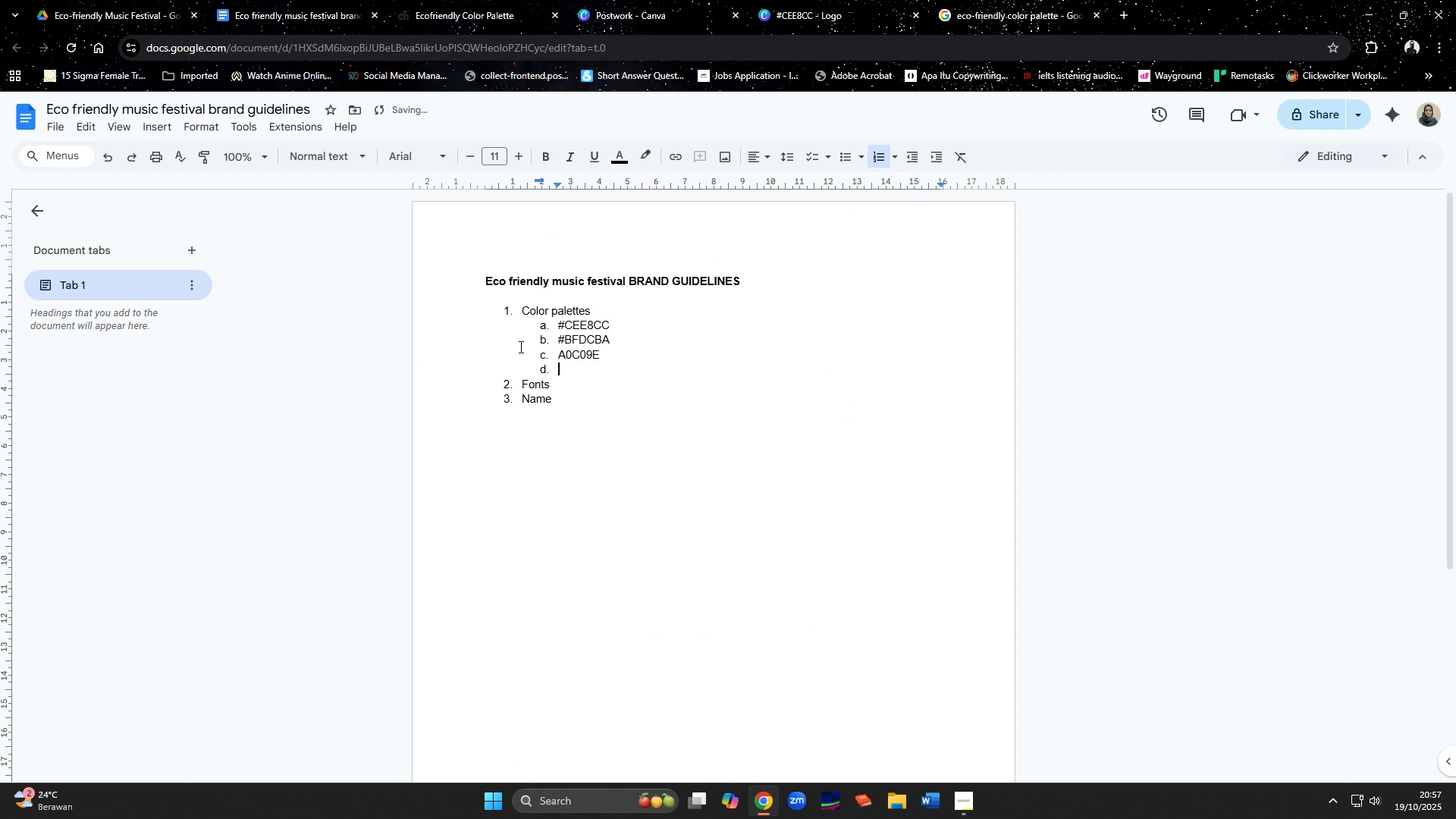 
key(Enter)
 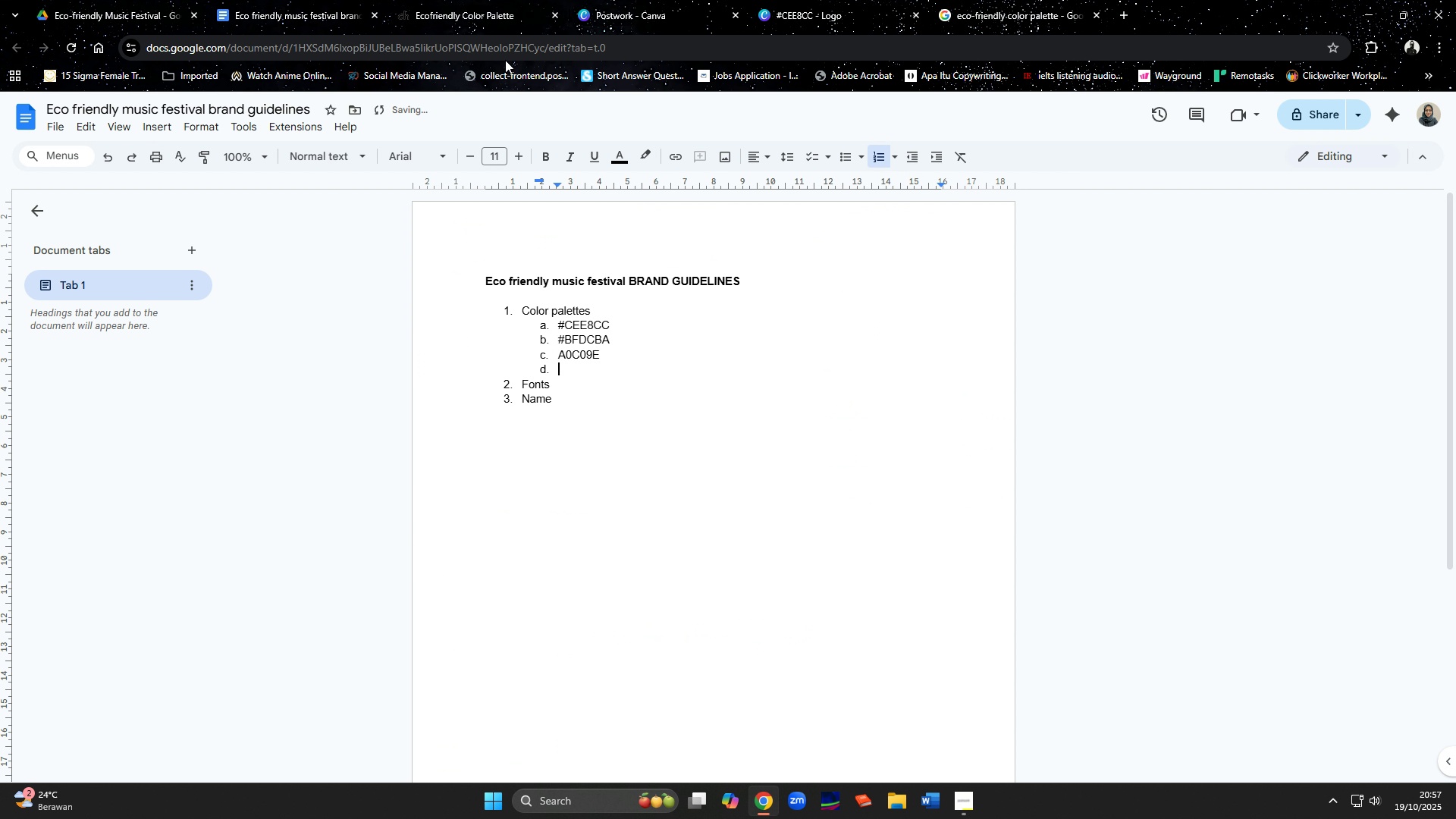 
left_click([491, 0])
 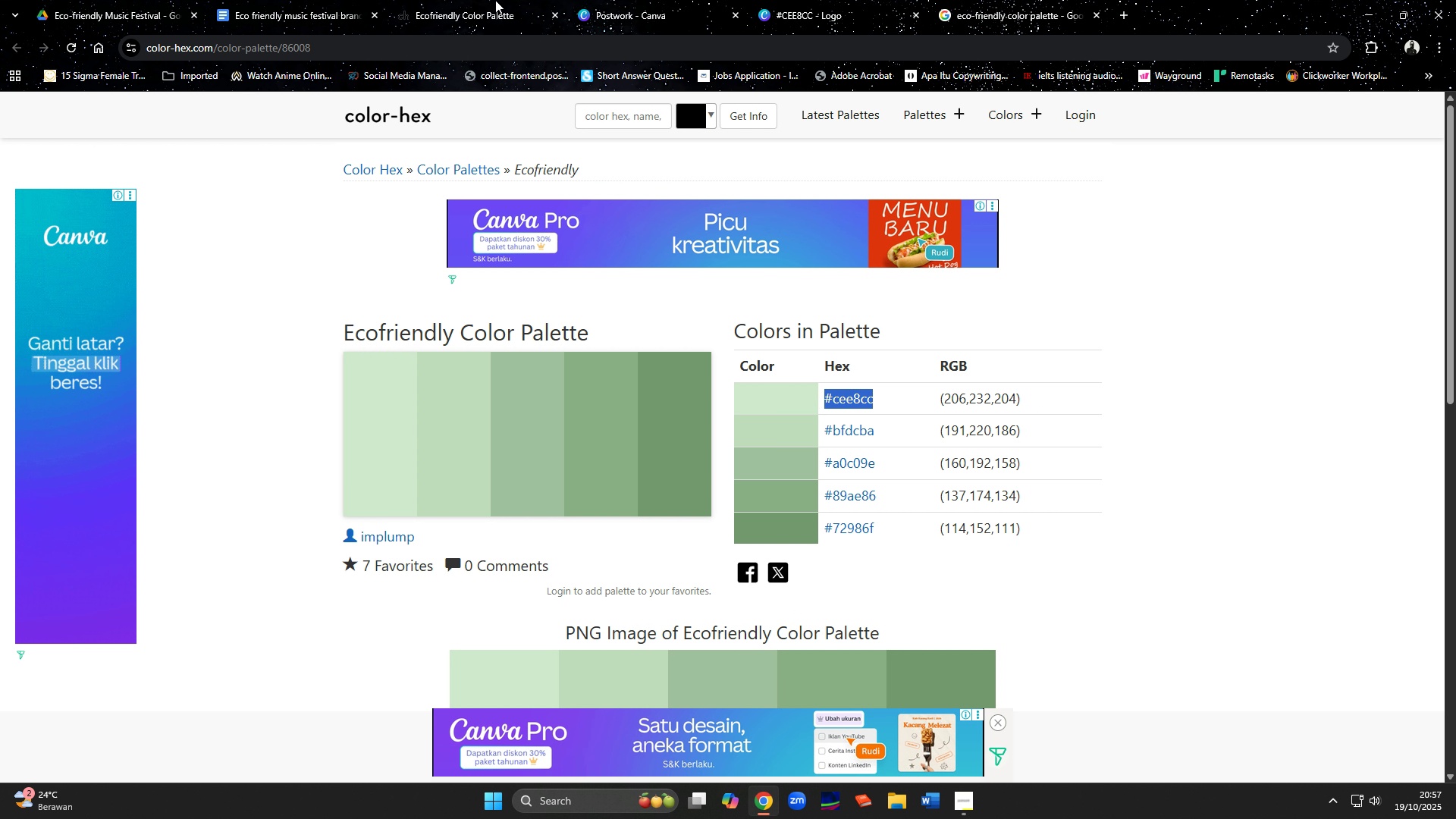 
left_click([310, 0])
 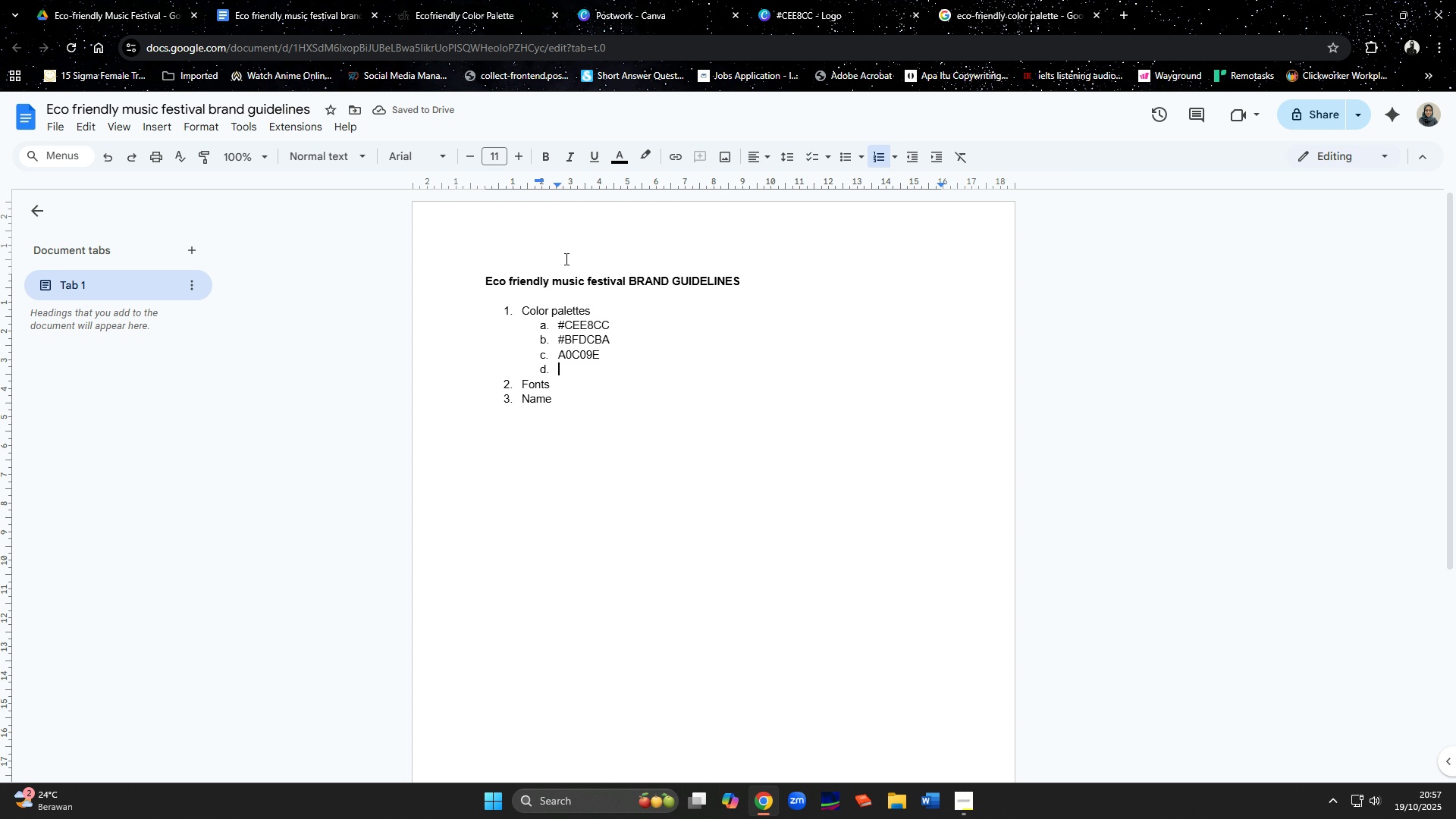 
type(#89AE86)
 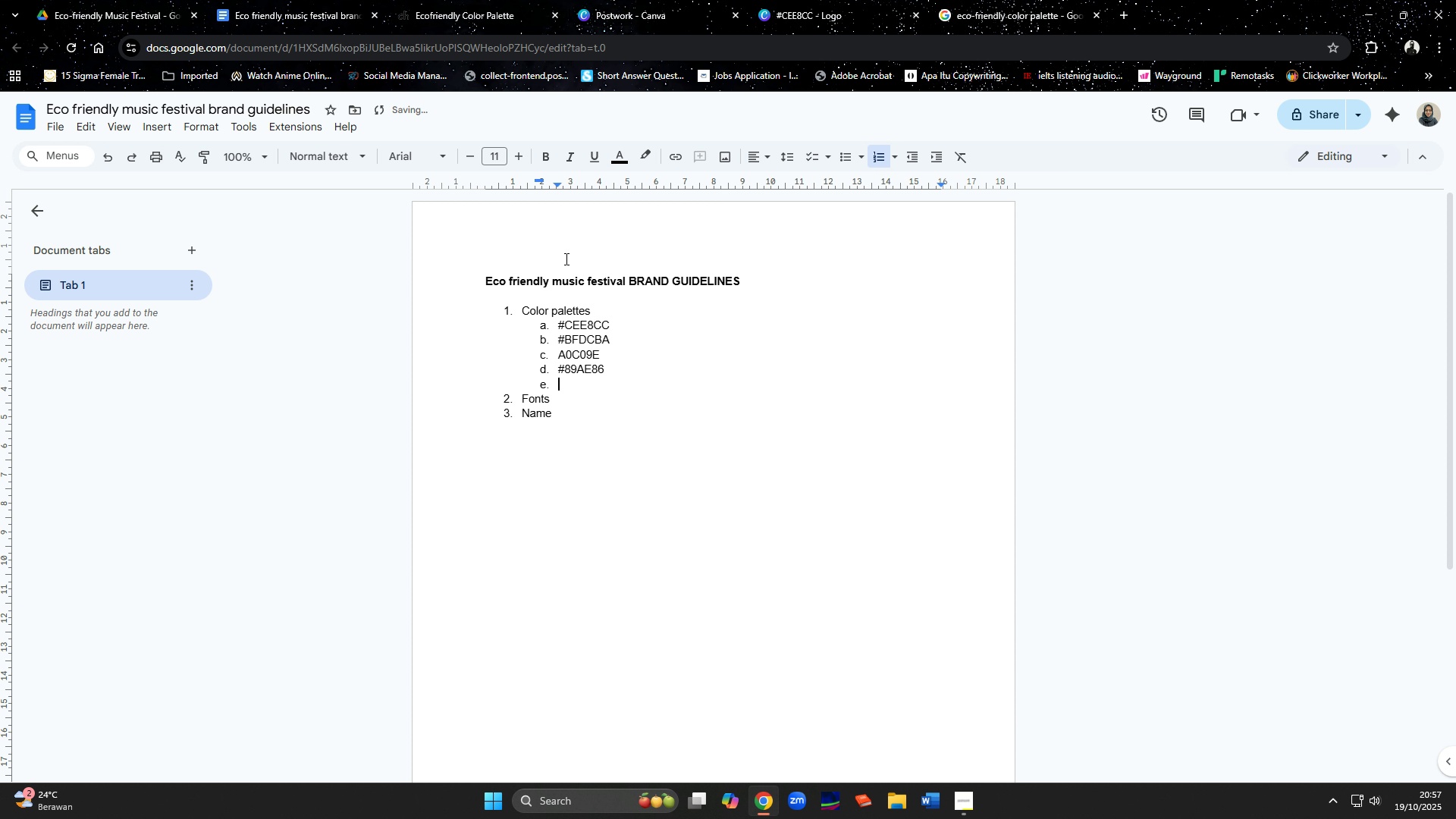 
 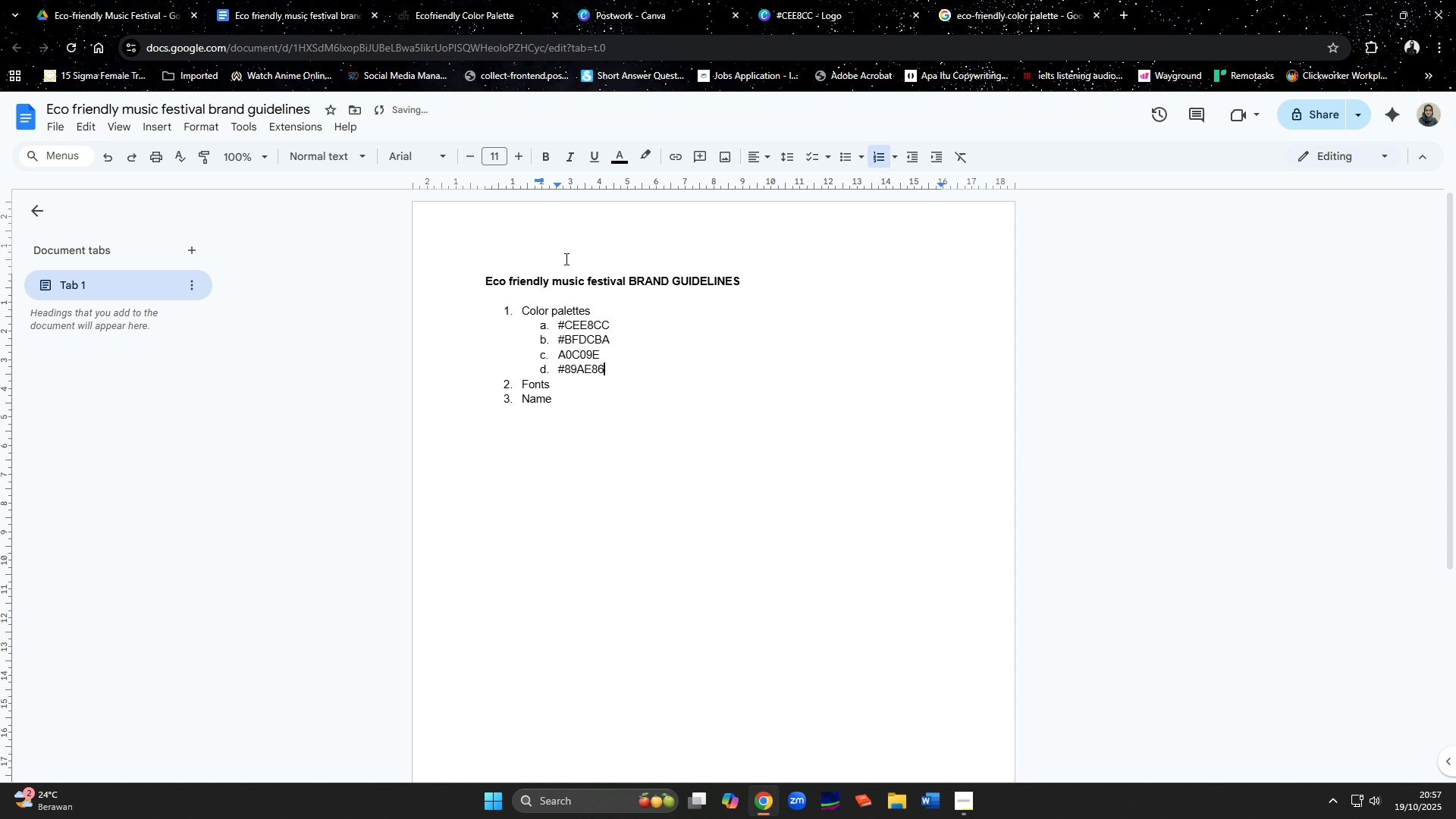 
key(Enter)
 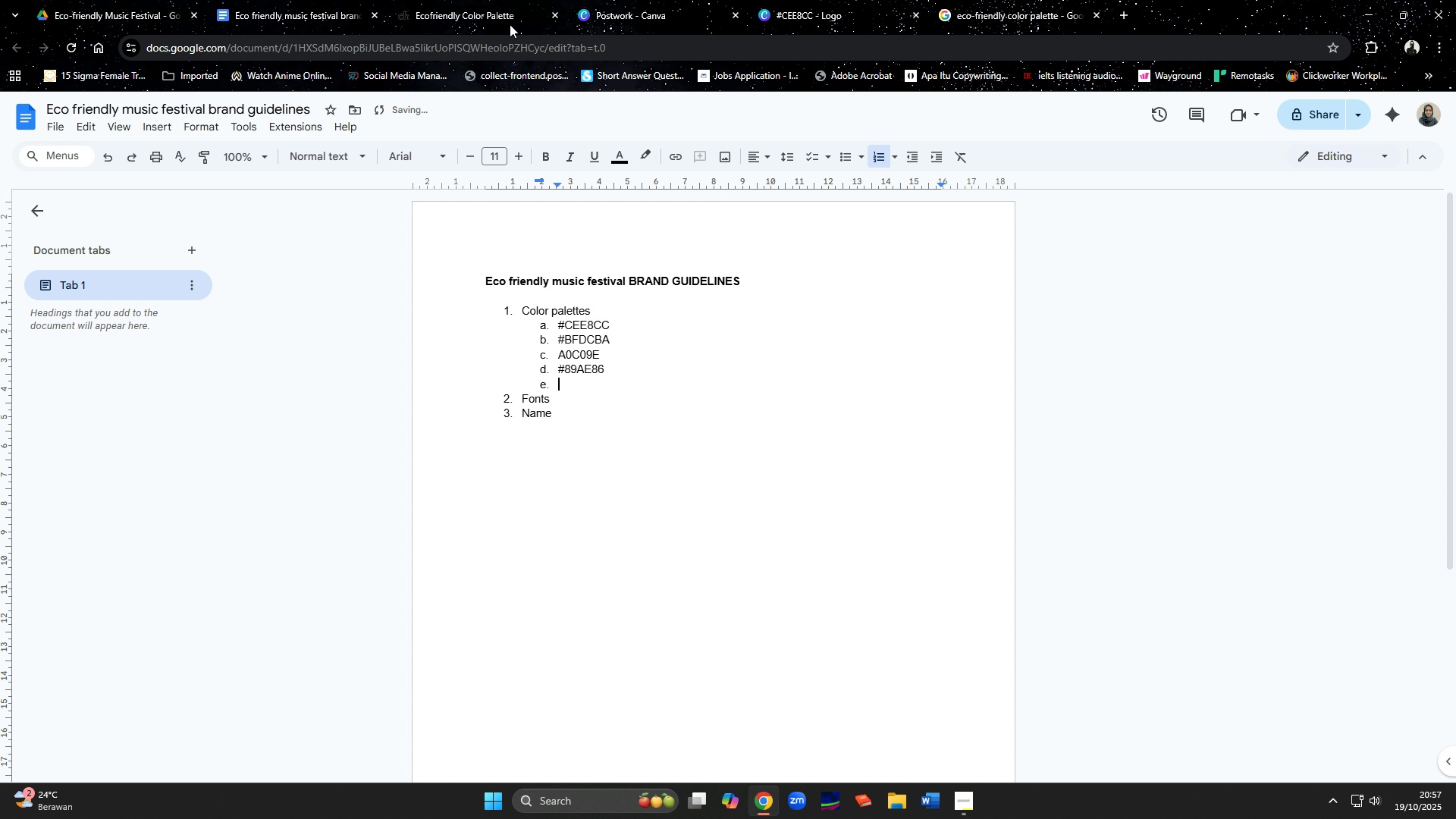 
left_click([501, 6])
 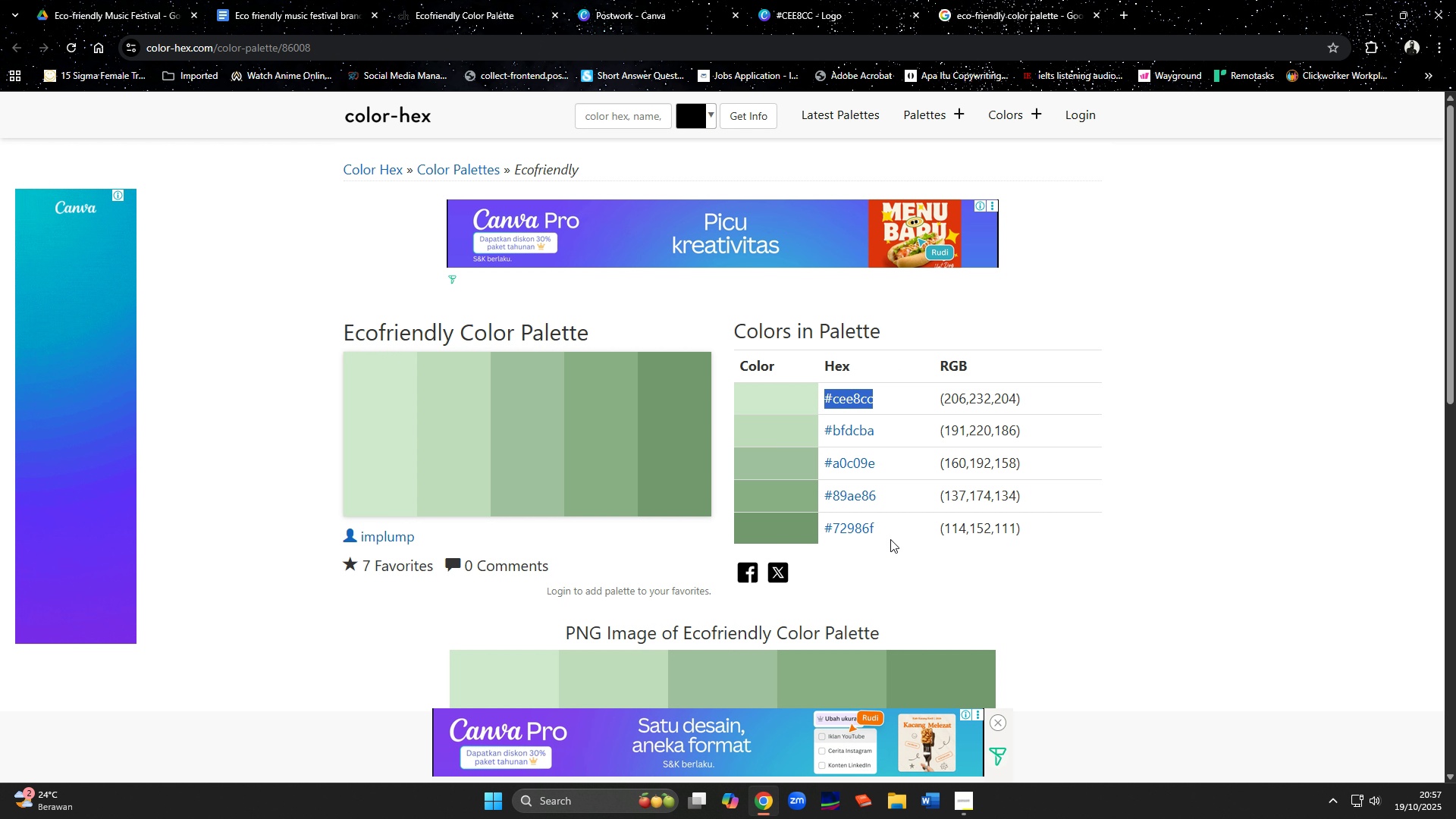 
left_click([281, 0])
 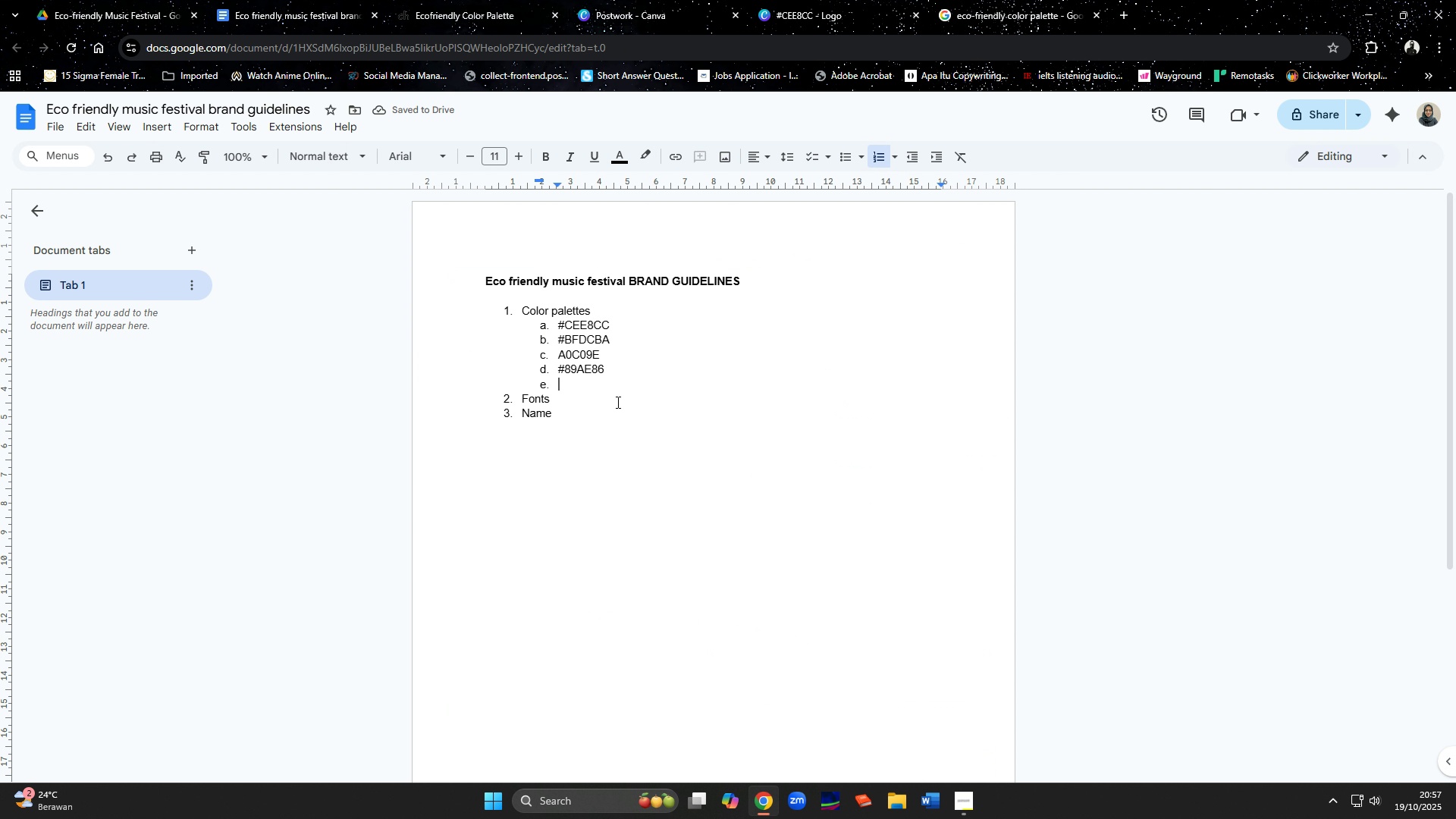 
type(#72986F)
 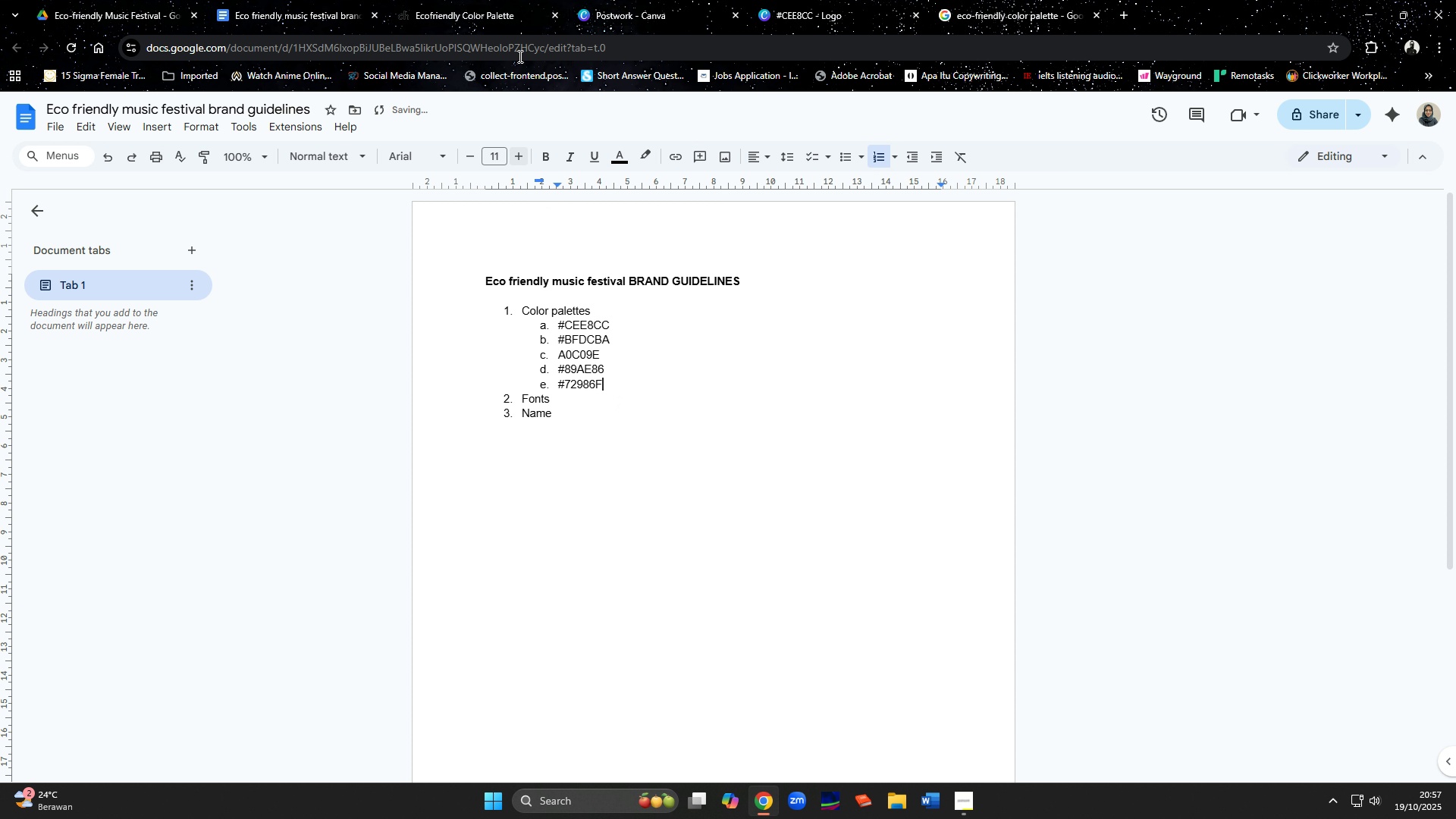 
left_click([416, 0])
 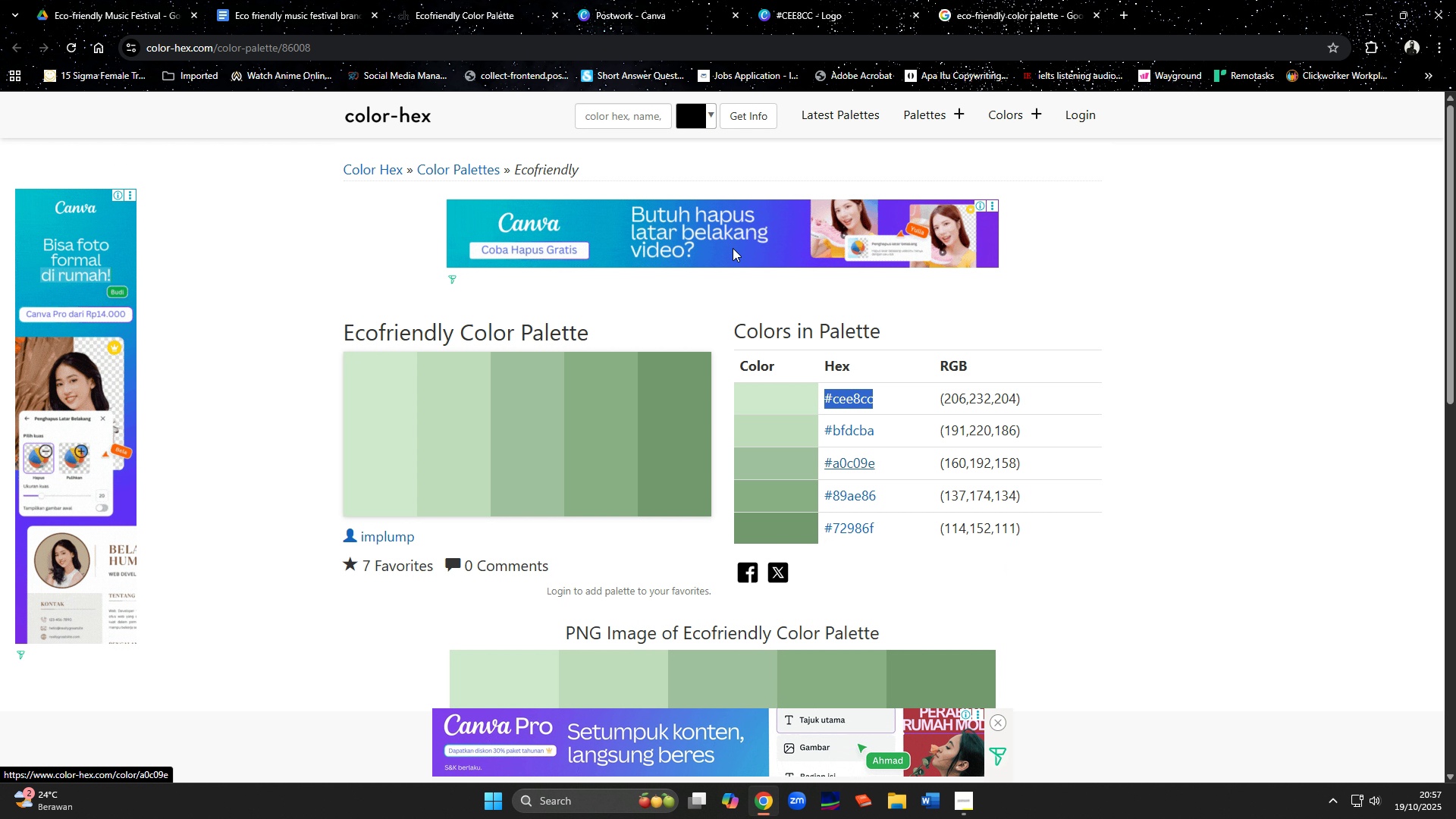 
left_click([322, 0])
 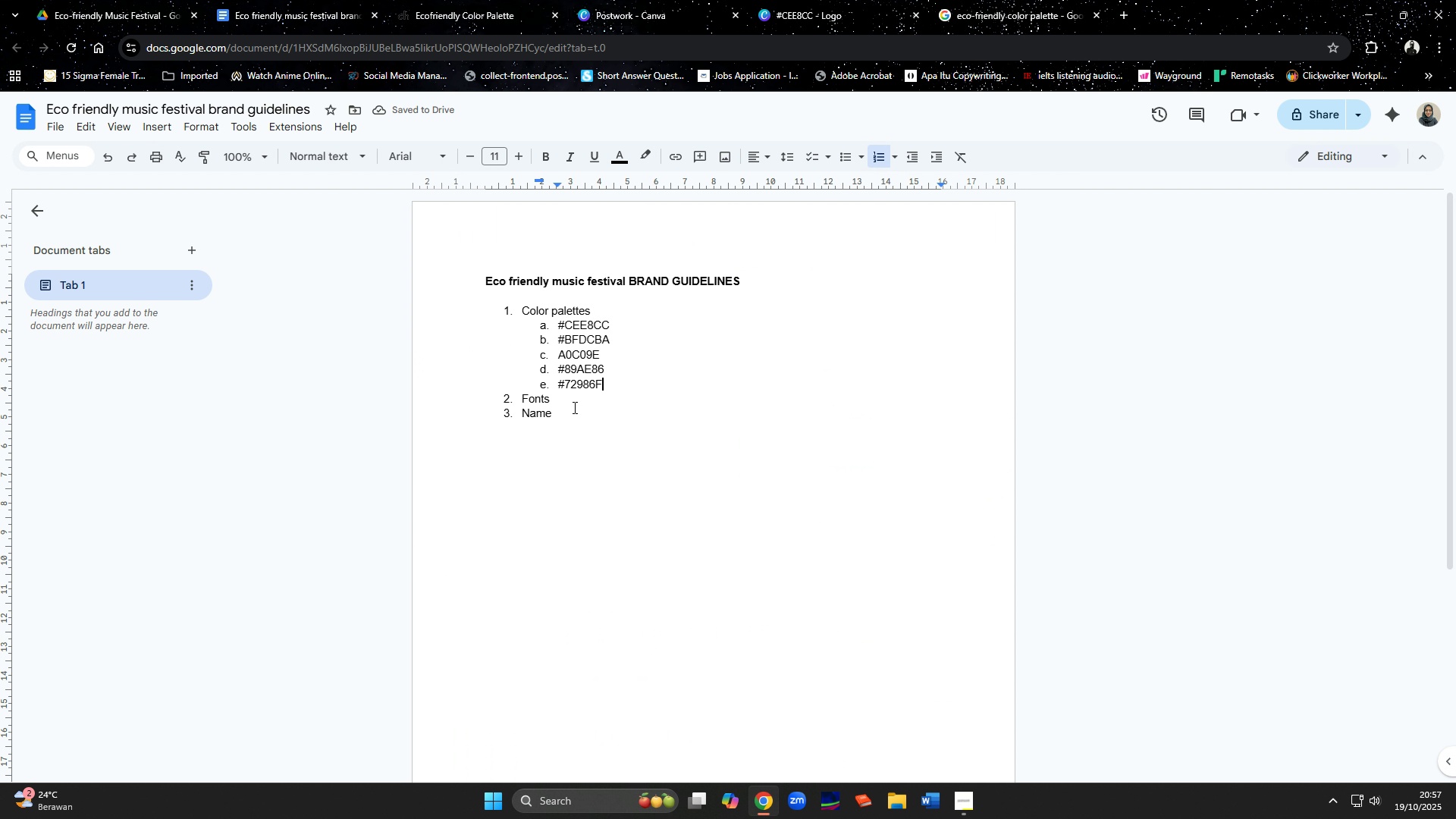 
left_click([573, 402])
 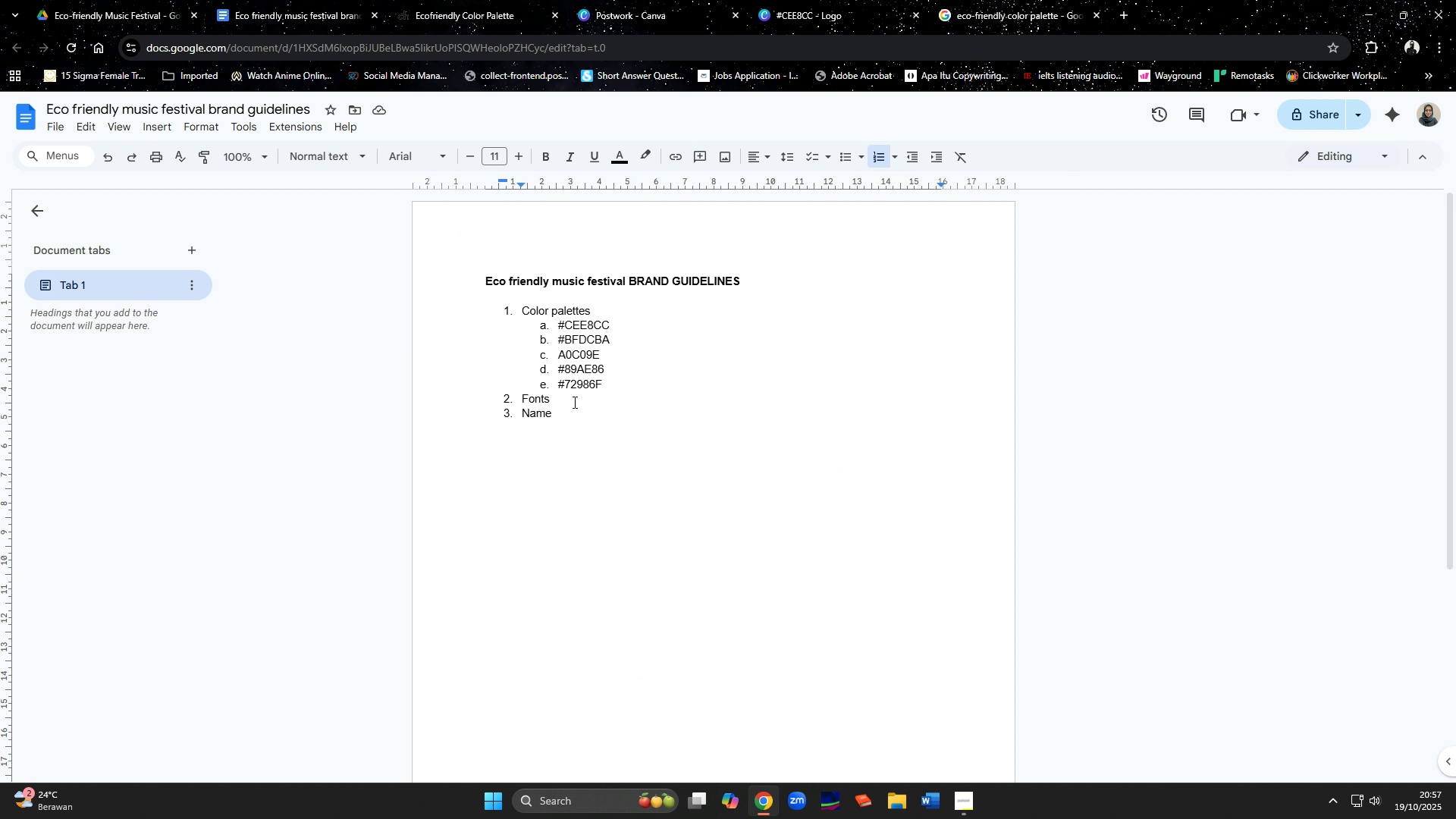 
key(Enter)
 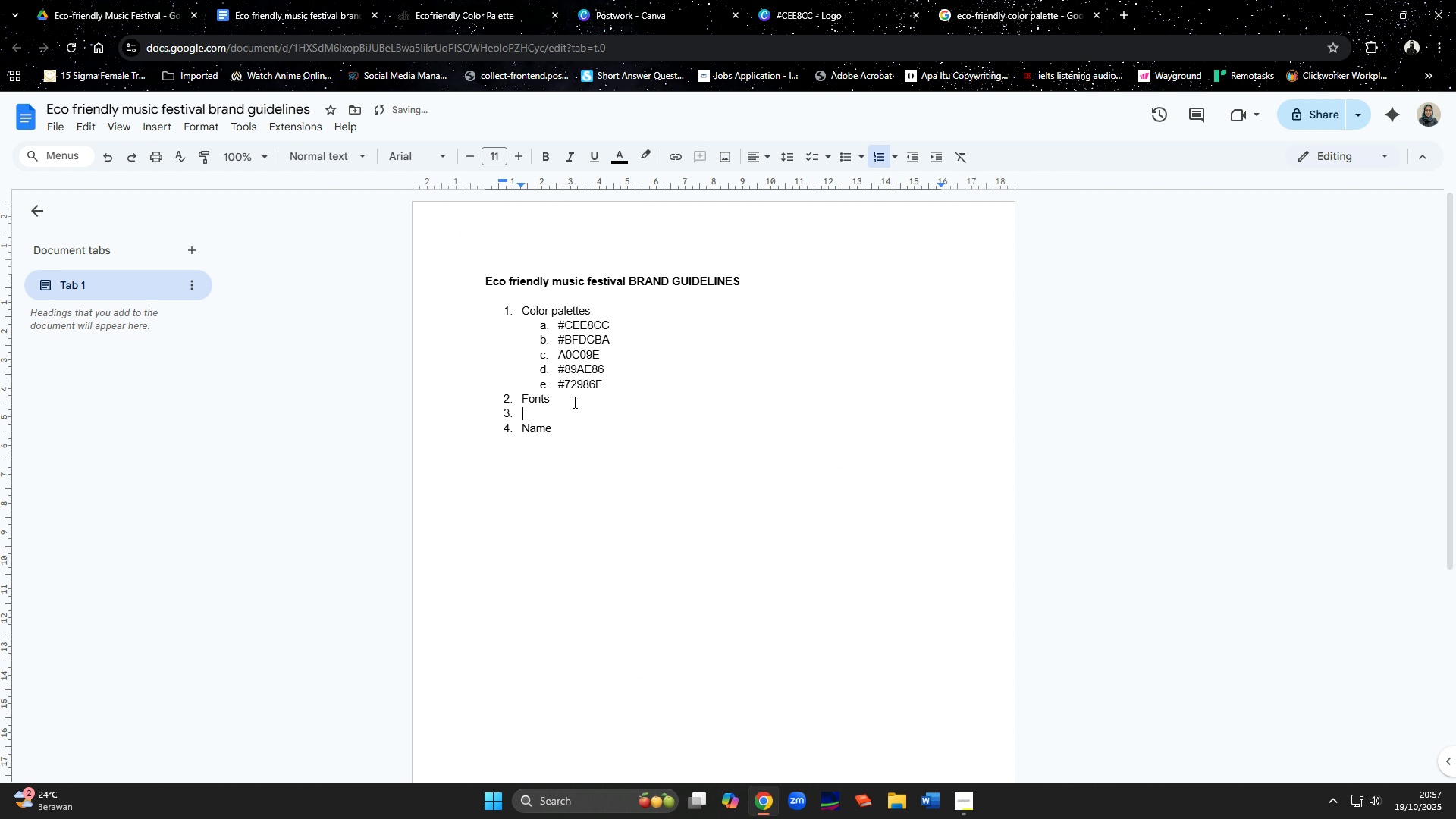 
key(Backspace)
 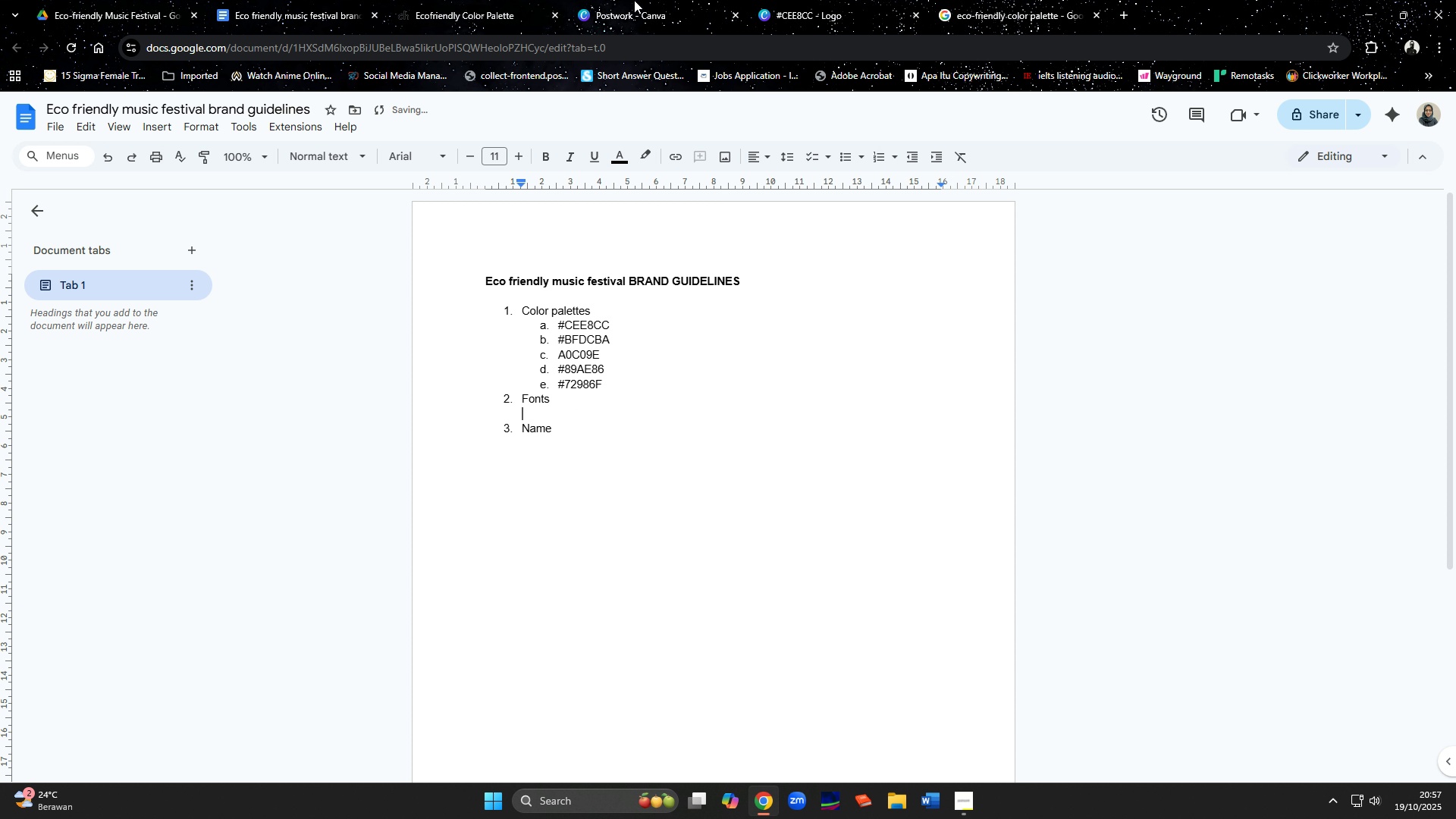 
left_click_drag(start_coordinate=[824, 8], to_coordinate=[598, 9])
 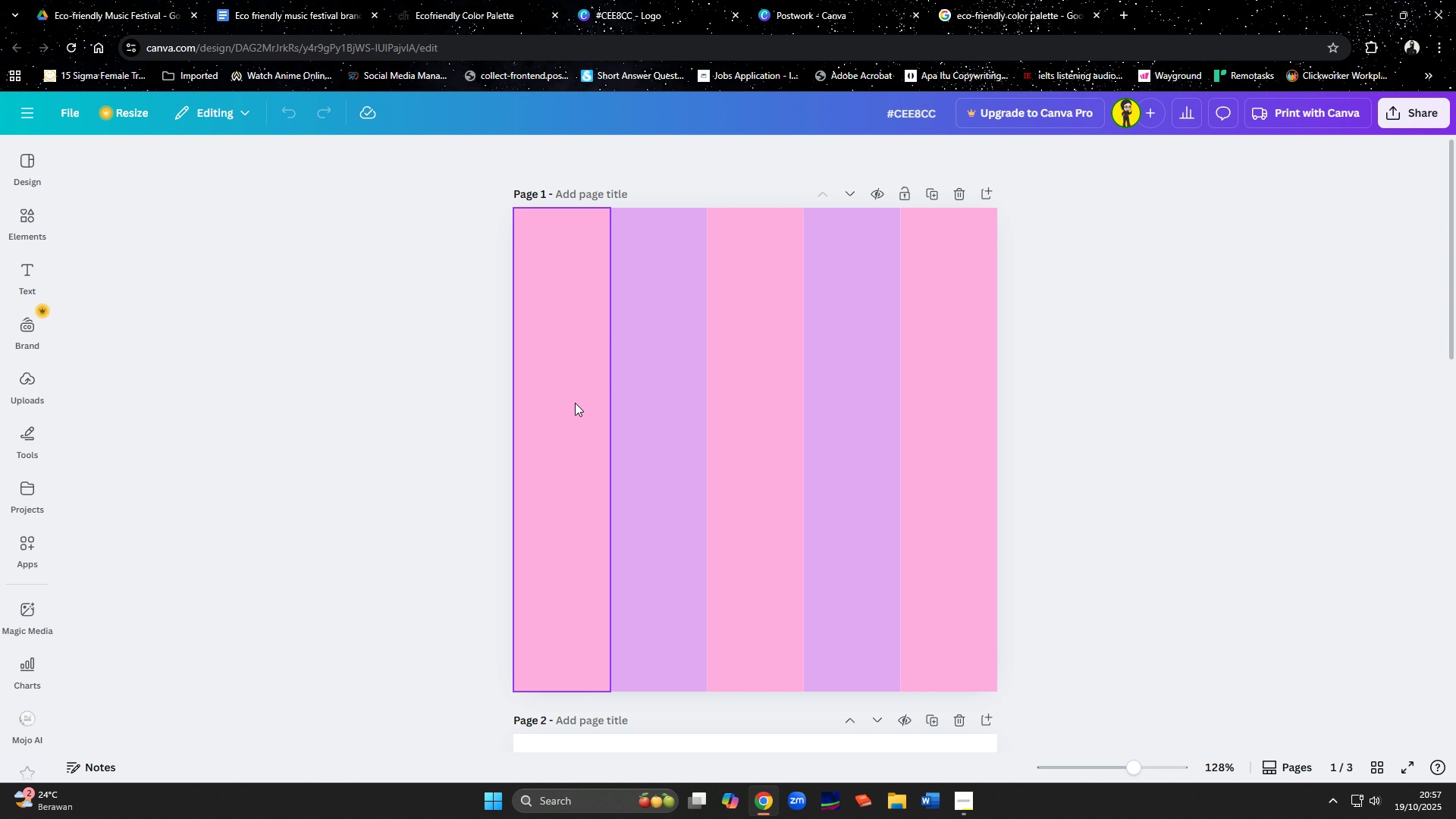 
left_click([575, 403])
 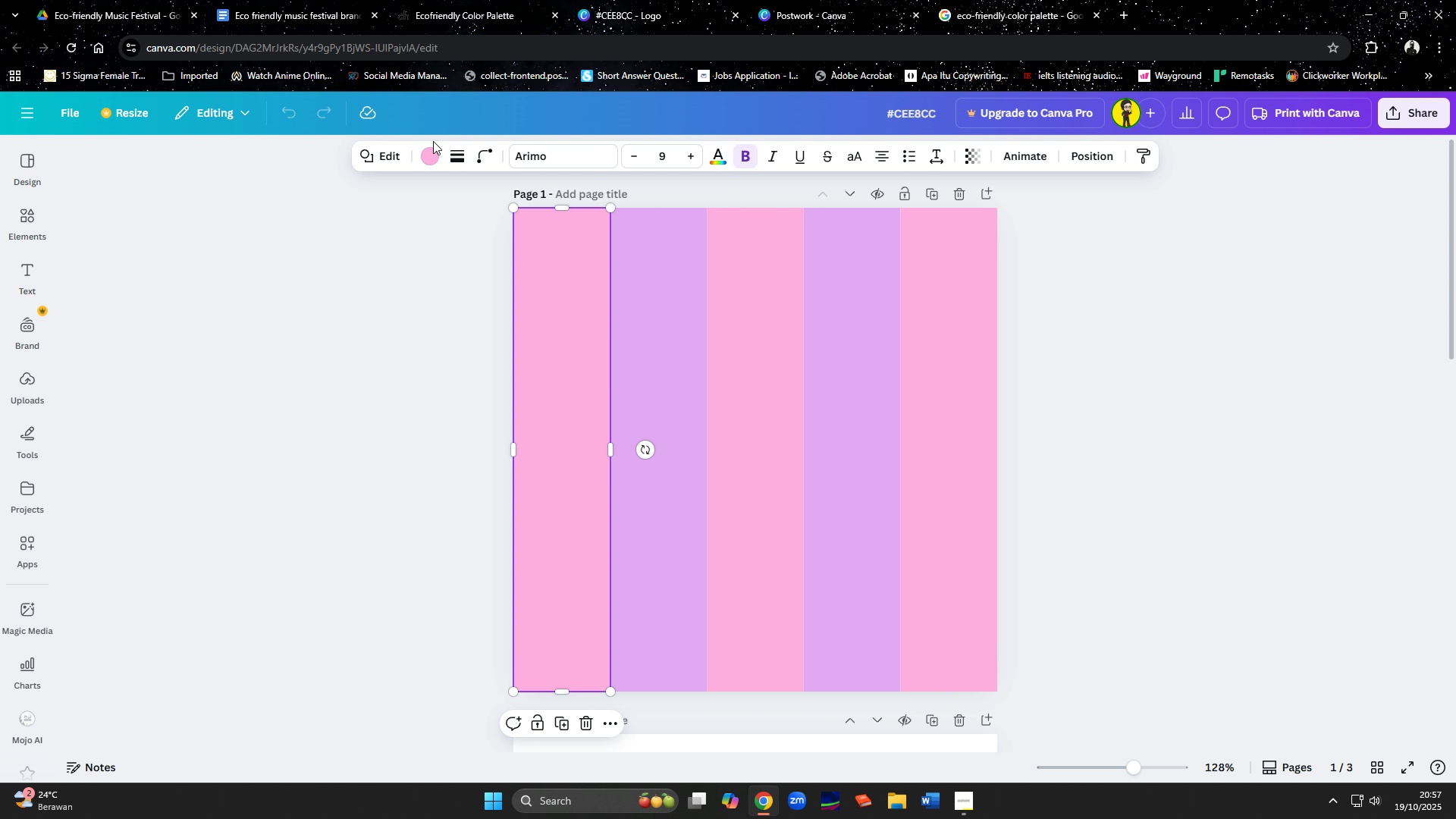 
left_click([432, 147])
 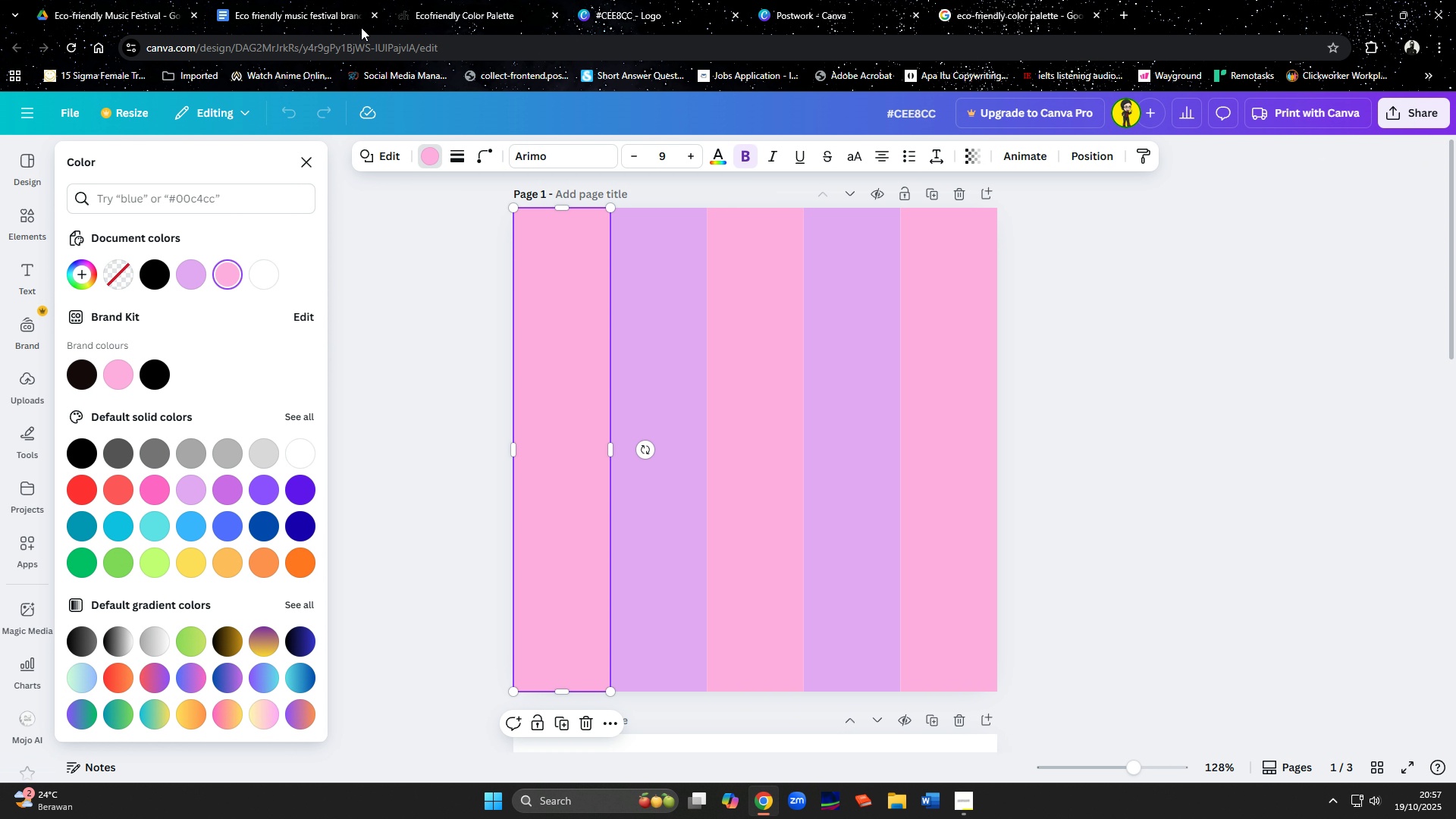 
left_click([425, 0])
 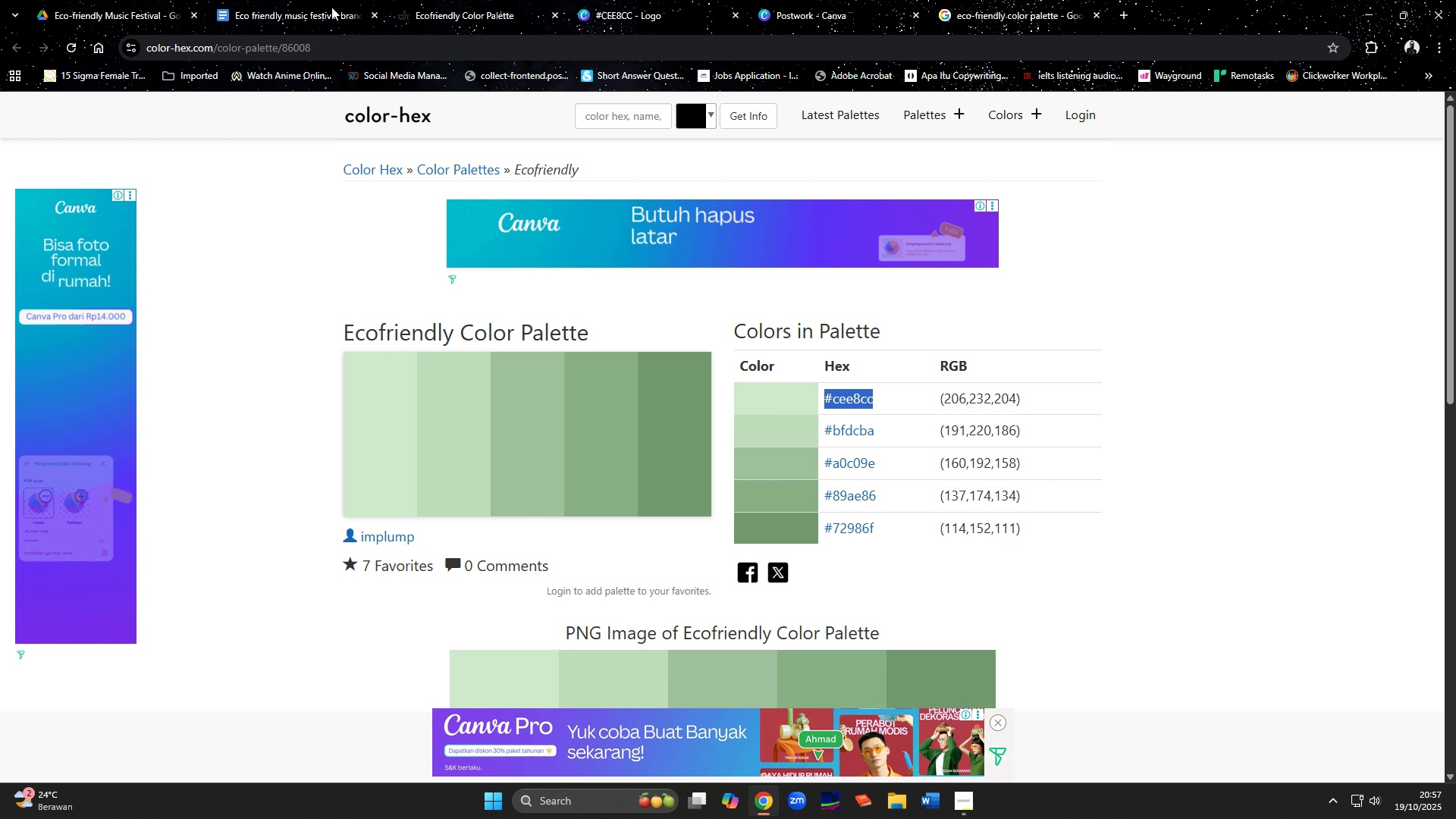 
left_click([304, 12])
 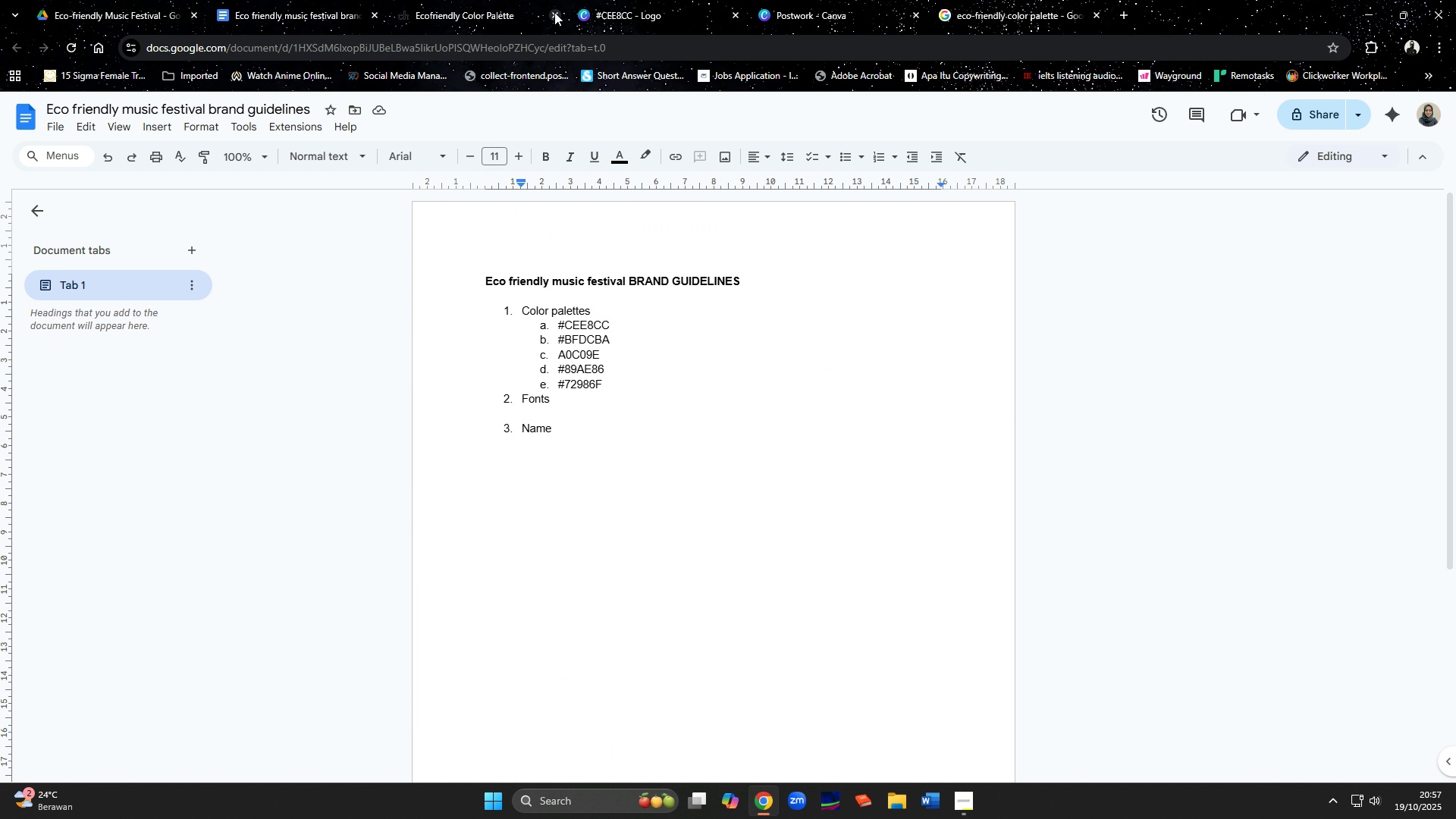 
left_click([556, 9])
 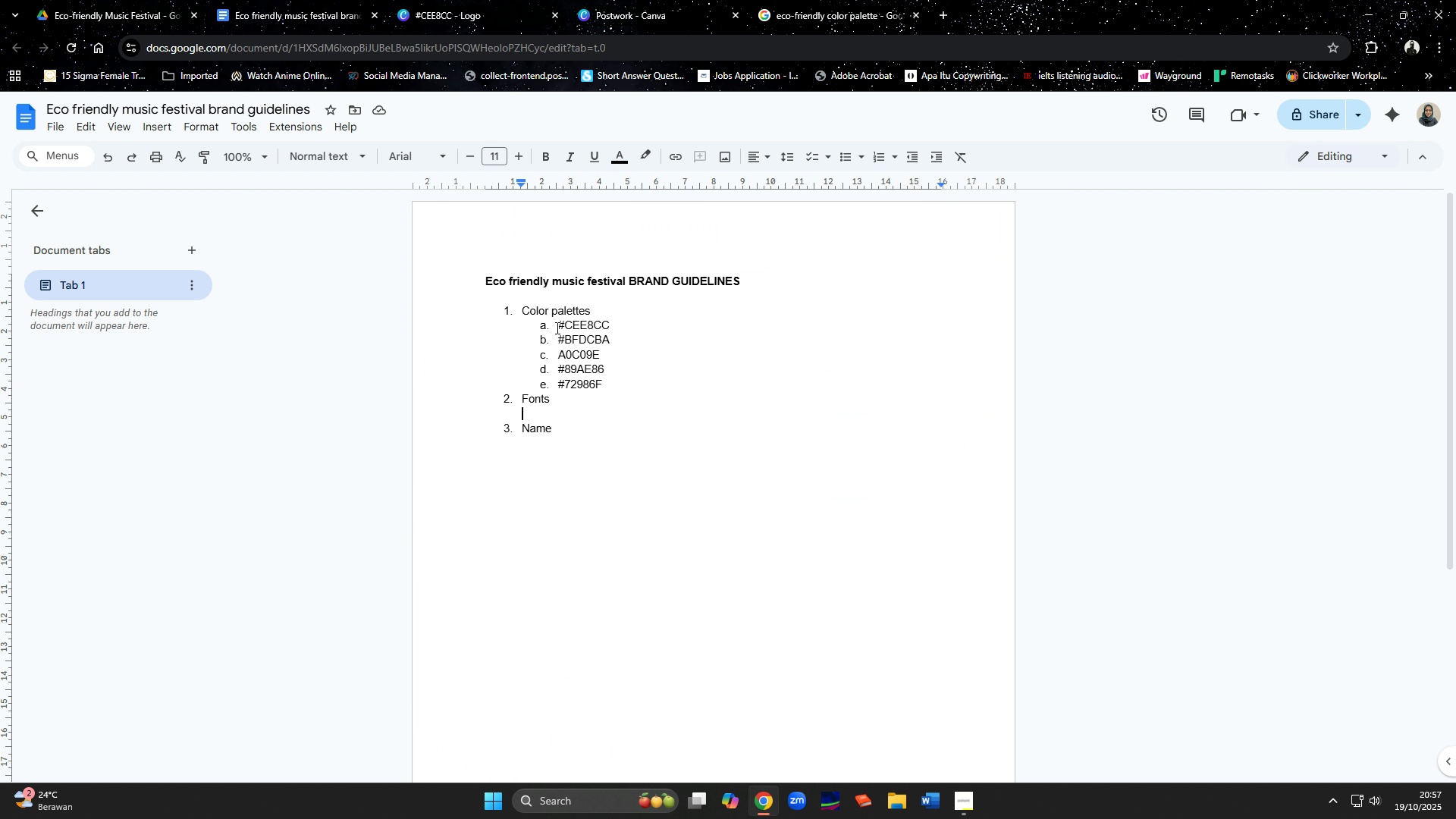 
left_click_drag(start_coordinate=[554, 327], to_coordinate=[608, 326])
 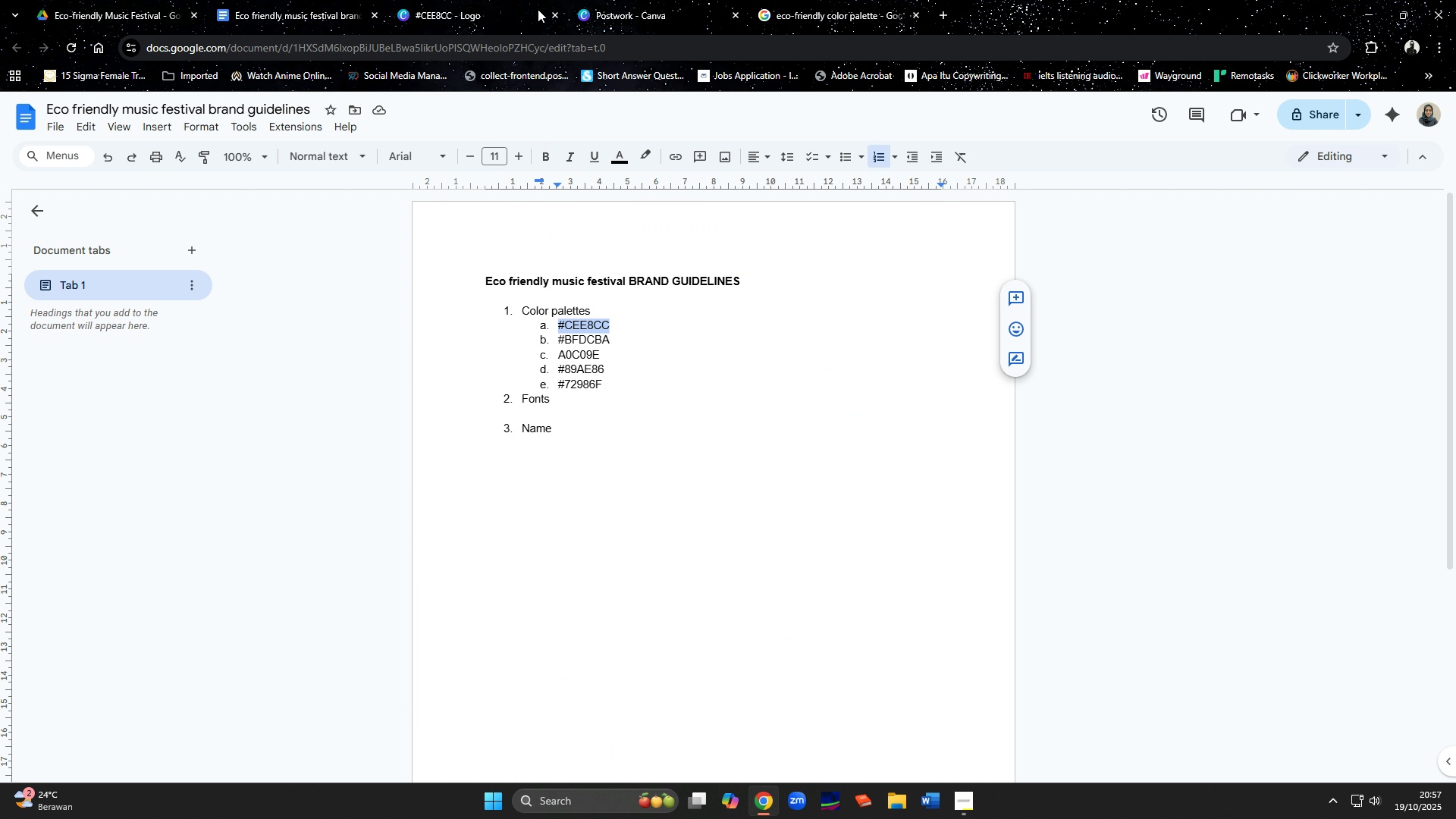 
key(Control+C)
 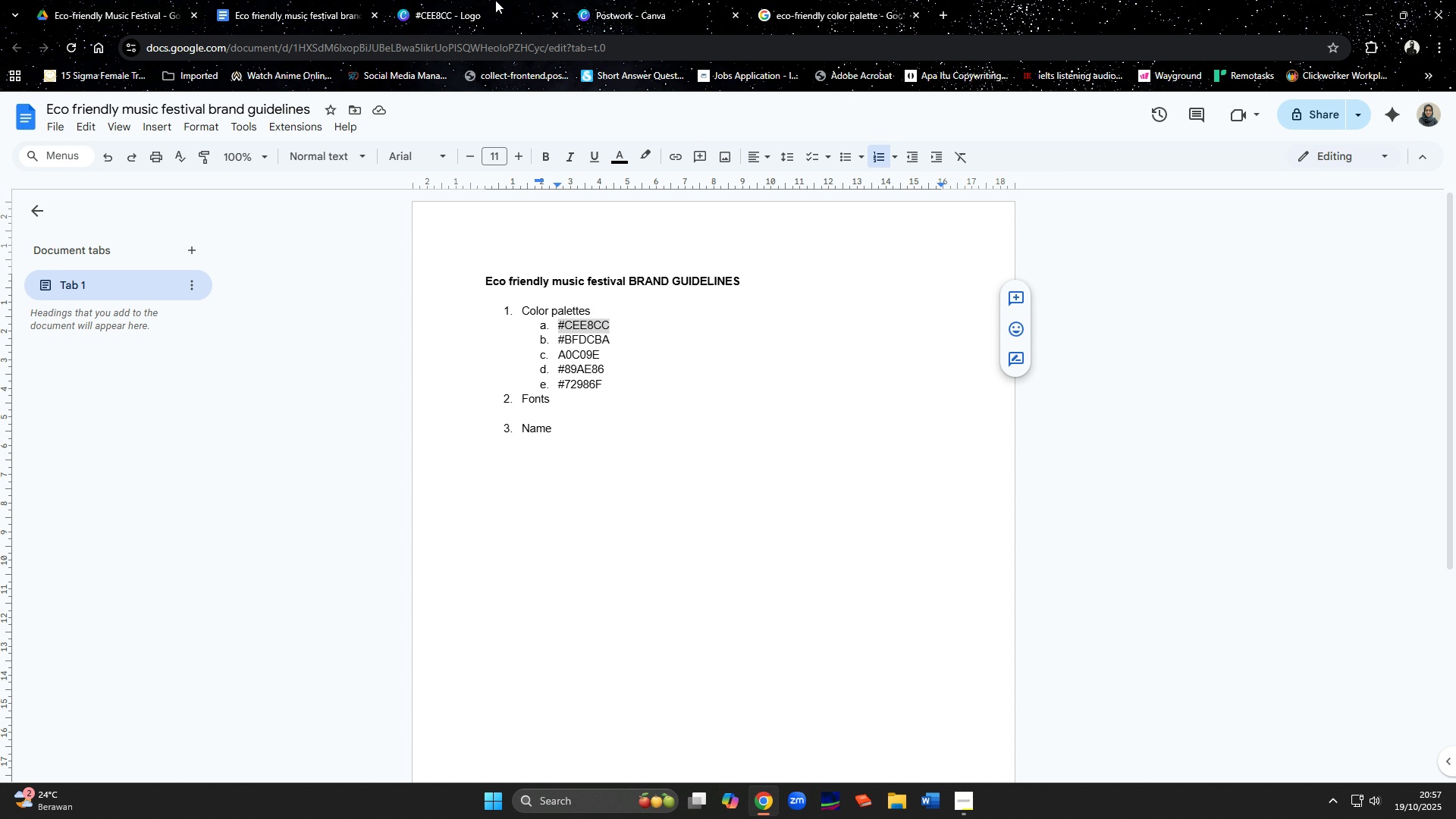 
left_click([495, 0])
 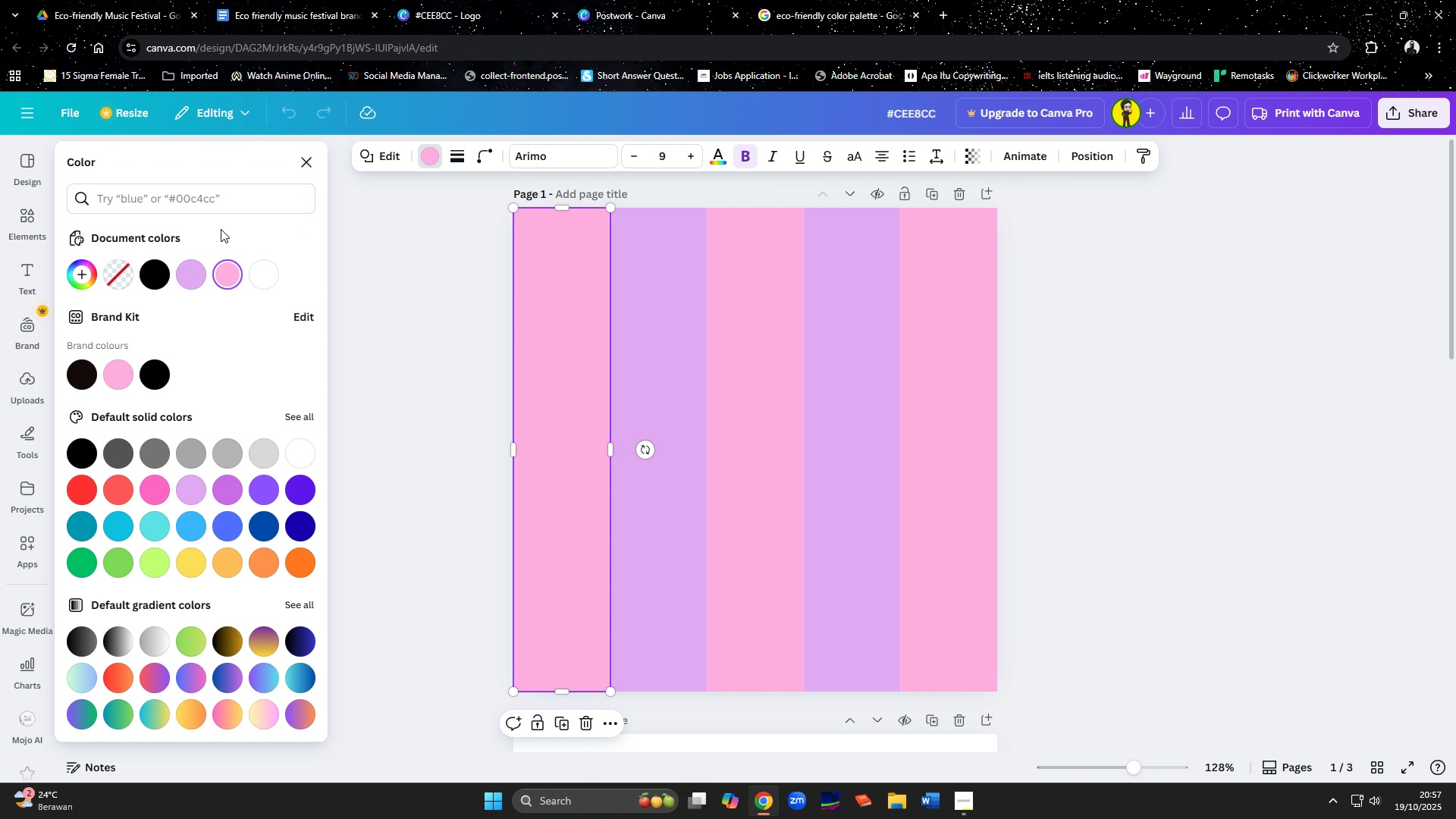 
left_click([206, 202])
 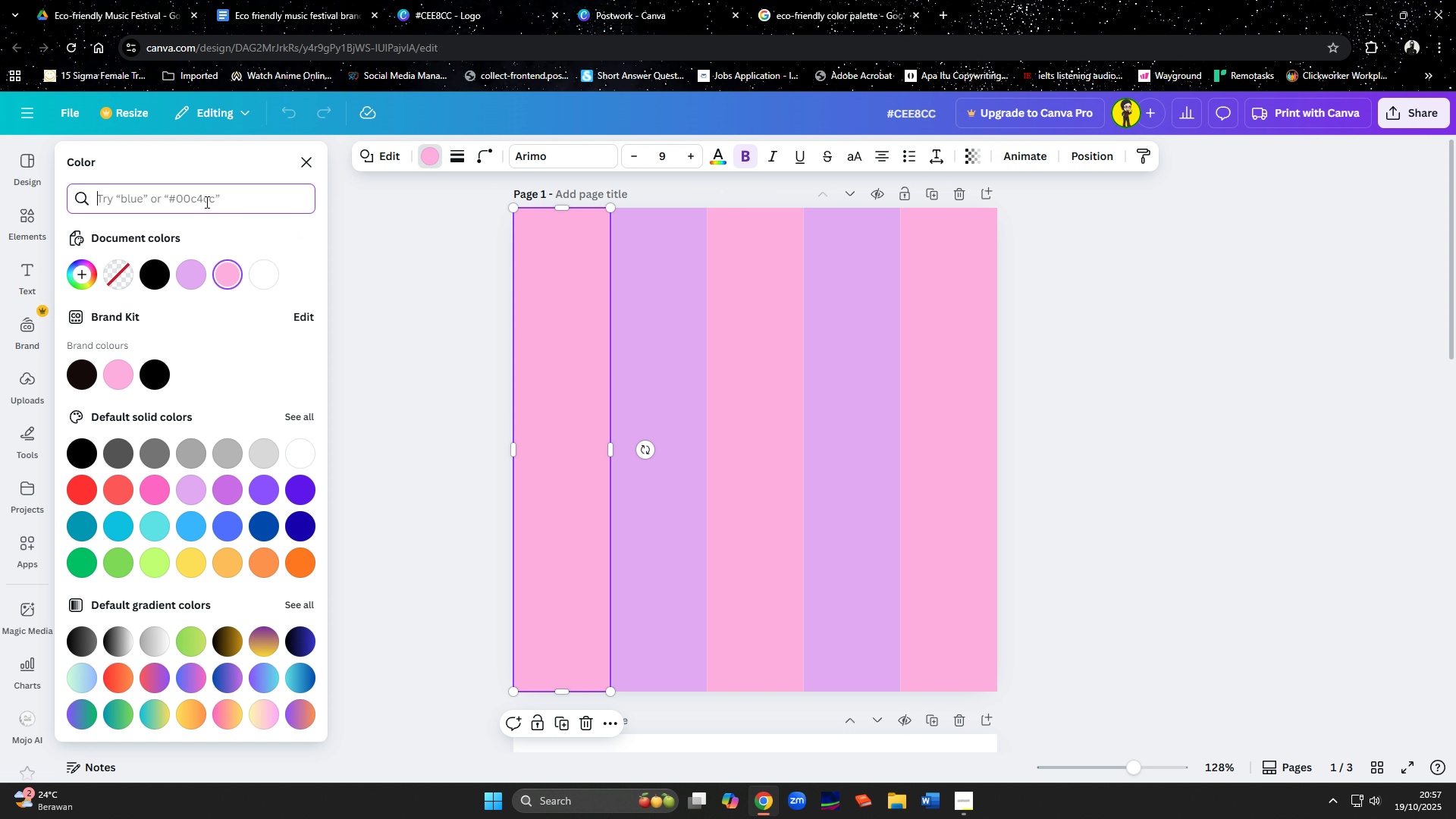 
key(Control+ControlLeft)
 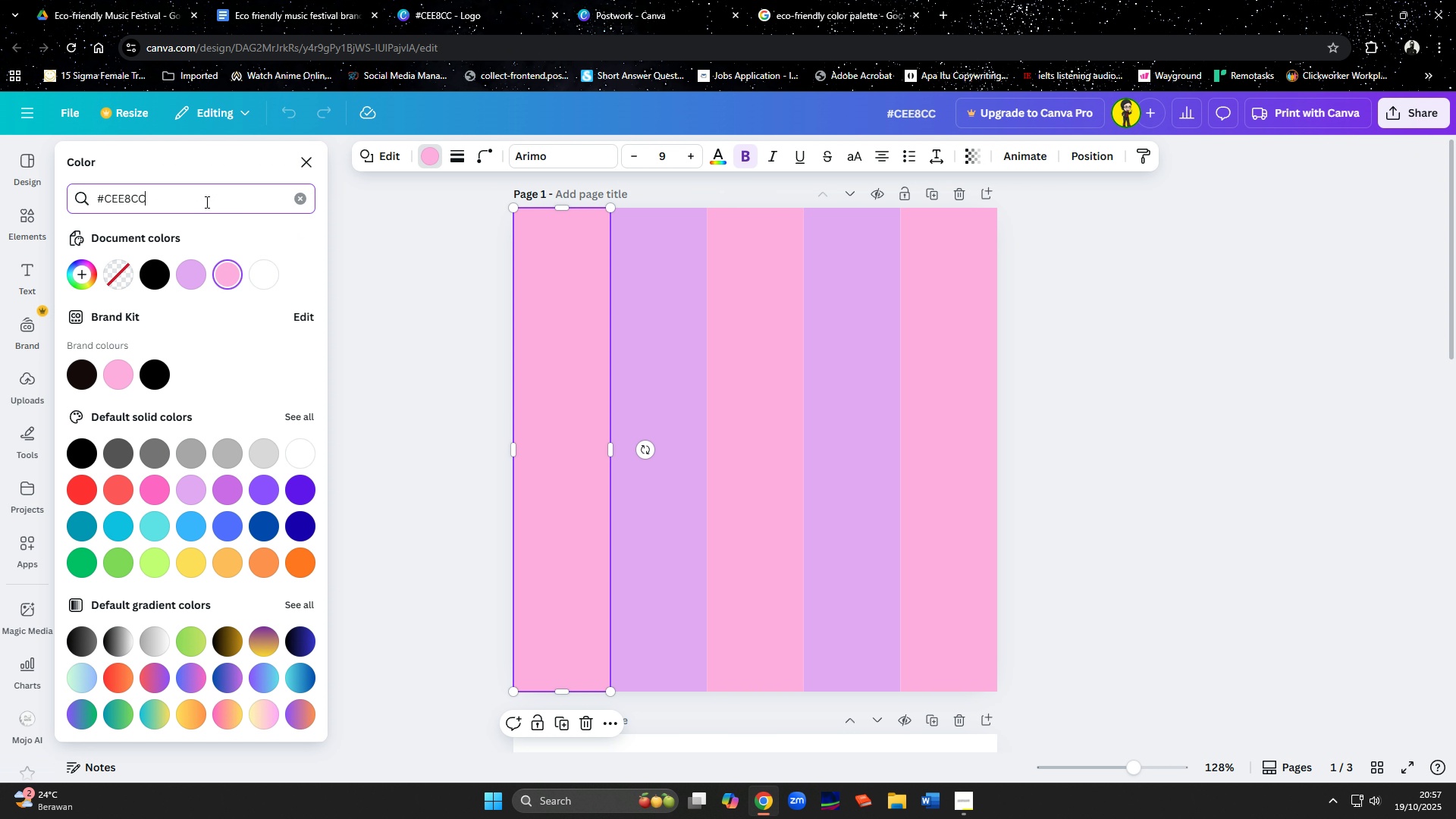 
key(Control+V)
 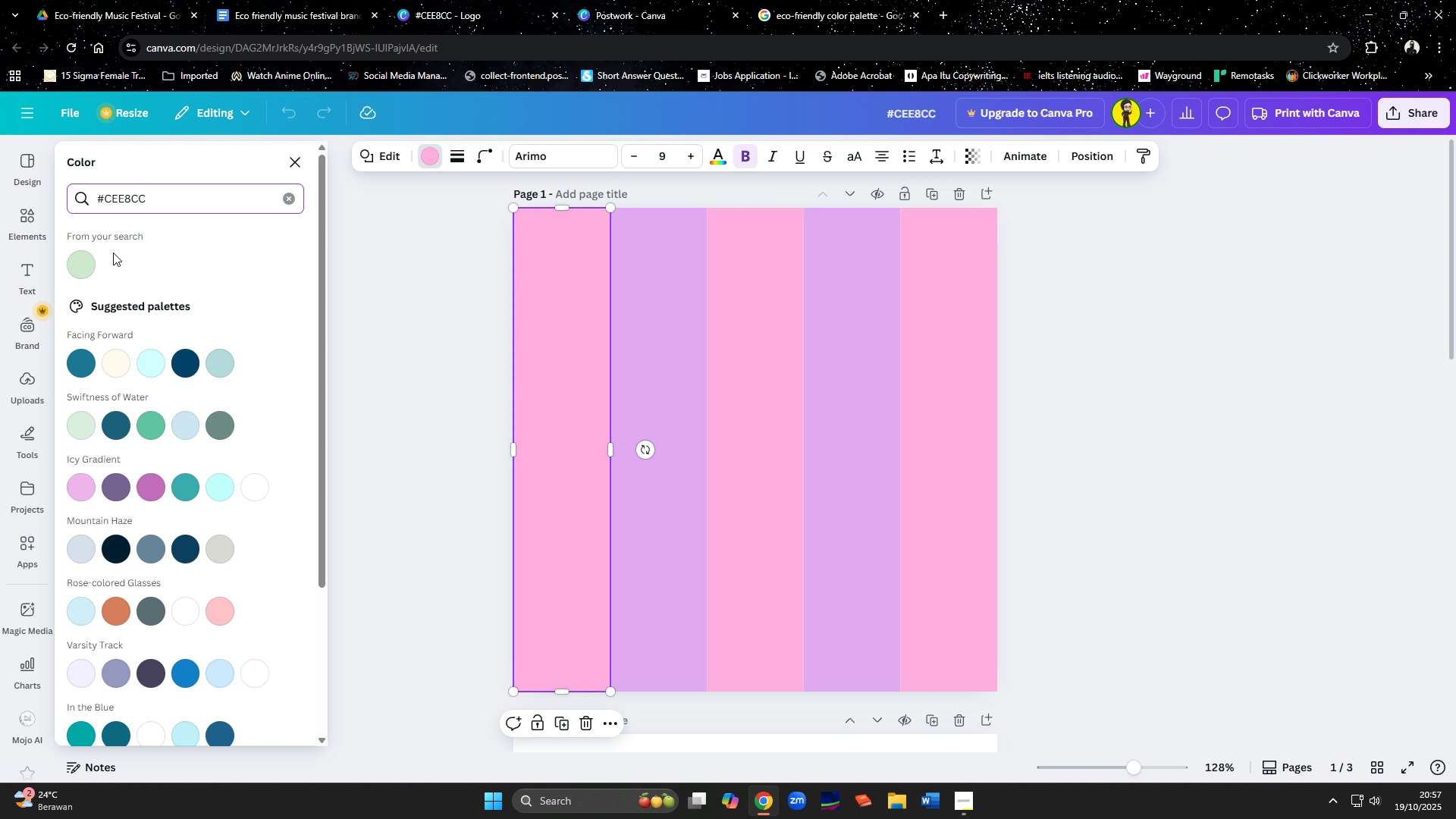 
left_click([80, 270])
 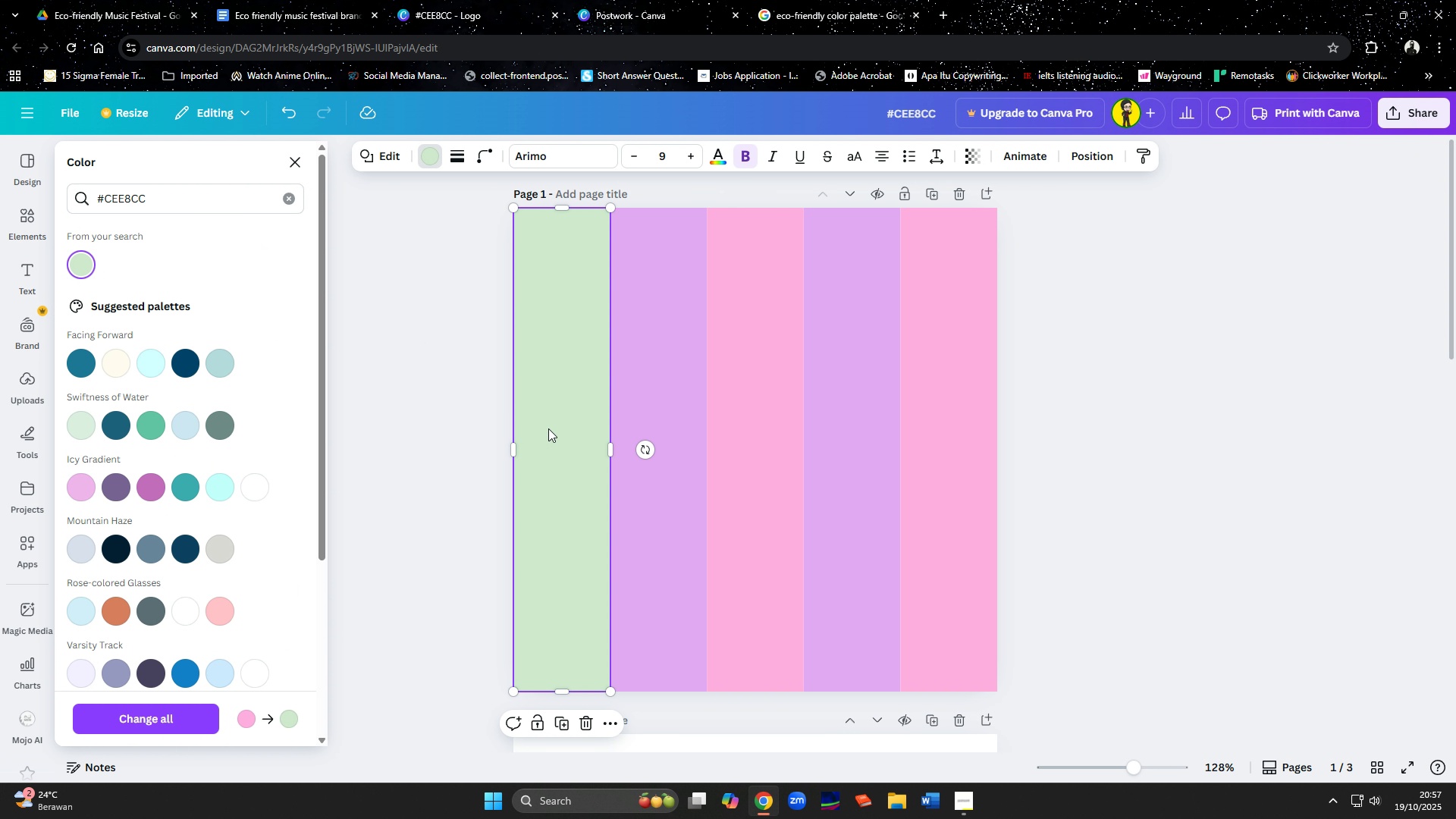 
left_click([554, 434])
 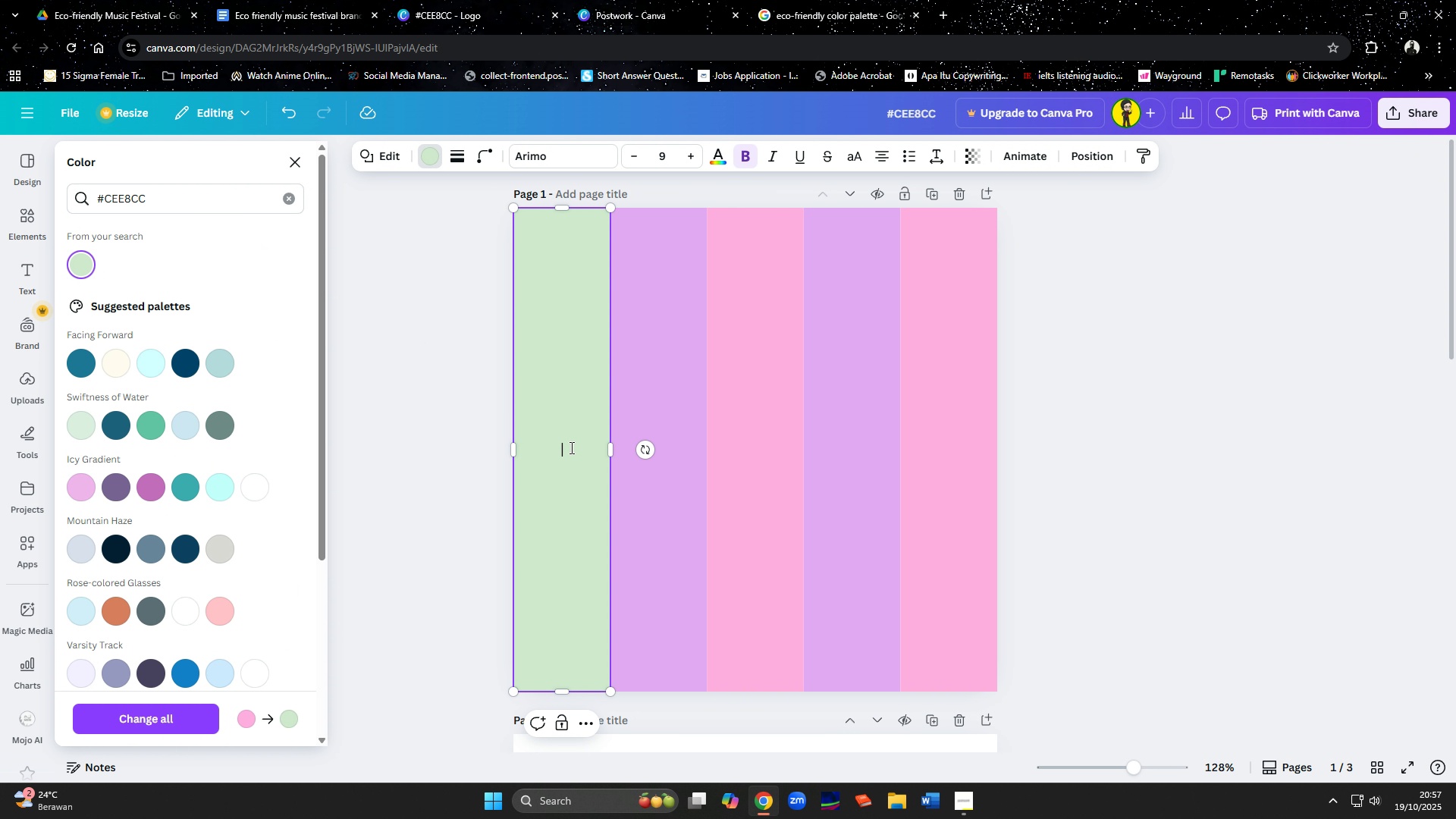 
key(Control+V)
 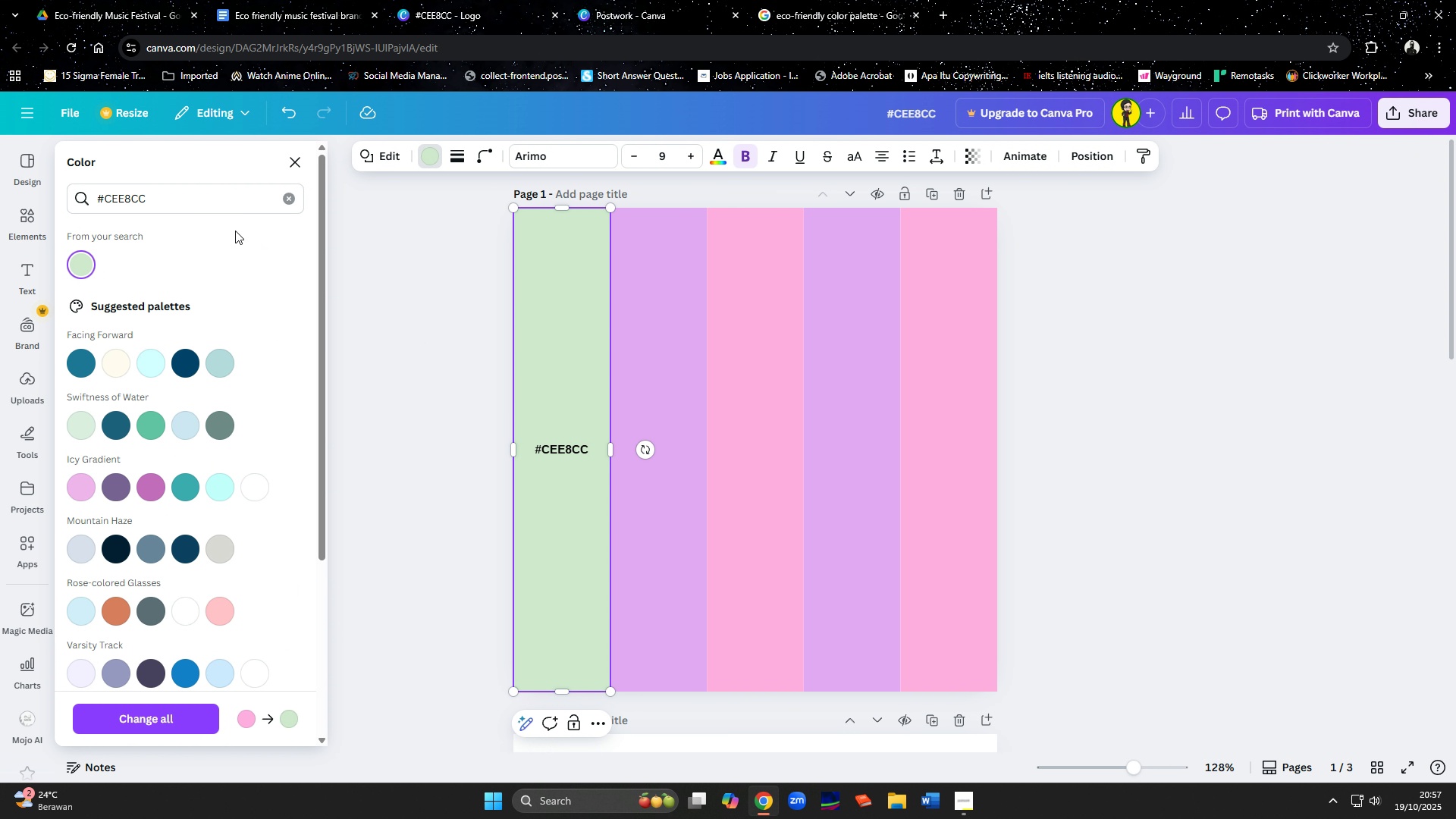 
left_click([290, 197])
 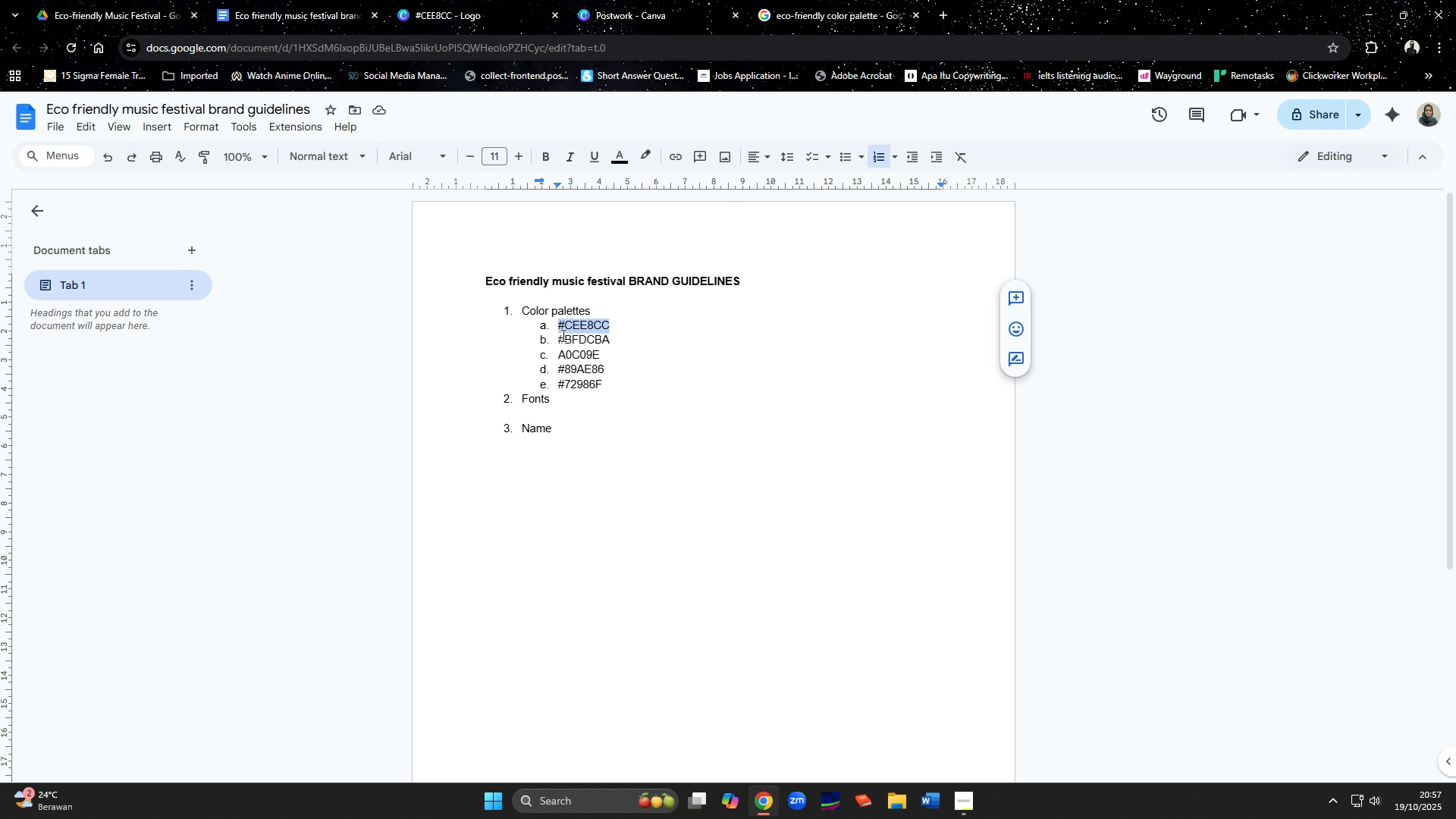 
left_click_drag(start_coordinate=[555, 337], to_coordinate=[623, 339])
 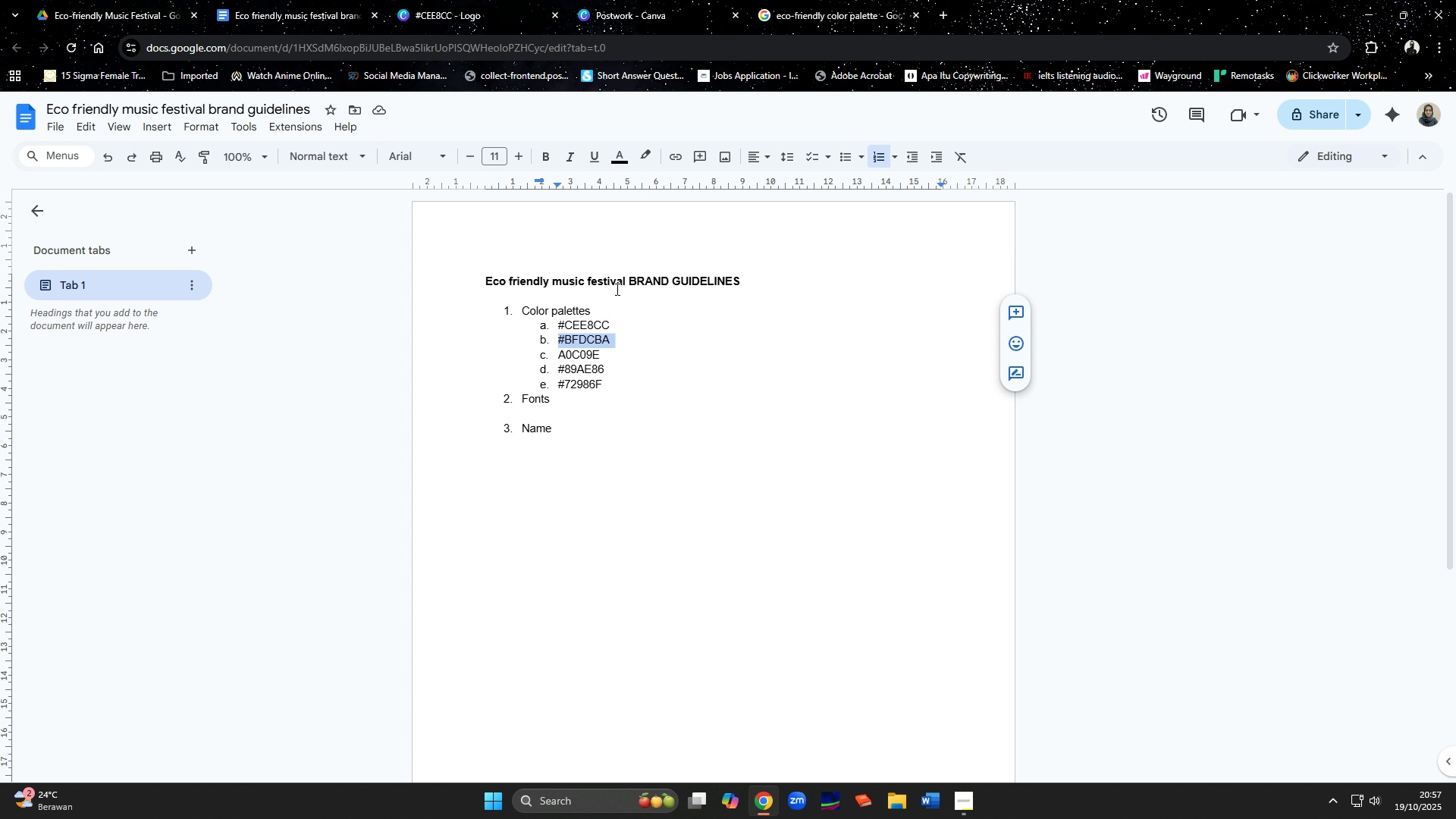 
key(Control+C)
 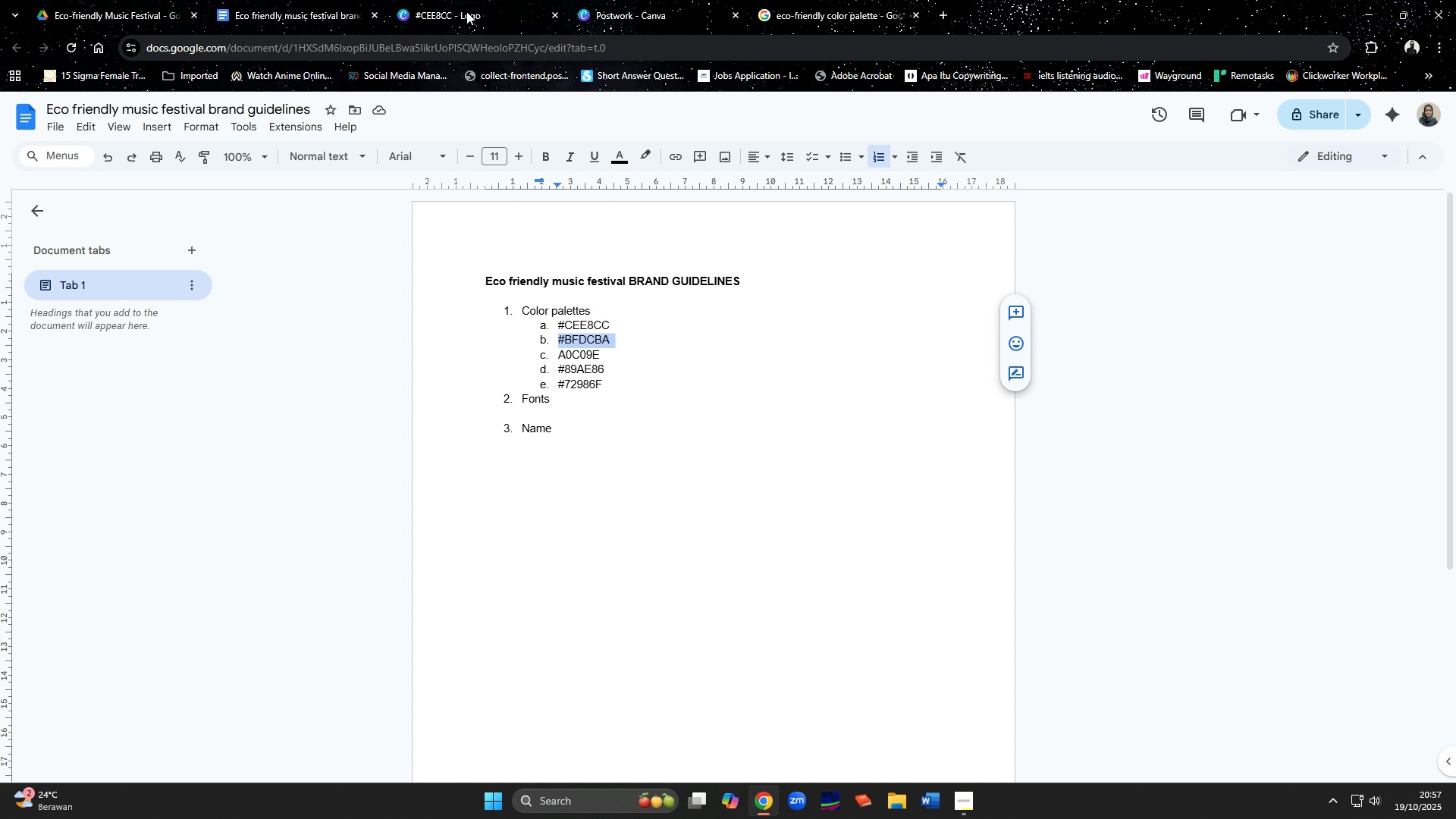 
left_click([466, 11])
 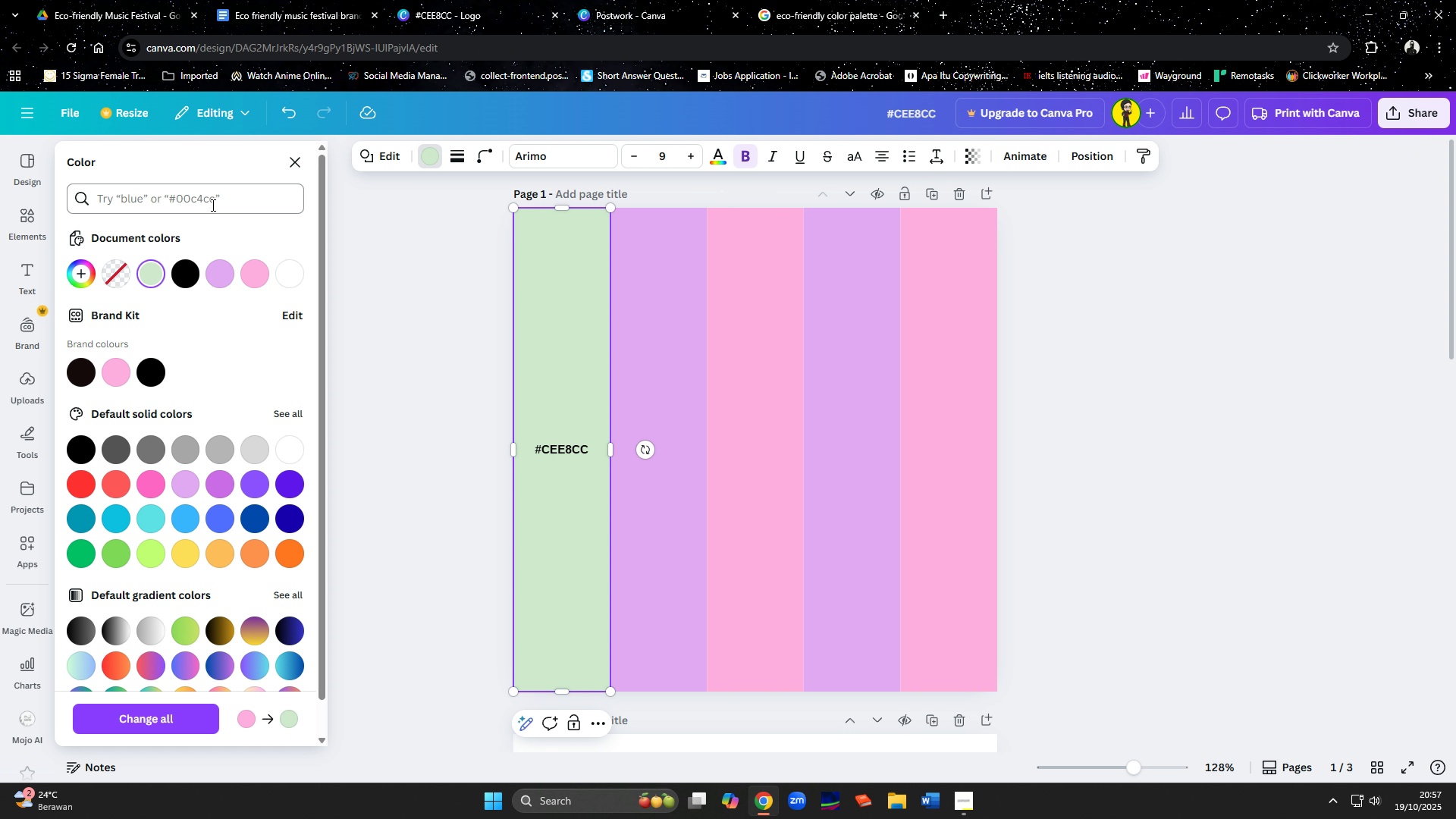 
key(Control+ControlLeft)
 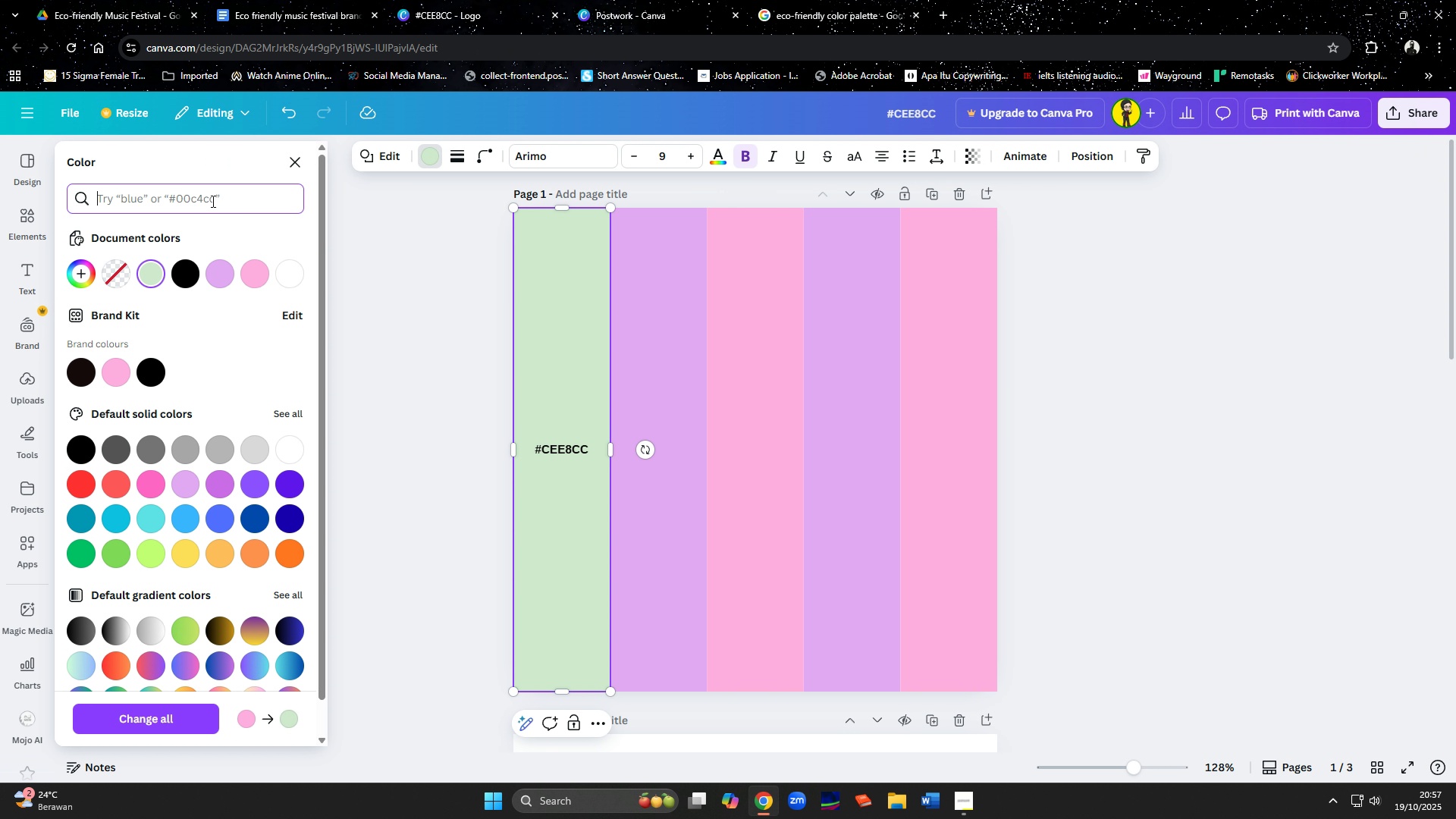 
left_click([212, 201])
 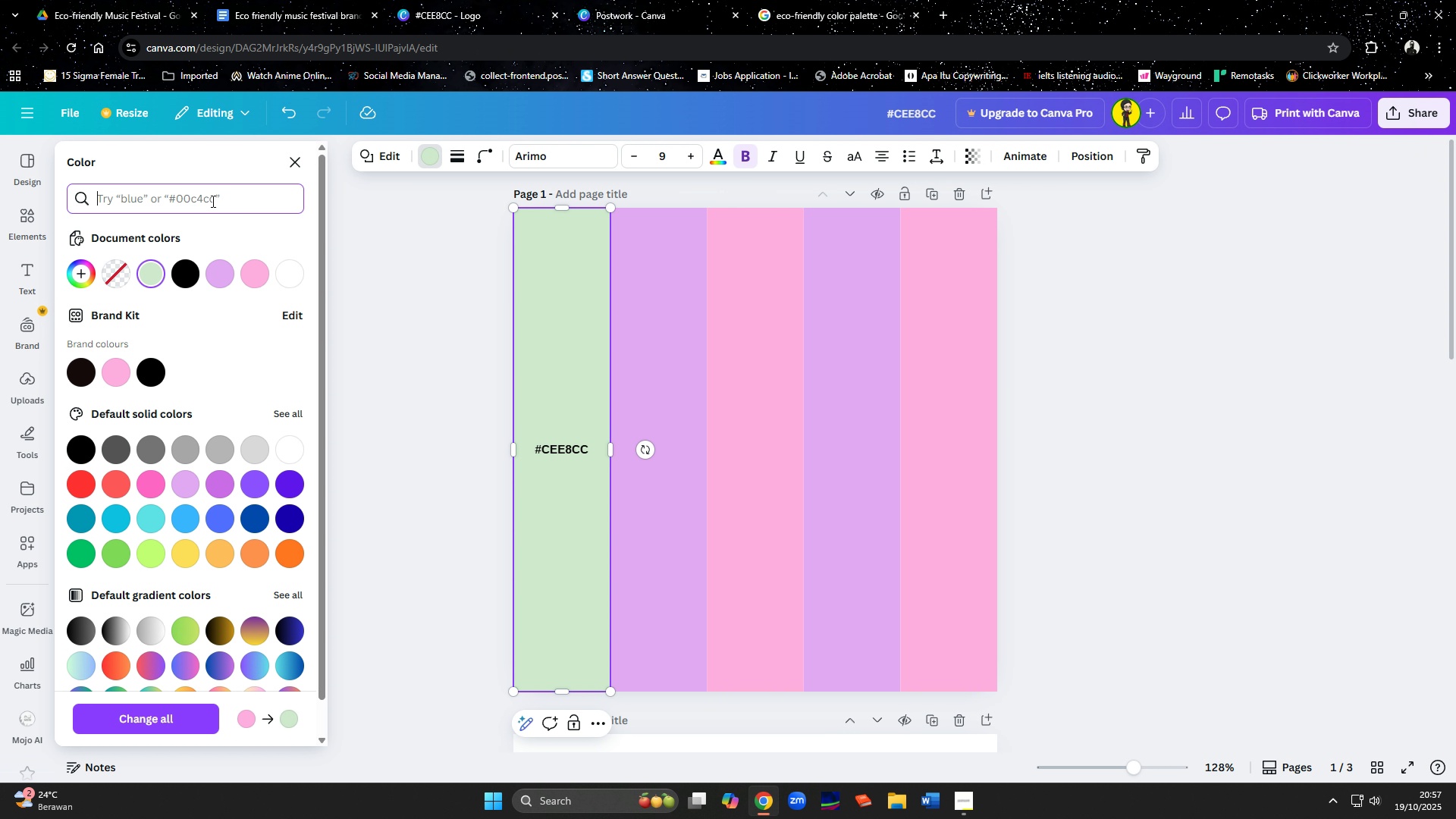 
key(Control+V)
 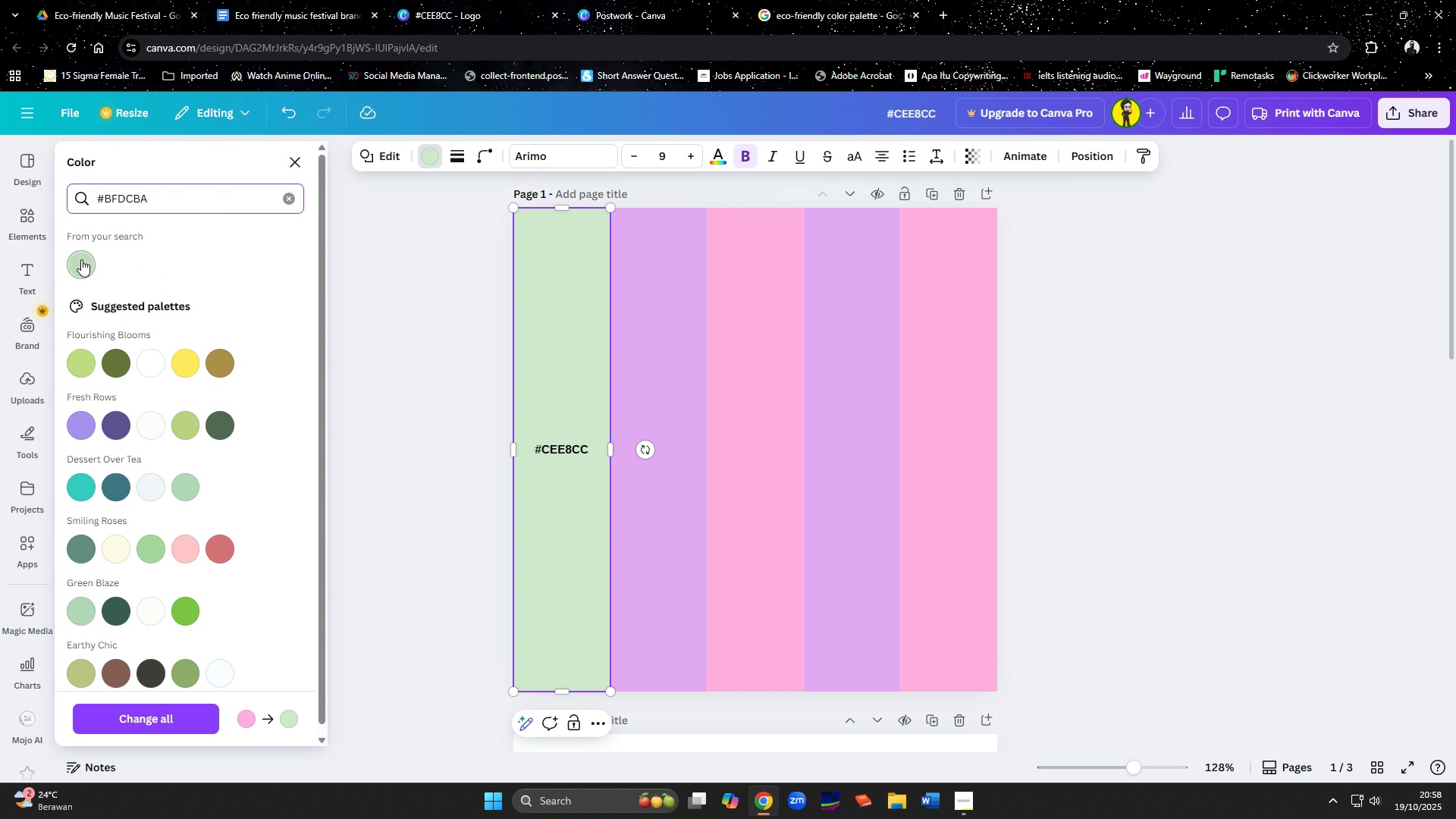 
left_click([80, 259])
 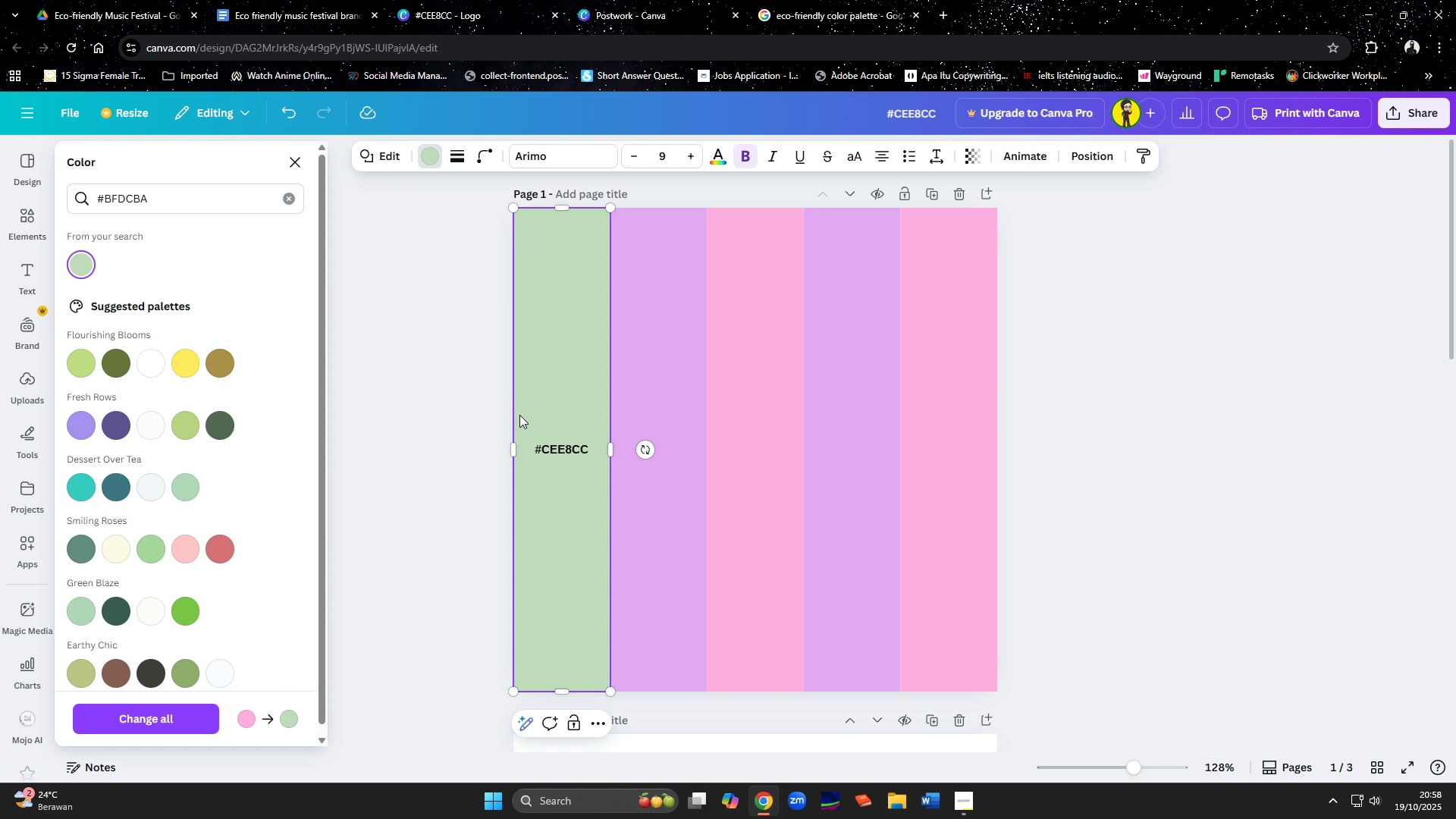 
key(Control+Z)
 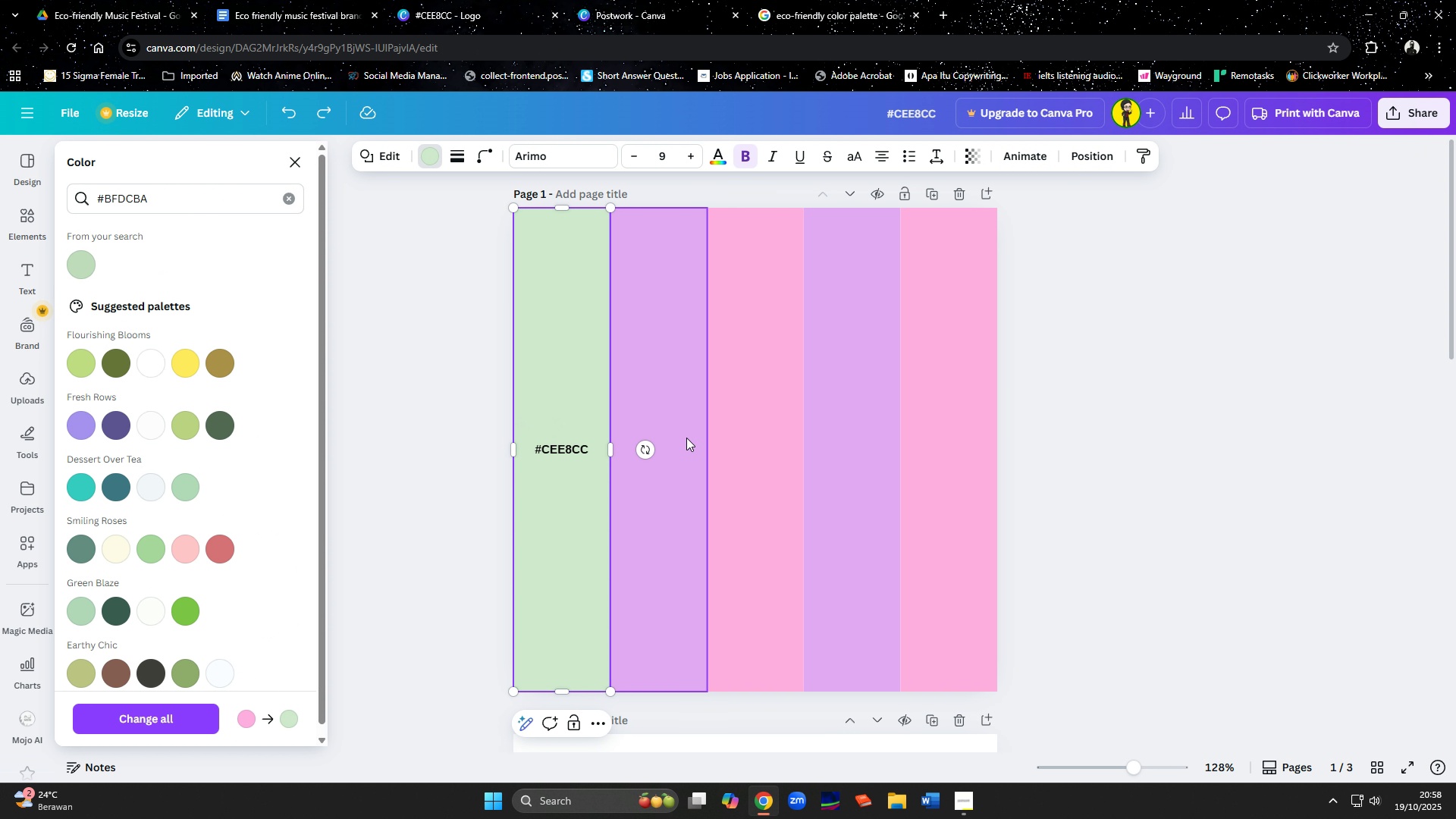 
left_click([686, 438])
 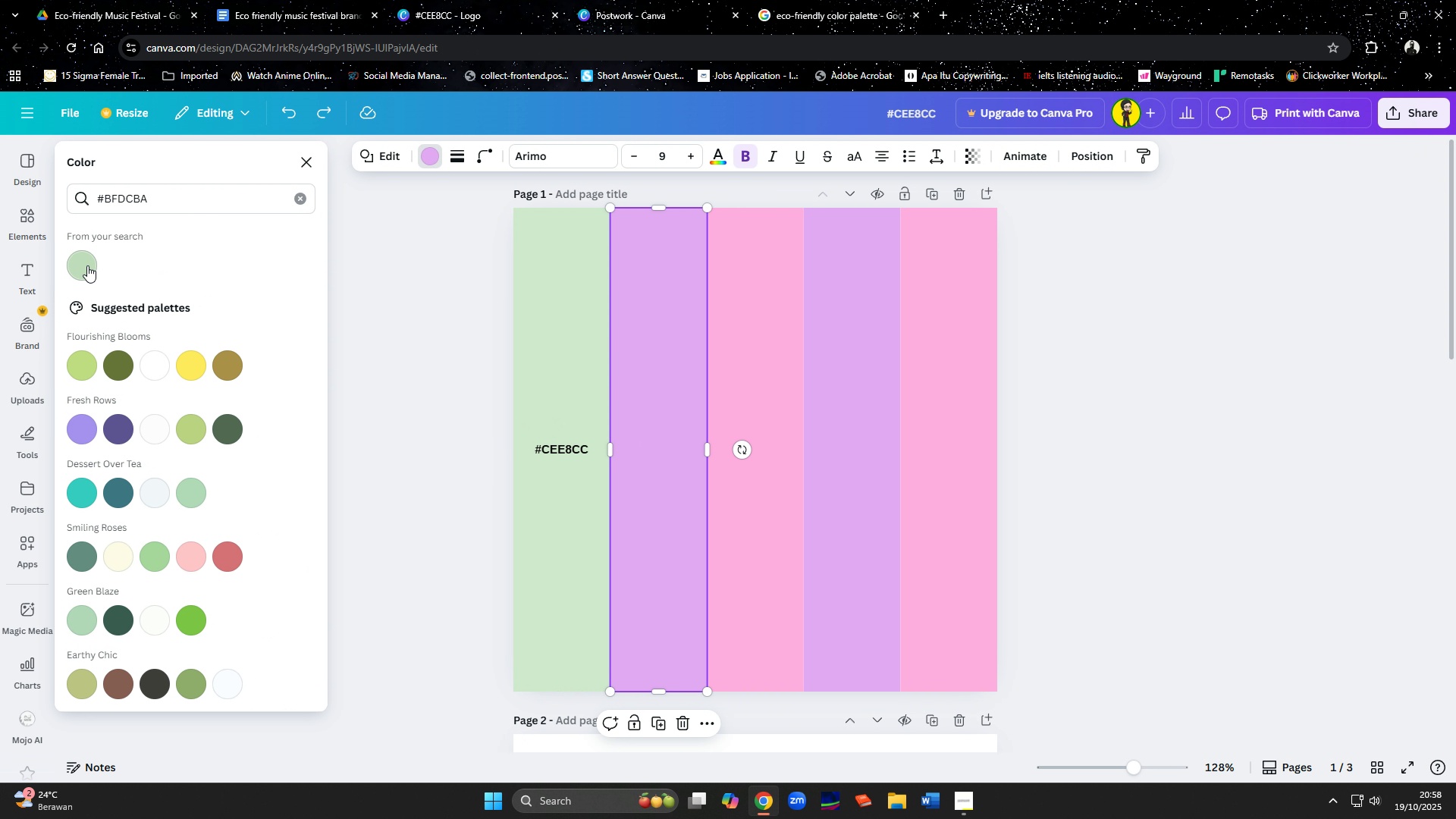 
left_click([87, 265])
 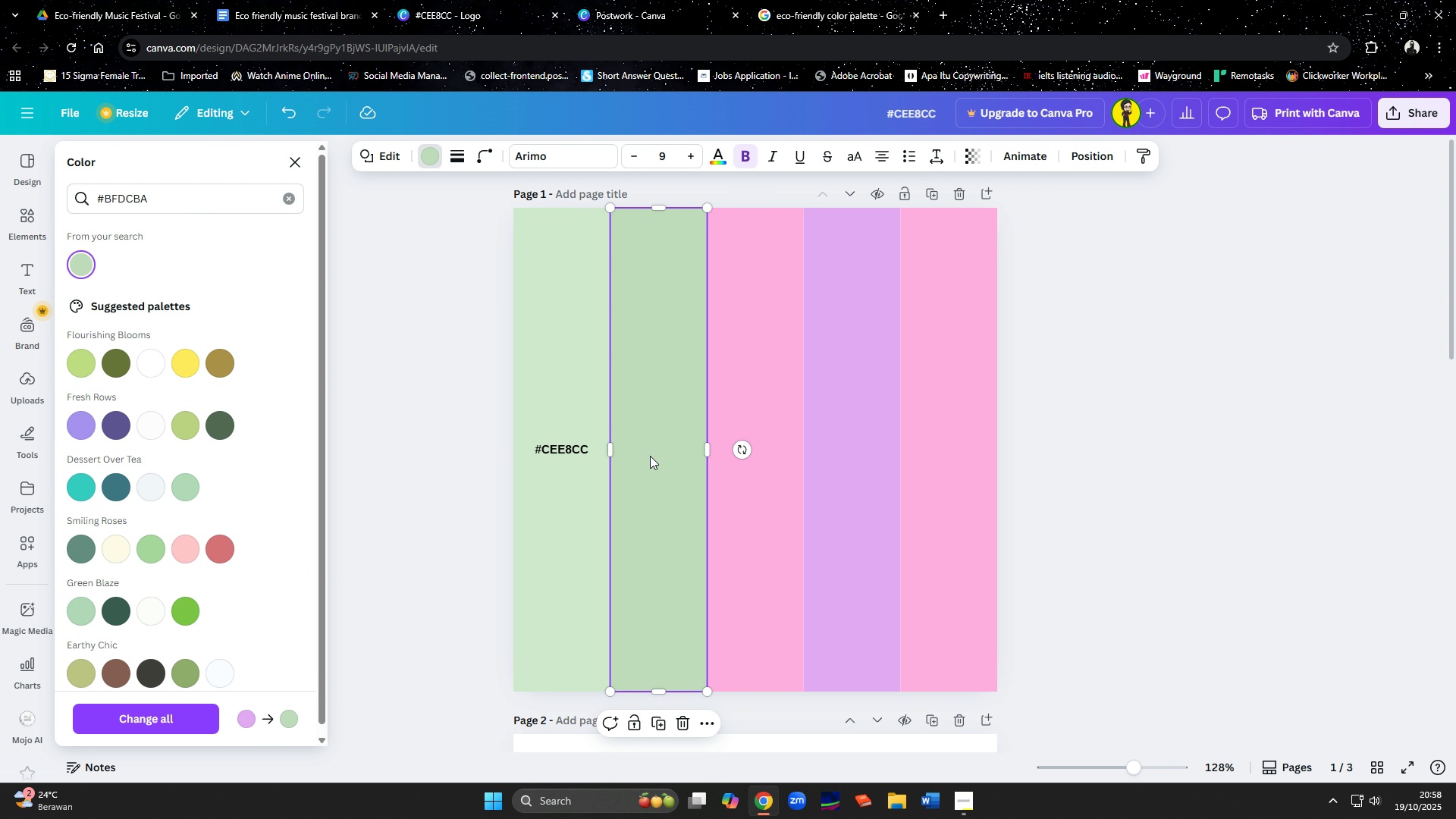 
left_click([653, 457])
 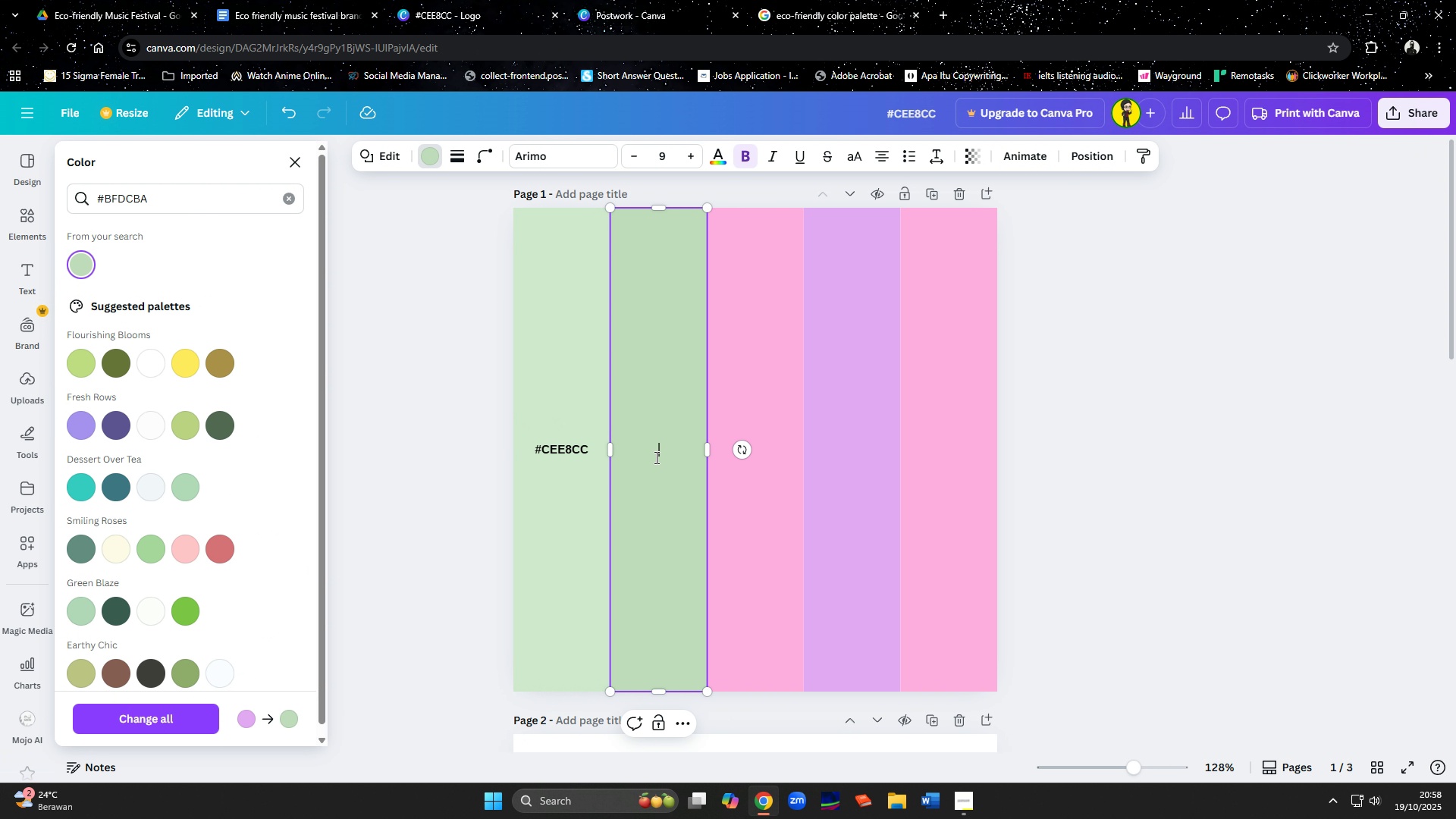 
key(Control+V)
 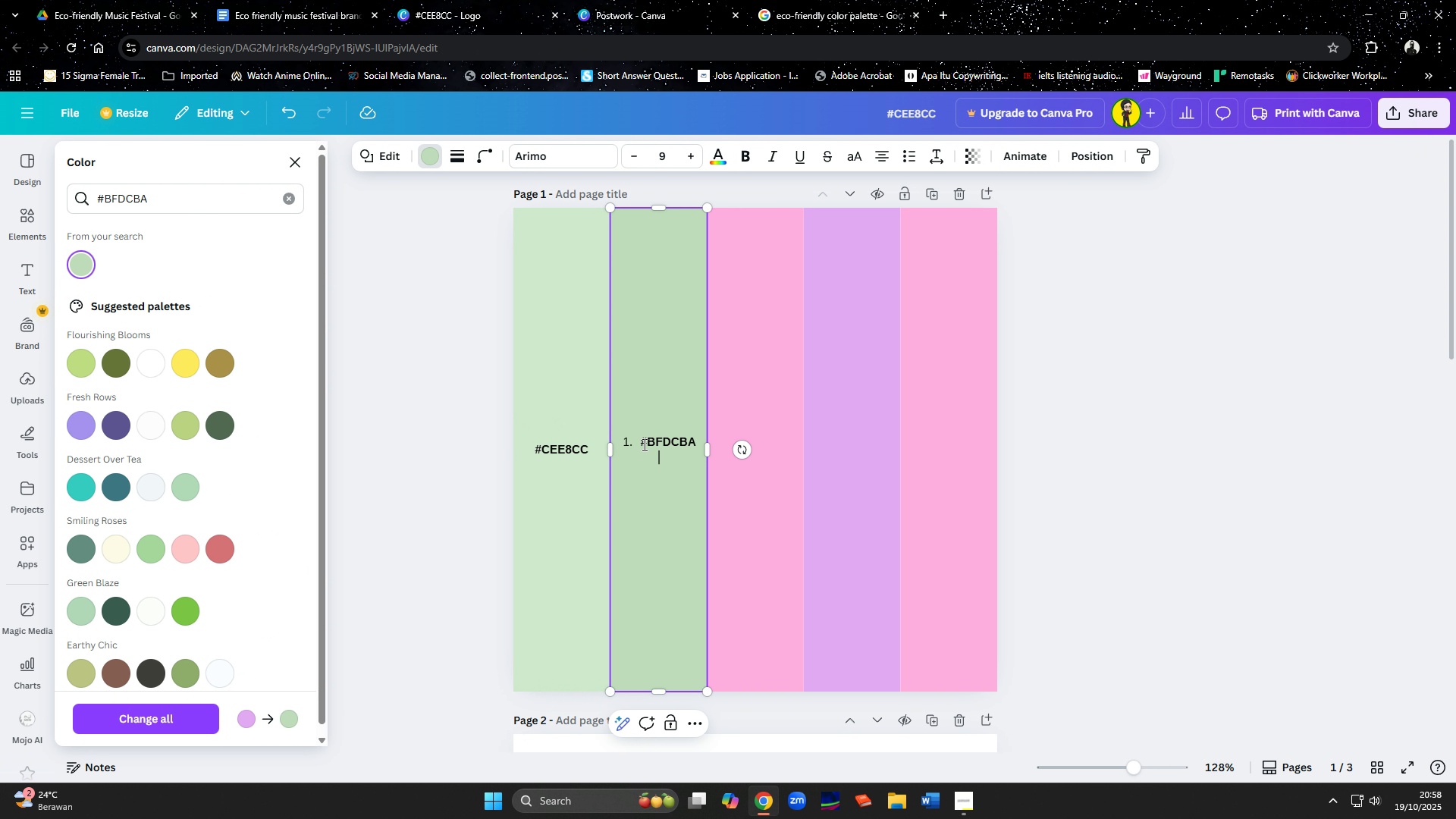 
left_click([641, 443])
 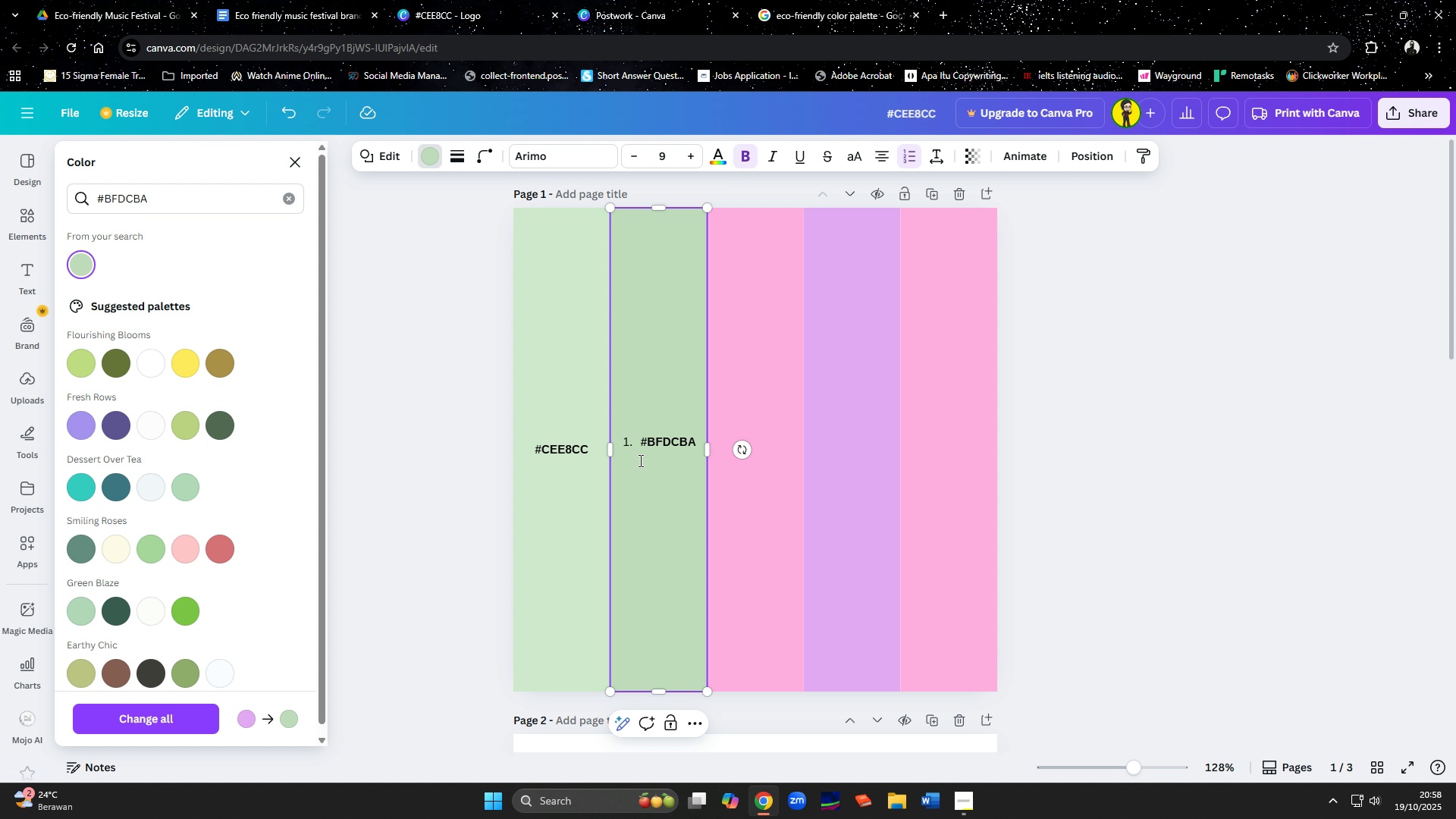 
key(Backspace)
 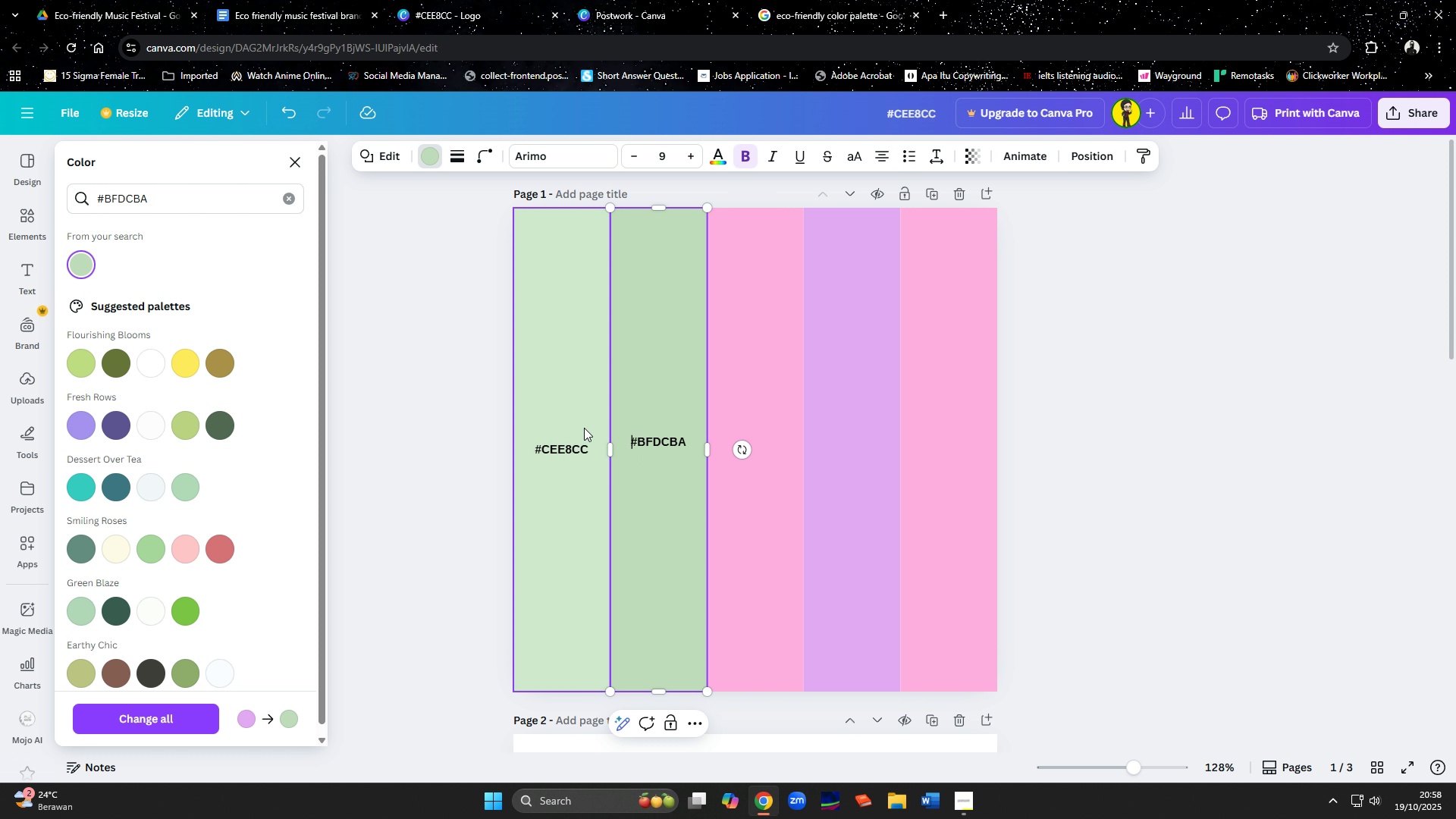 
double_click([584, 428])
 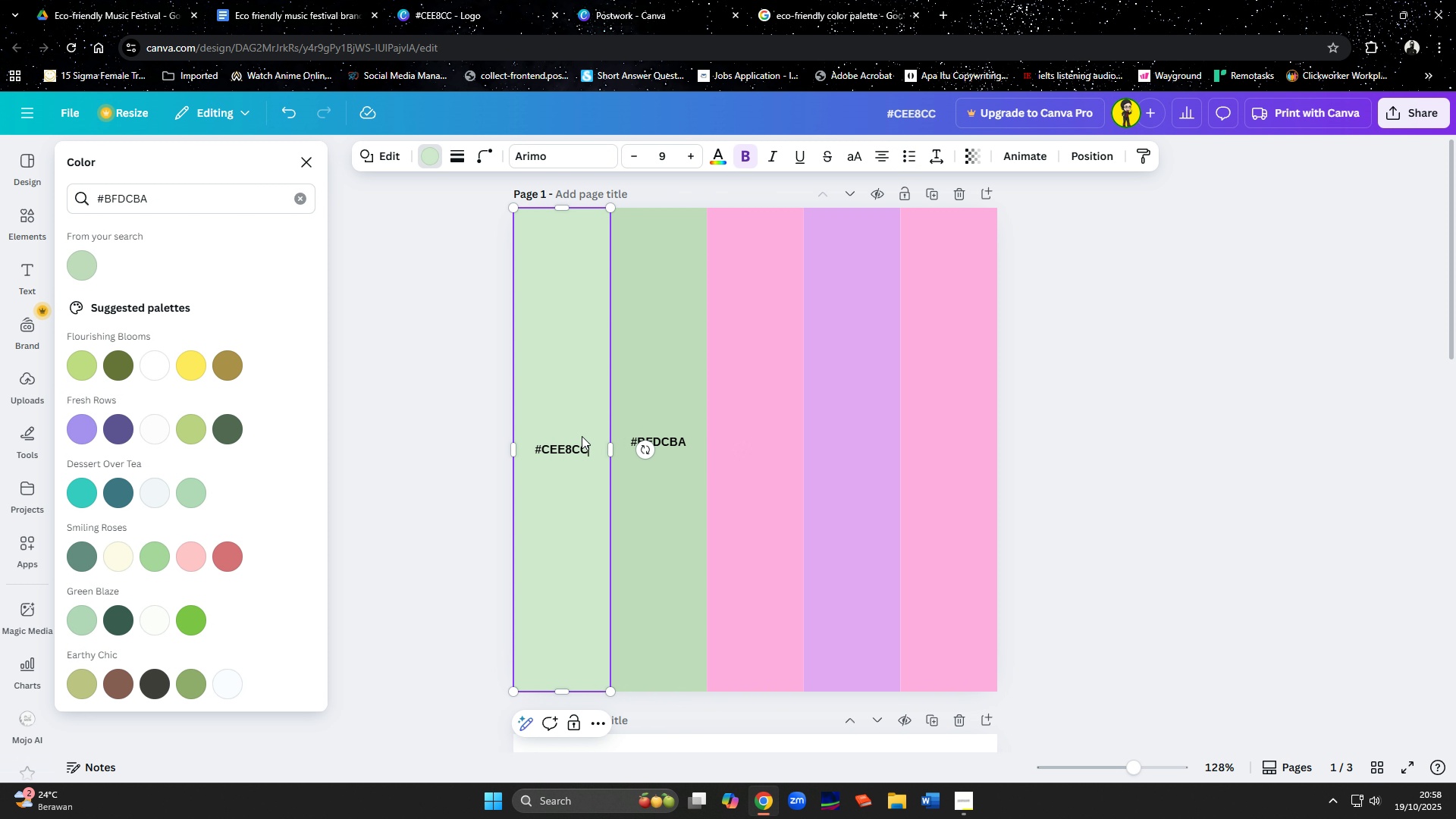 
triple_click([582, 436])
 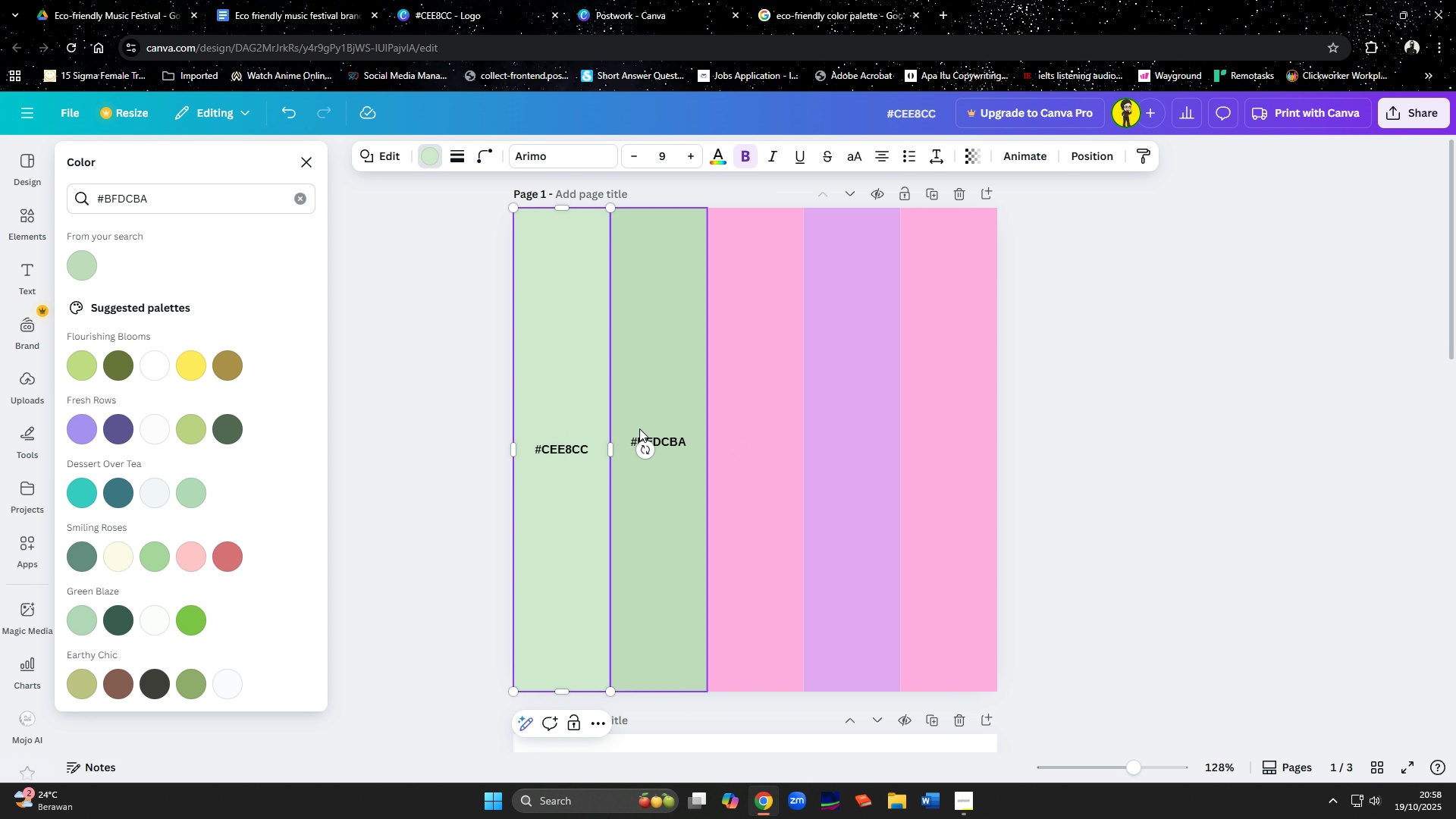 
triple_click([639, 428])
 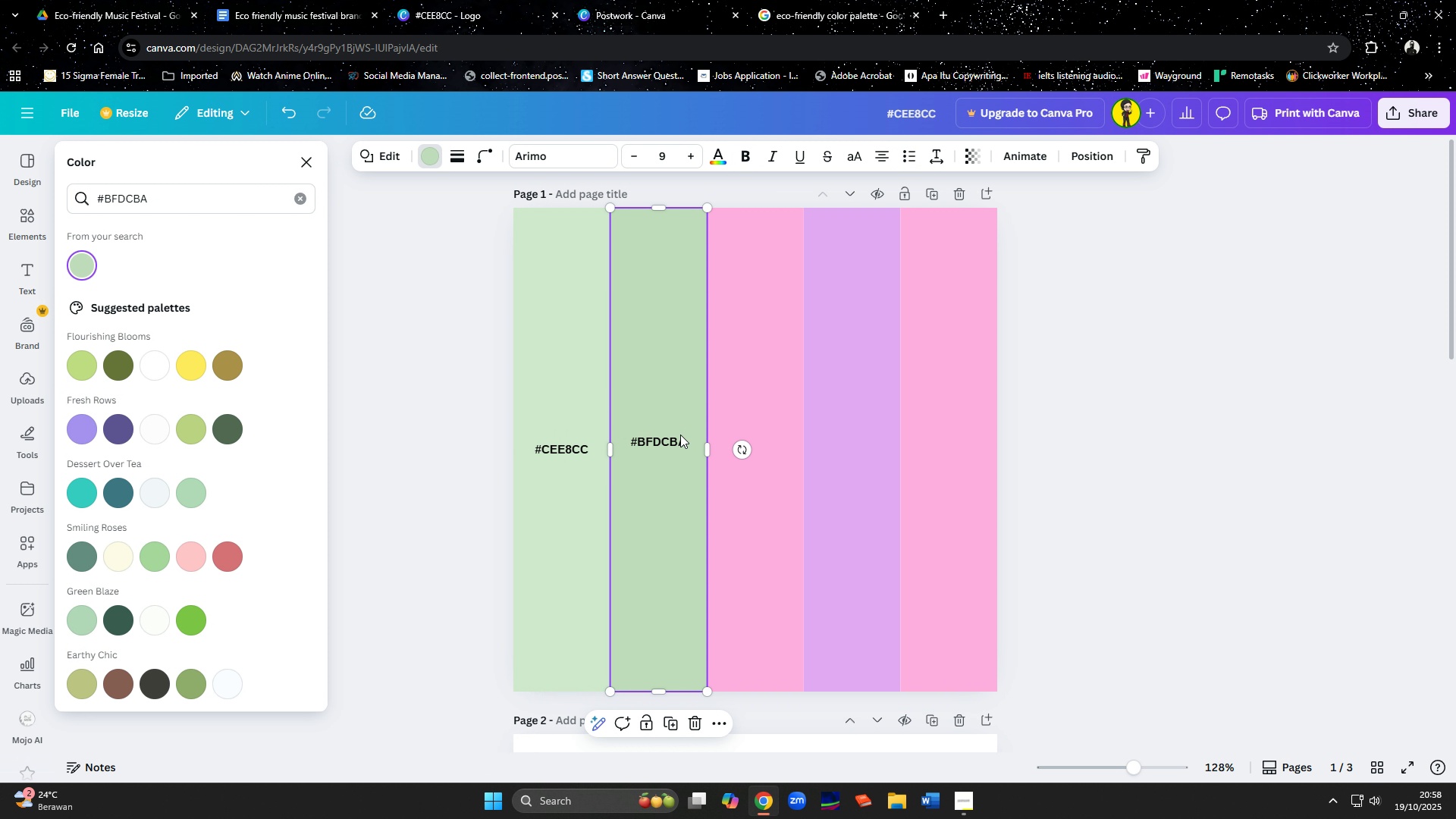 
triple_click([680, 435])
 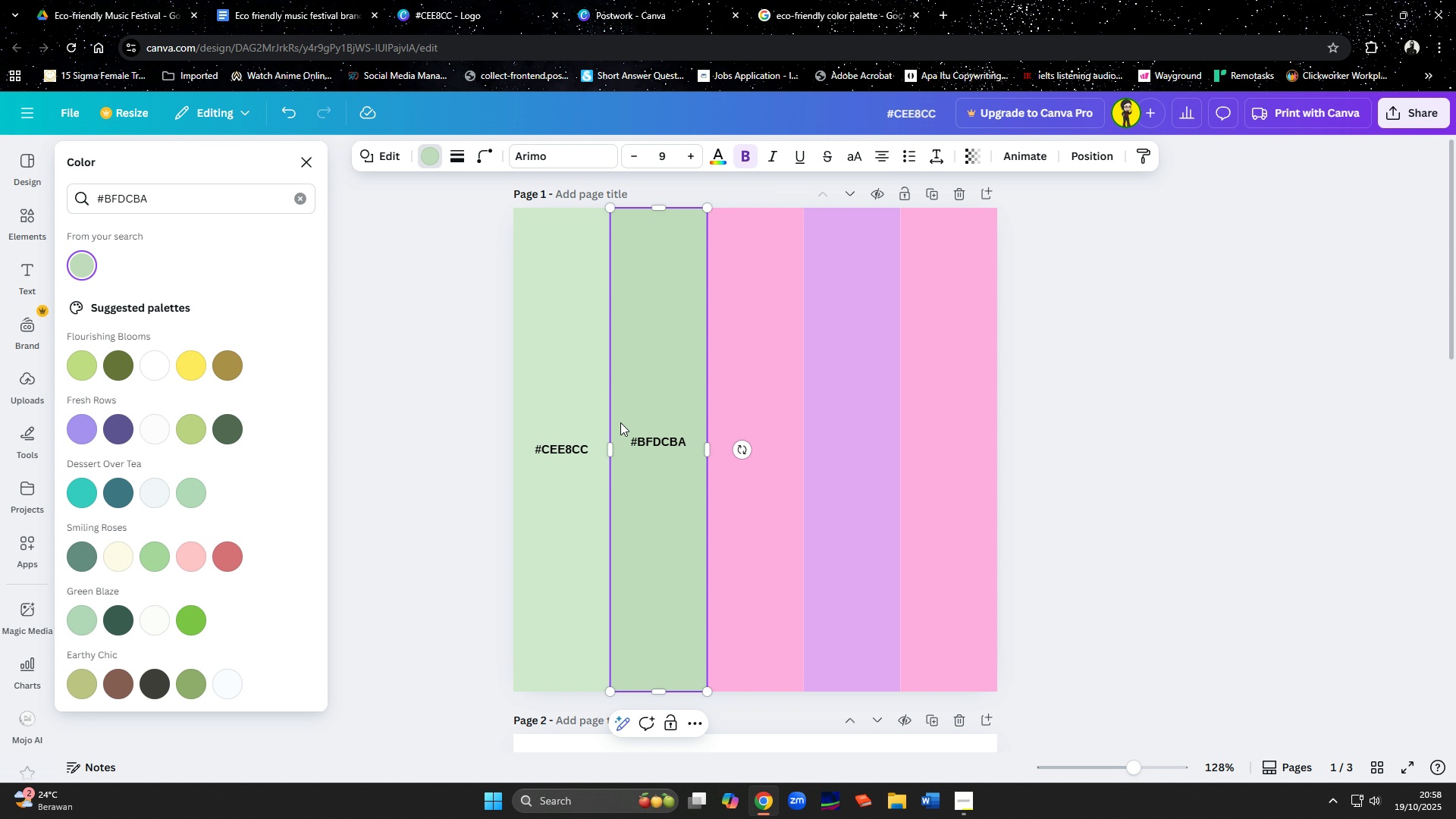 
double_click([633, 444])
 